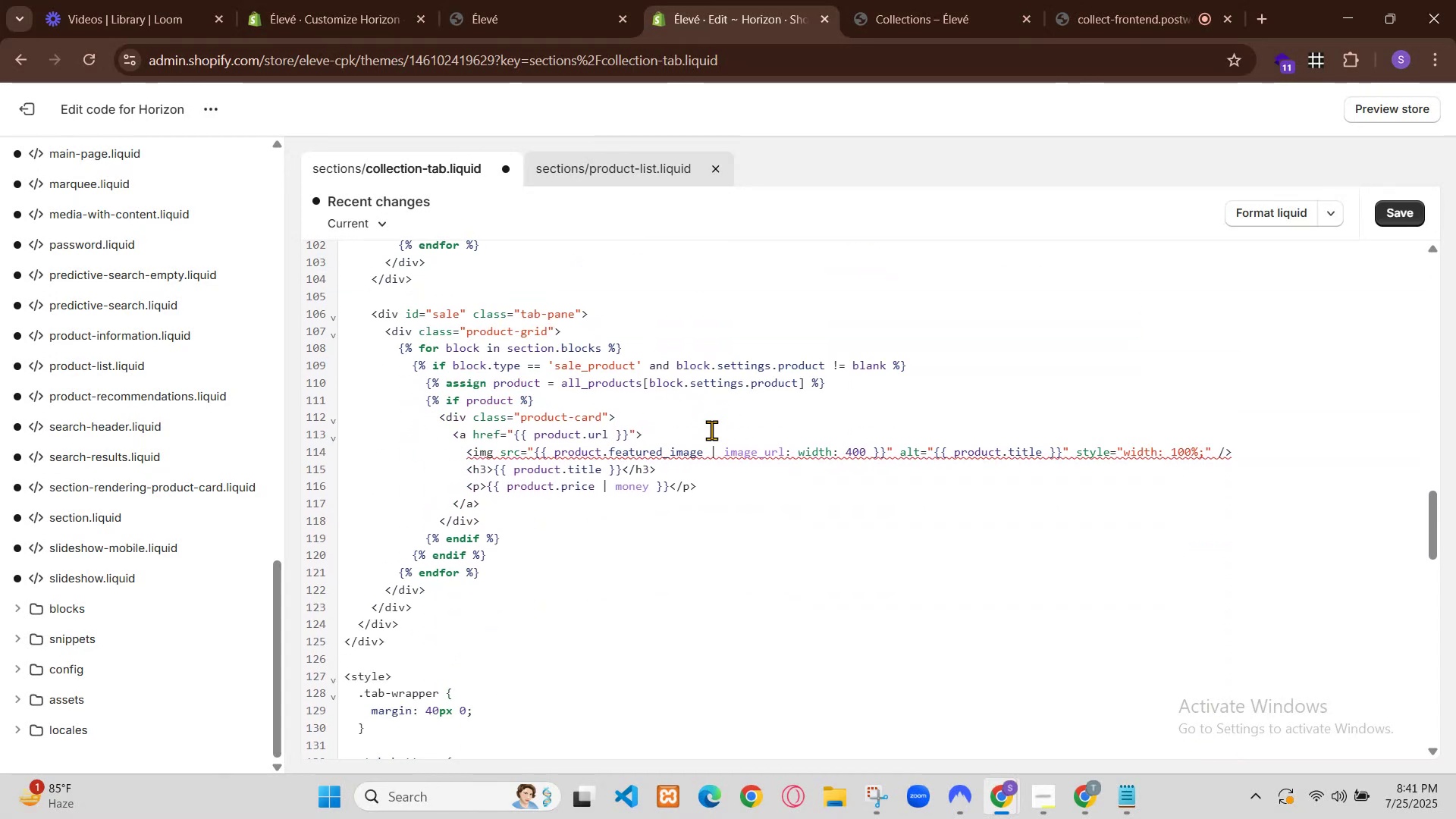 
left_click([797, 2])
 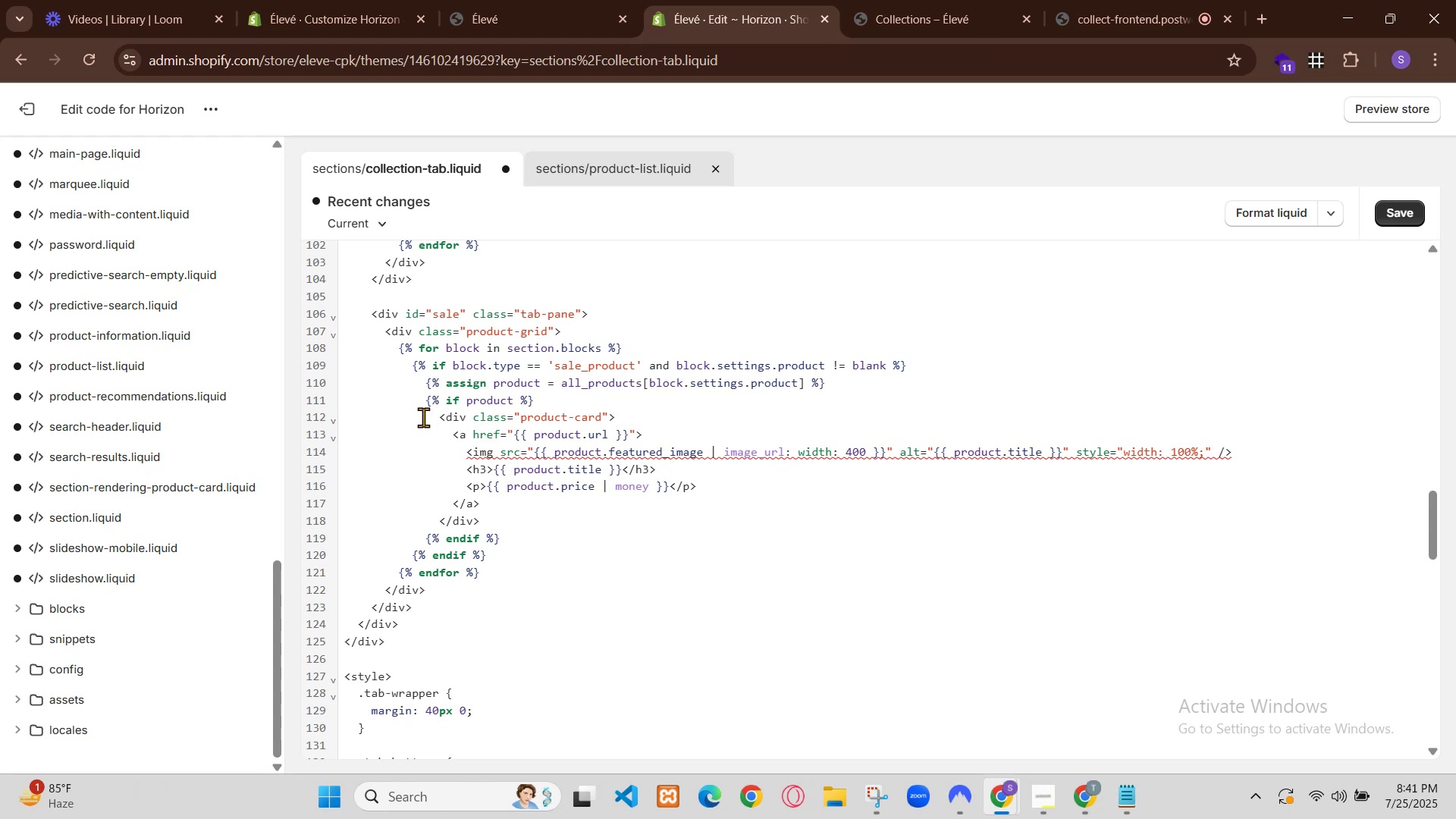 
left_click([575, 158])
 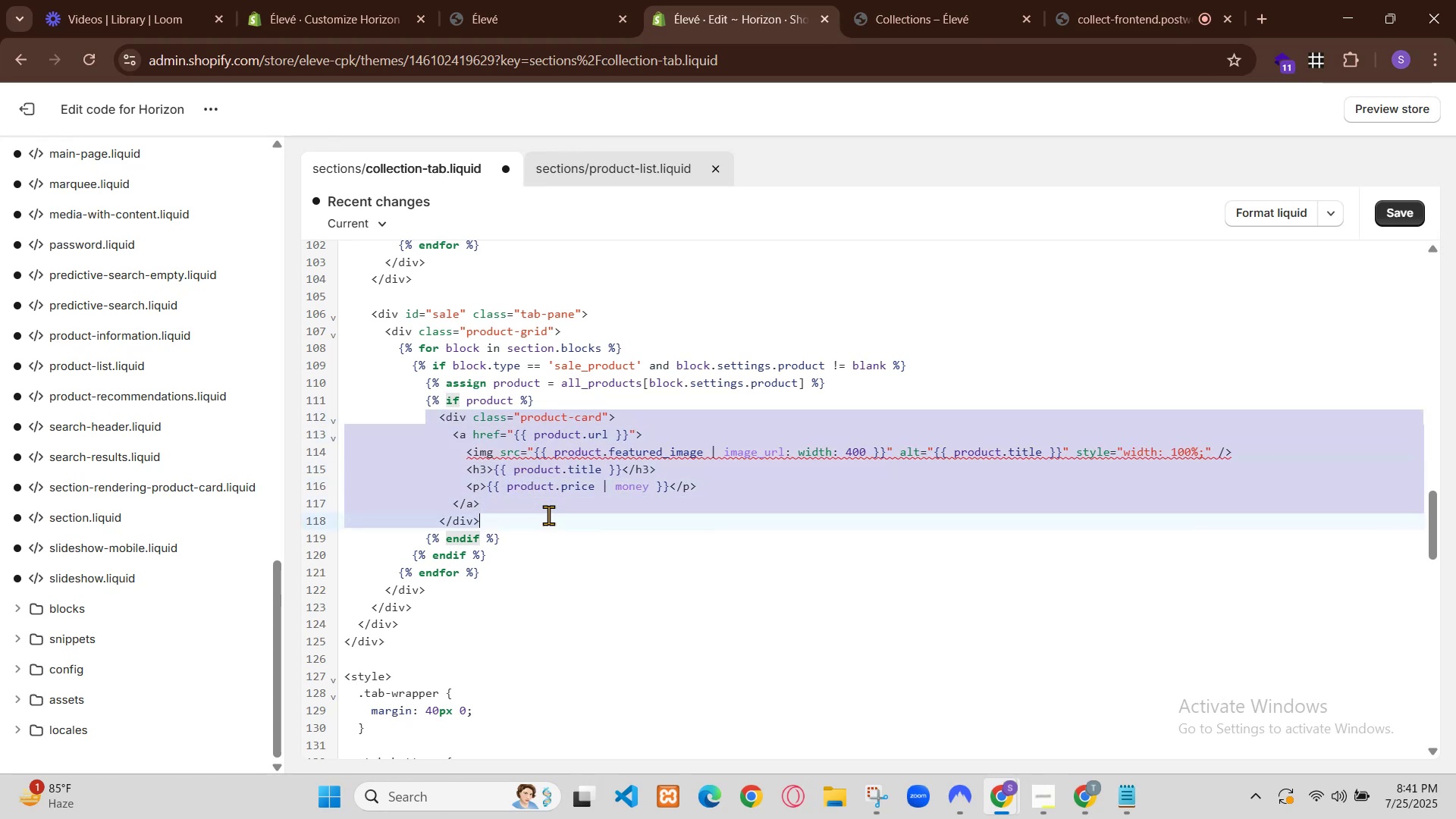 
scroll: coordinate [670, 444], scroll_direction: up, amount: 9.0
 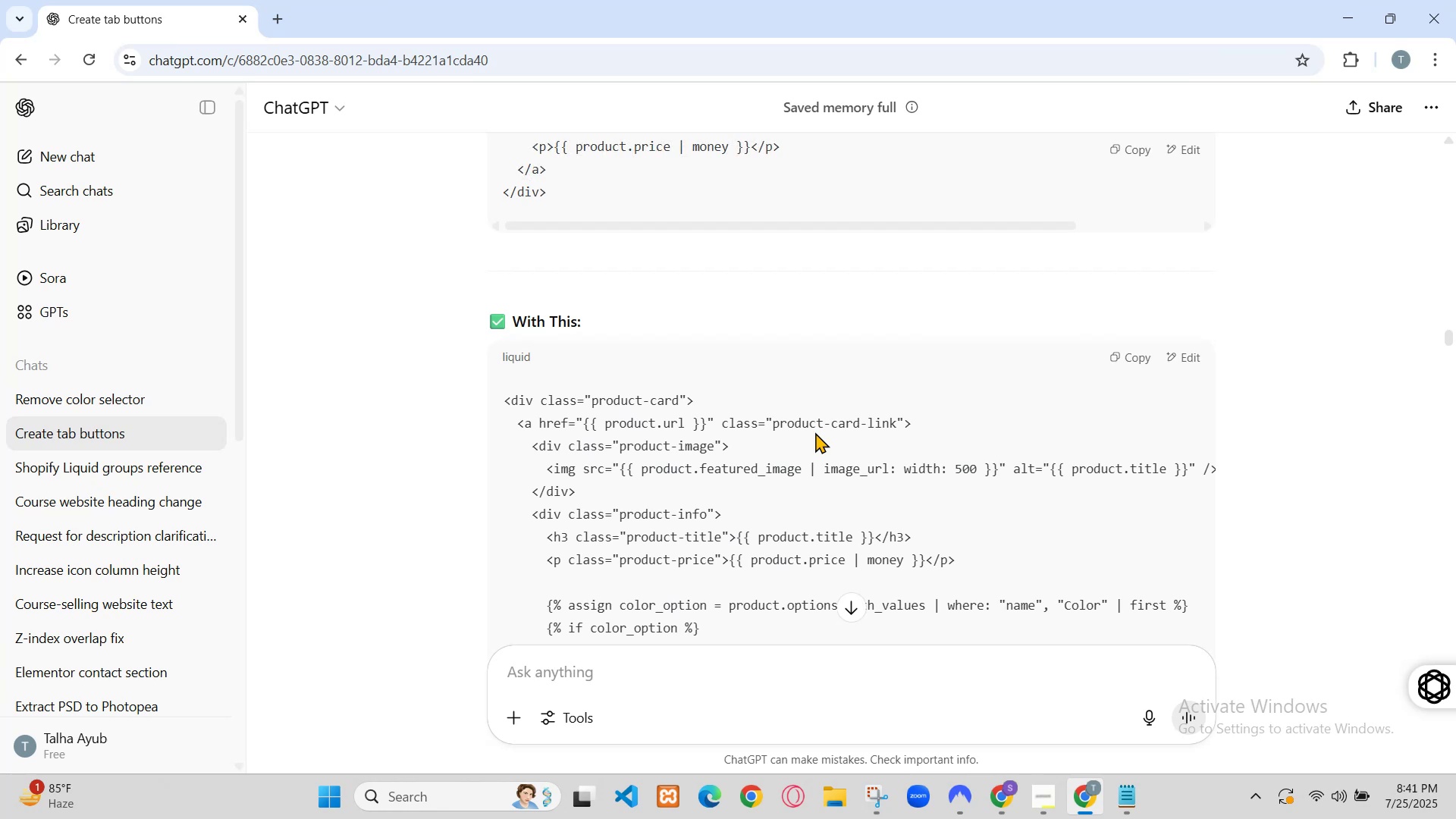 
scroll: coordinate [670, 446], scroll_direction: up, amount: 7.0
 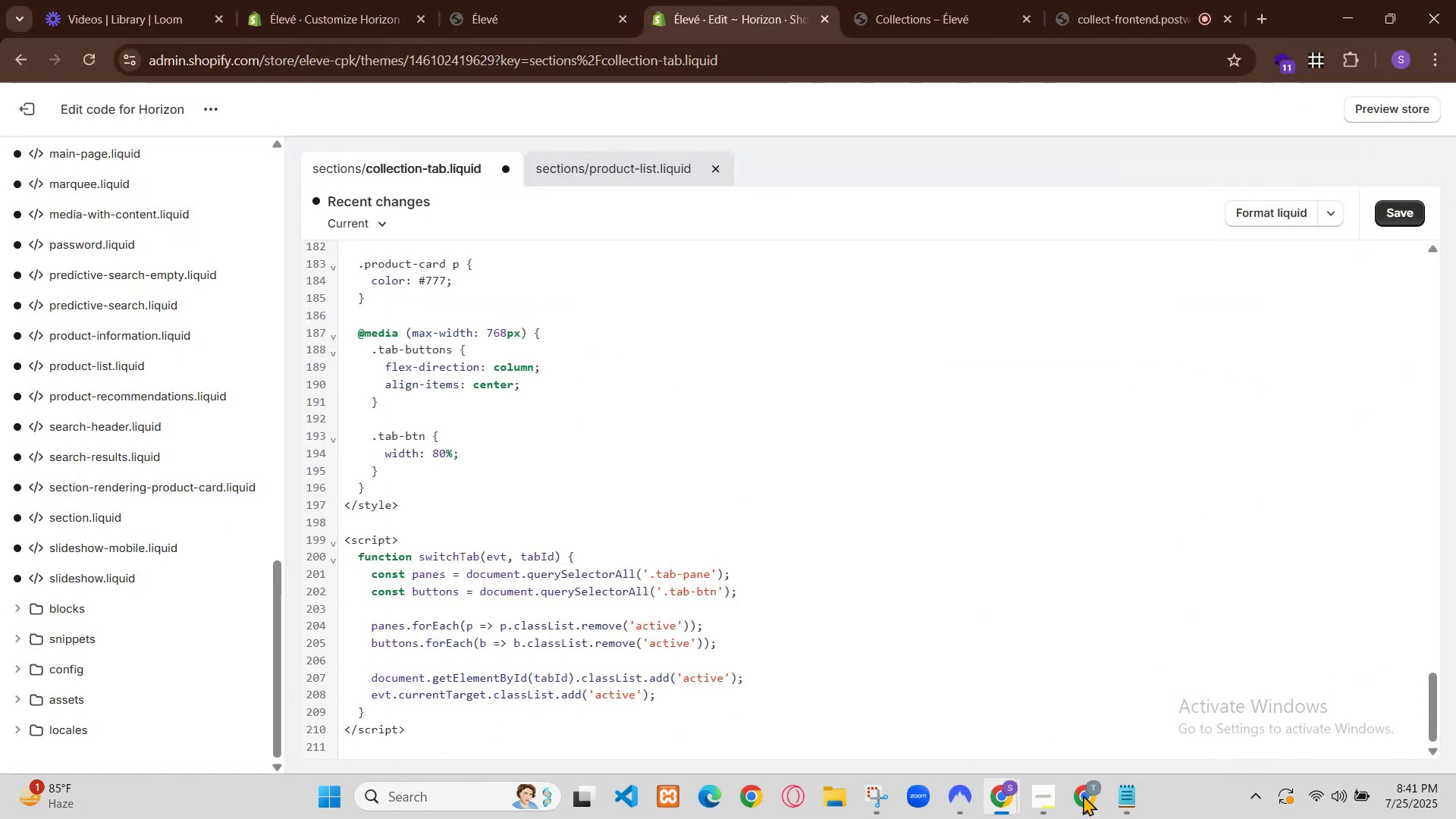 
scroll: coordinate [672, 453], scroll_direction: down, amount: 15.0
 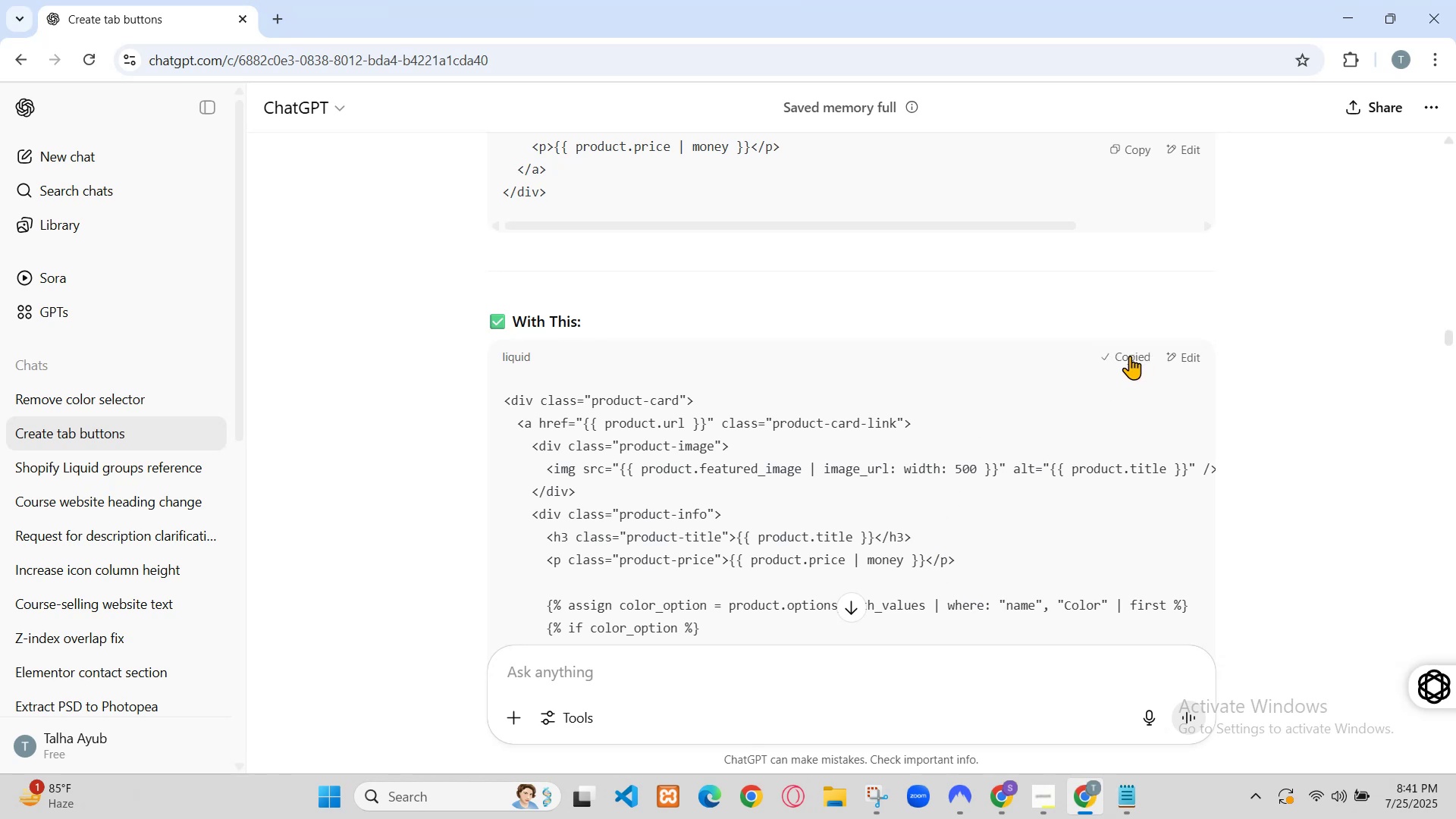 
left_click([557, 0])
 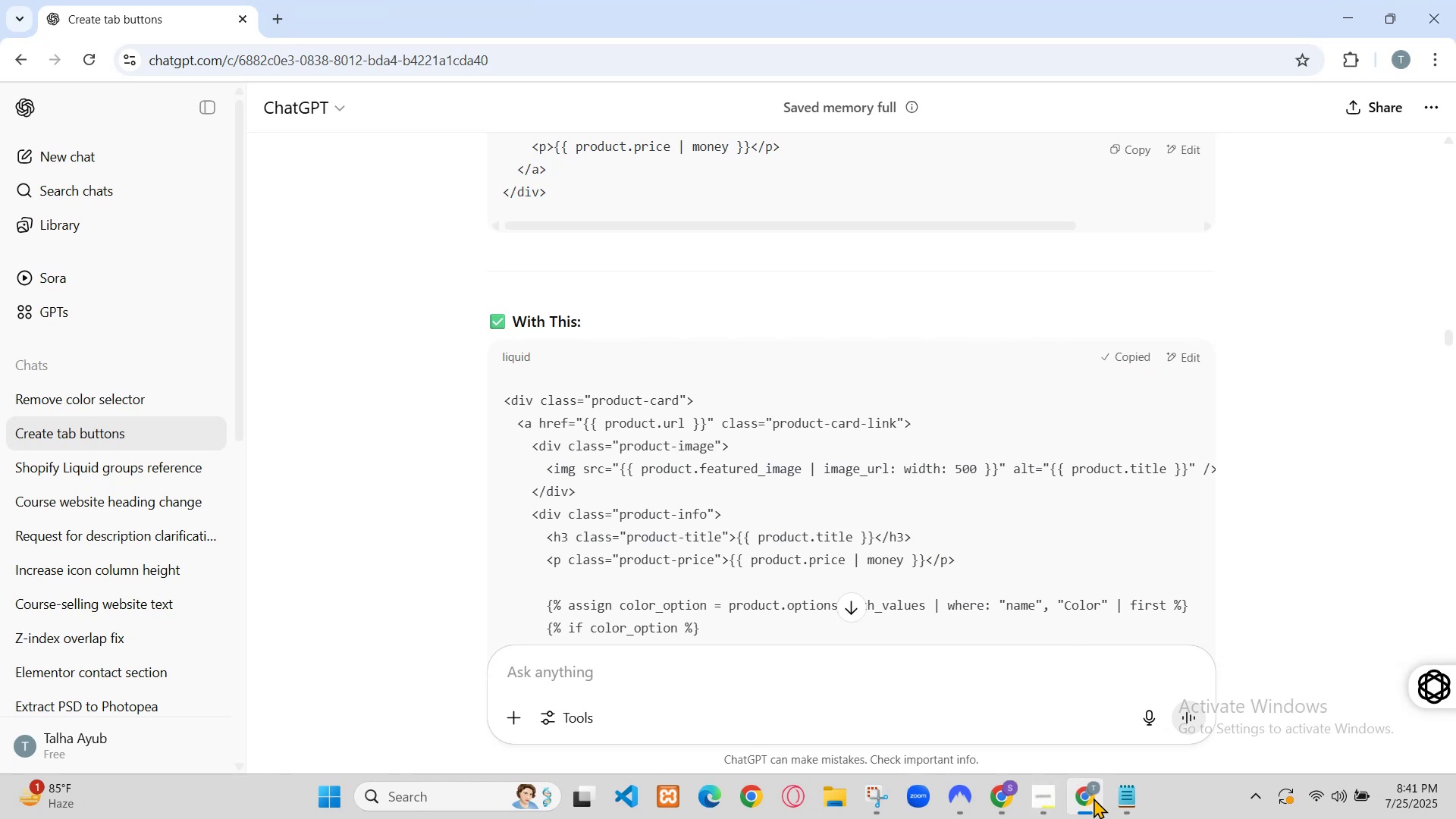 
scroll: coordinate [643, 516], scroll_direction: up, amount: 2.0
 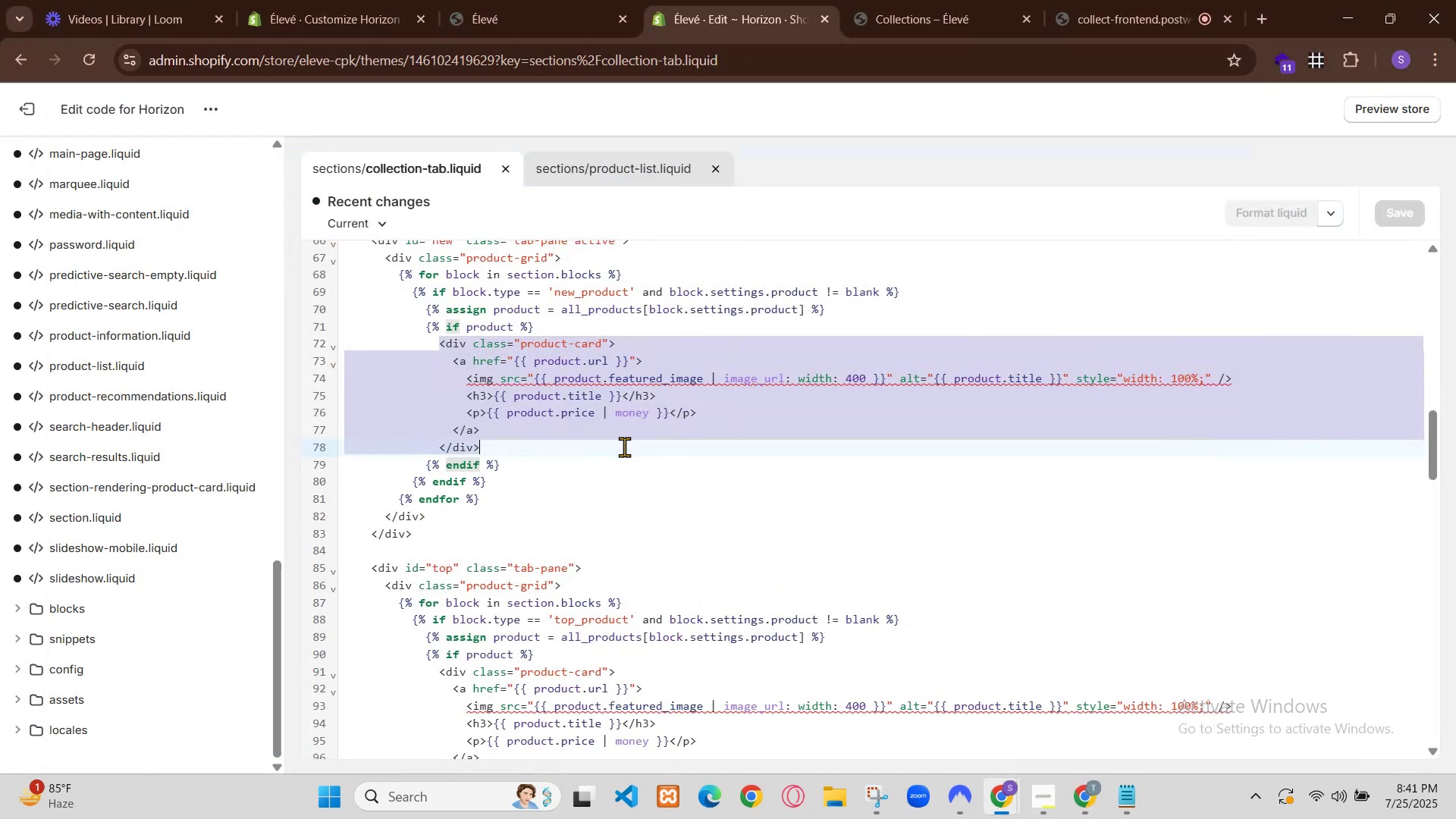 
scroll: coordinate [726, 597], scroll_direction: down, amount: 1.0
 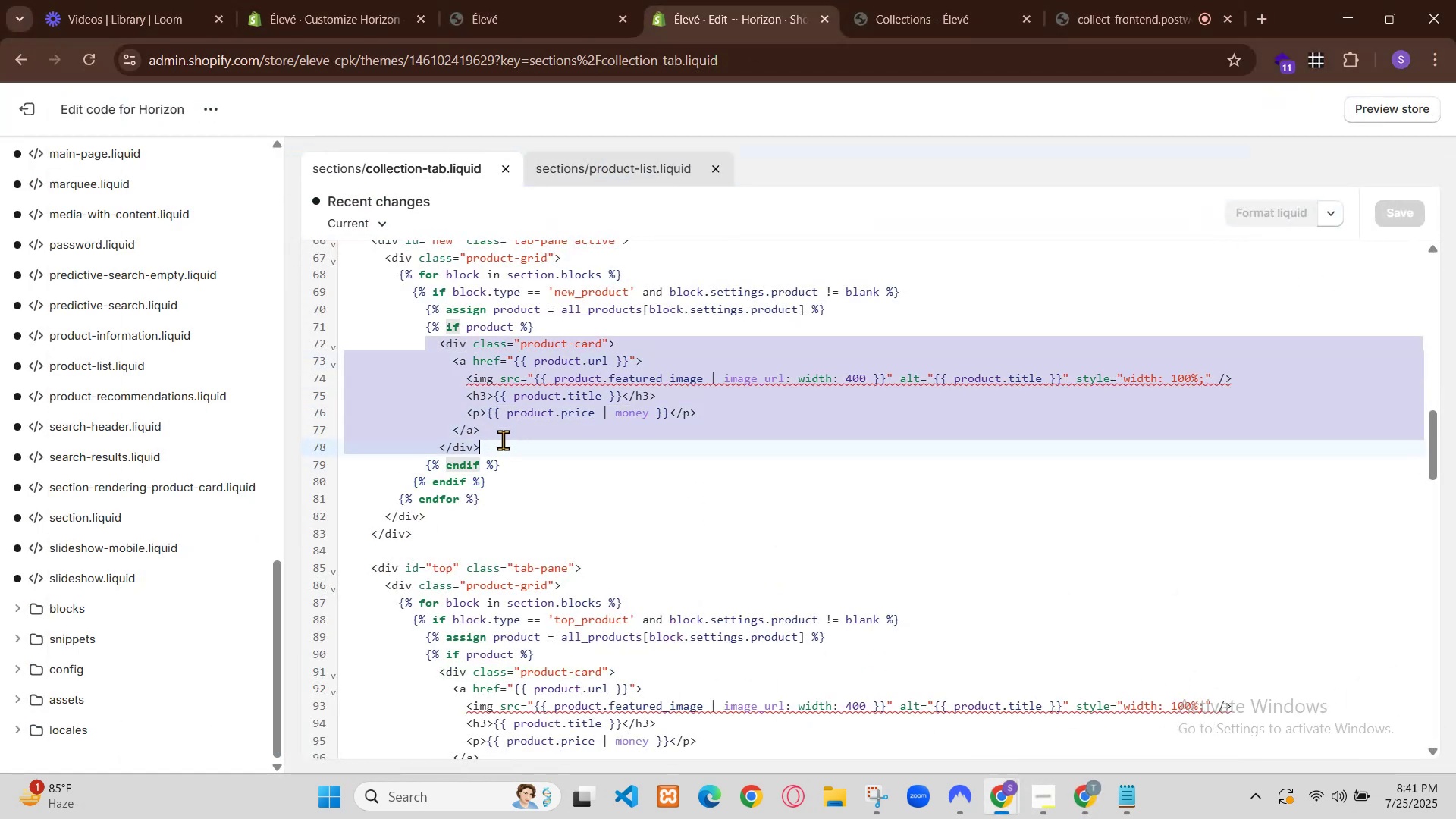 
right_click([1064, 468])
 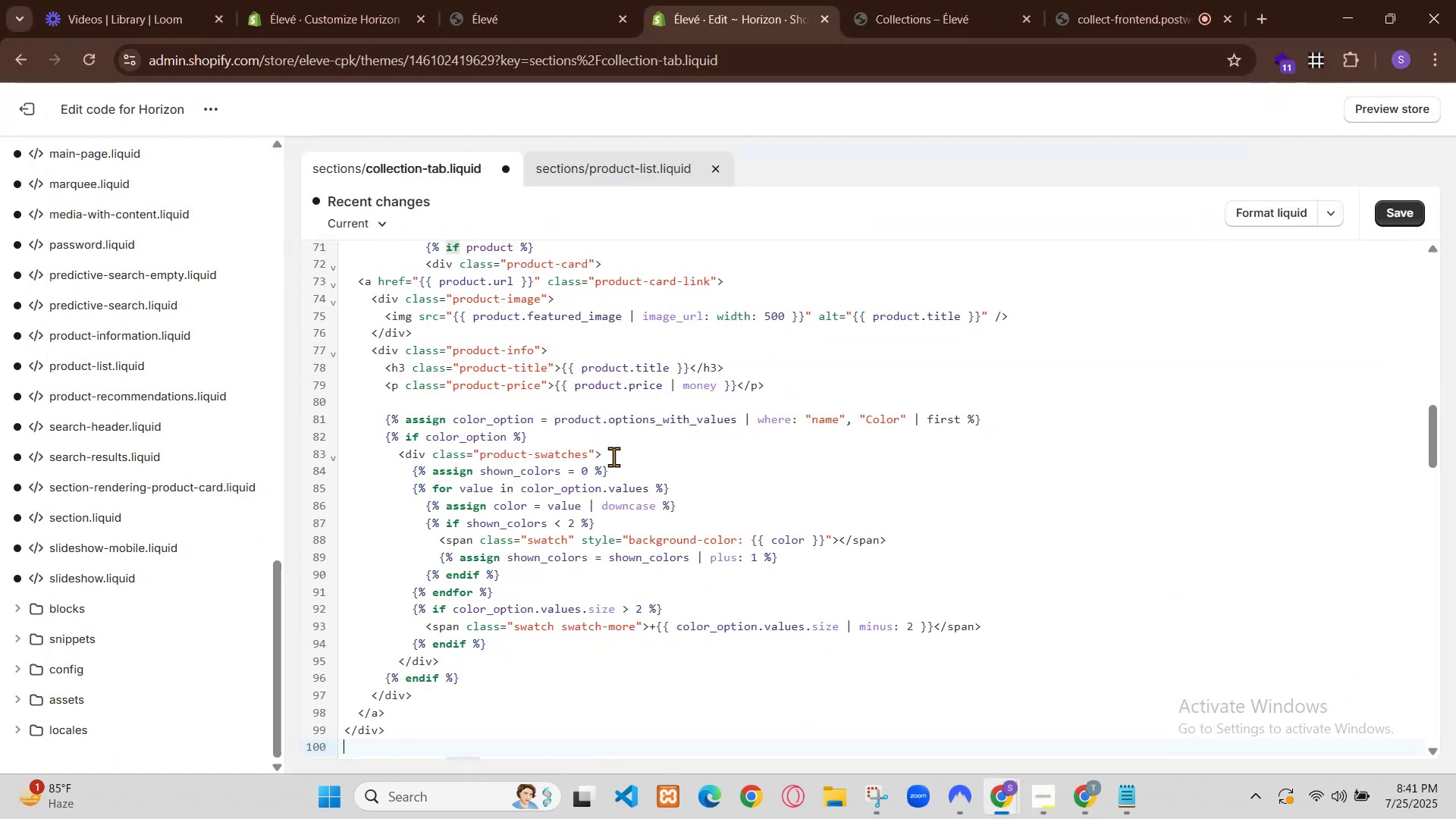 
left_click([1111, 749])
 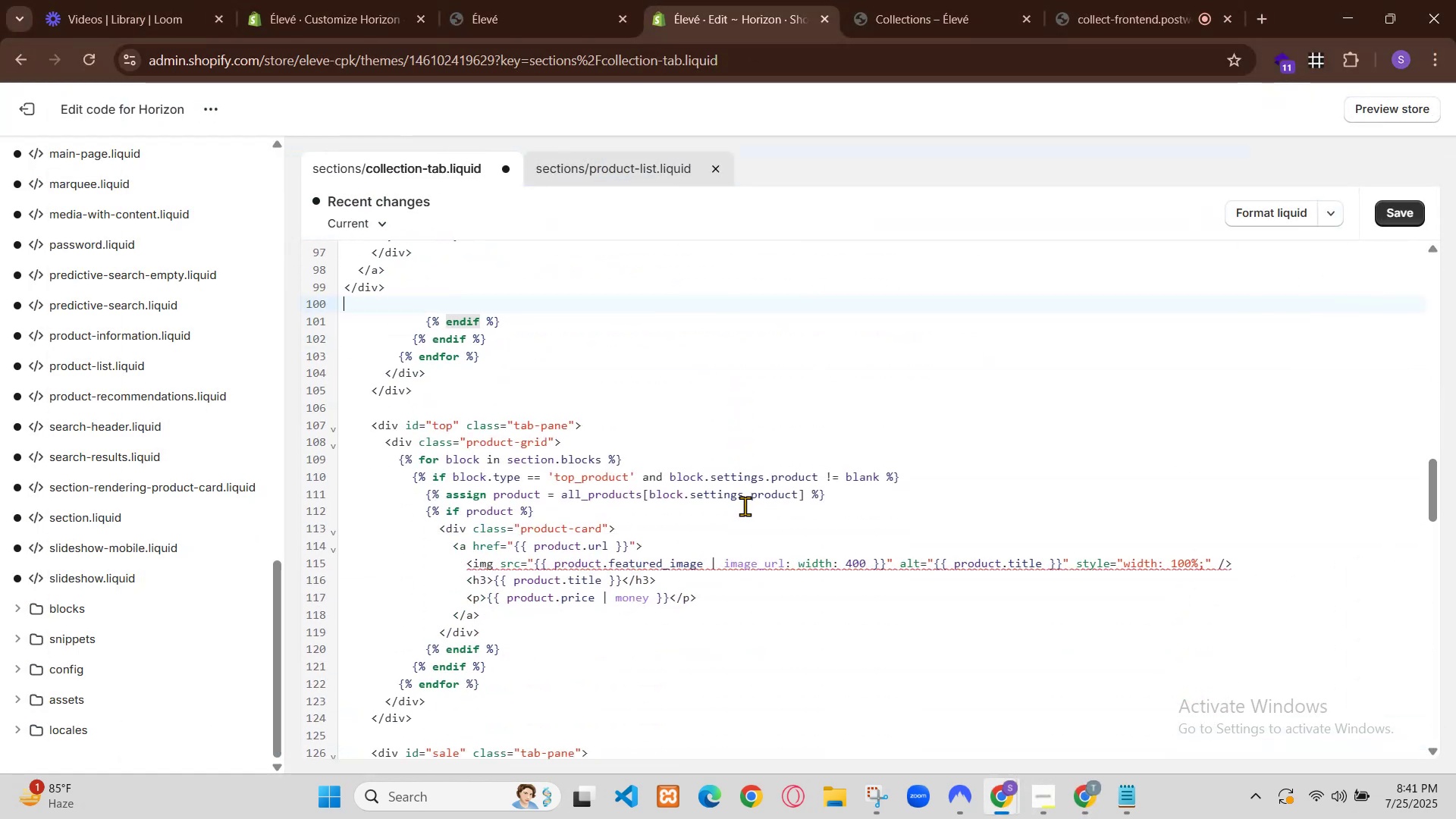 
scroll: coordinate [247, 306], scroll_direction: down, amount: 2.0
 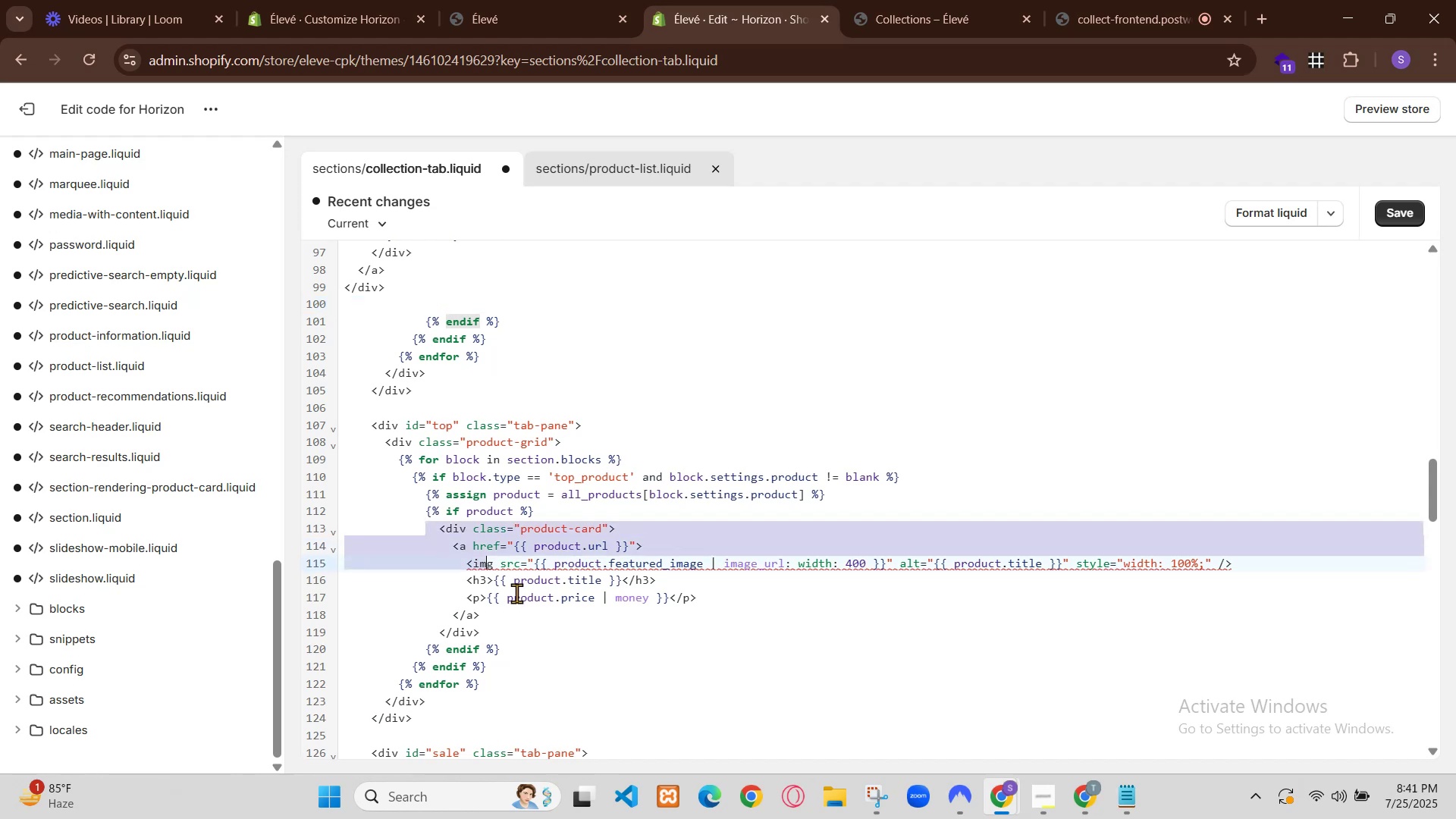 
right_click([195, 310])
 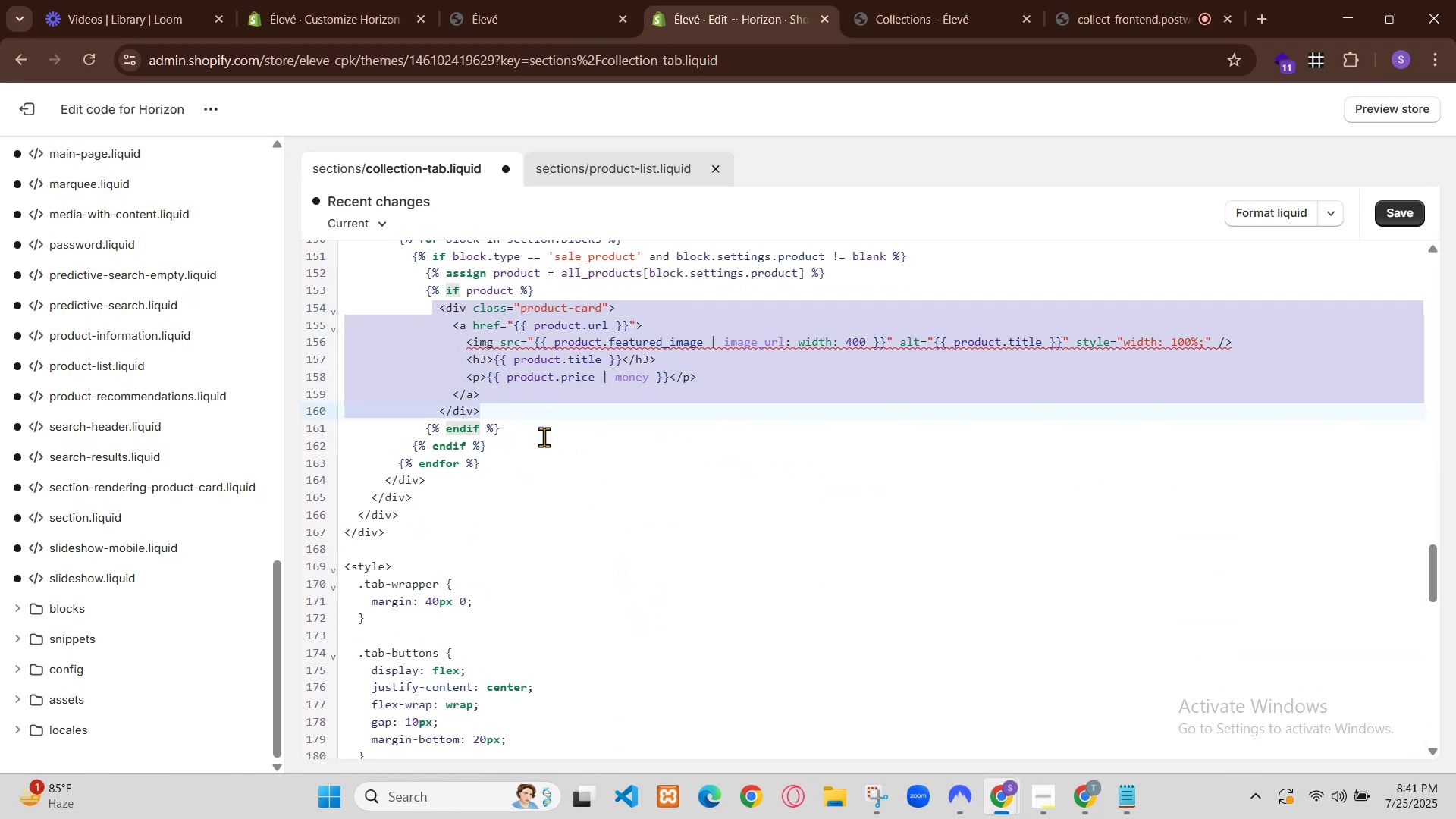 
wait(11.19)
 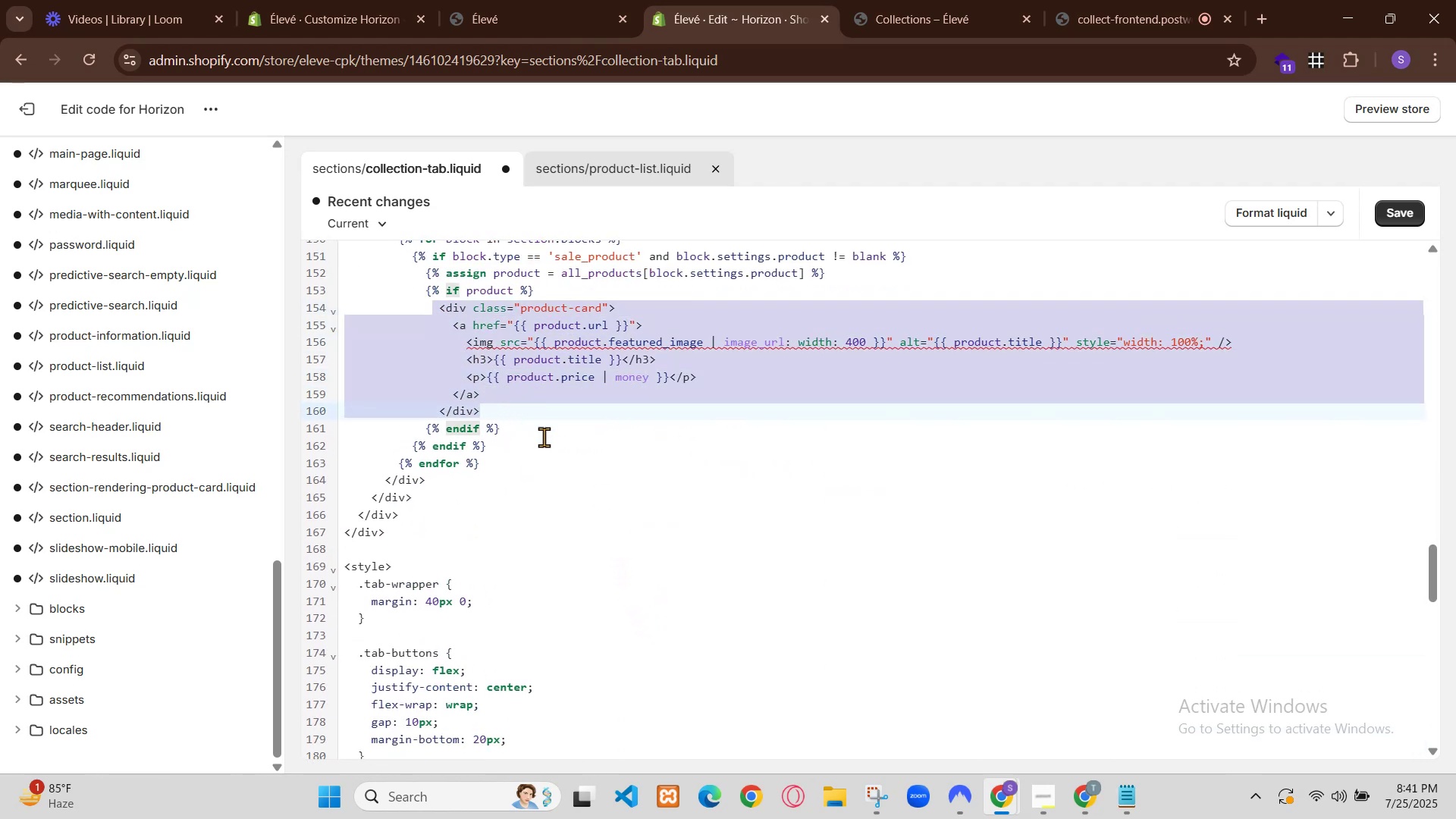 
double_click([458, 614])
 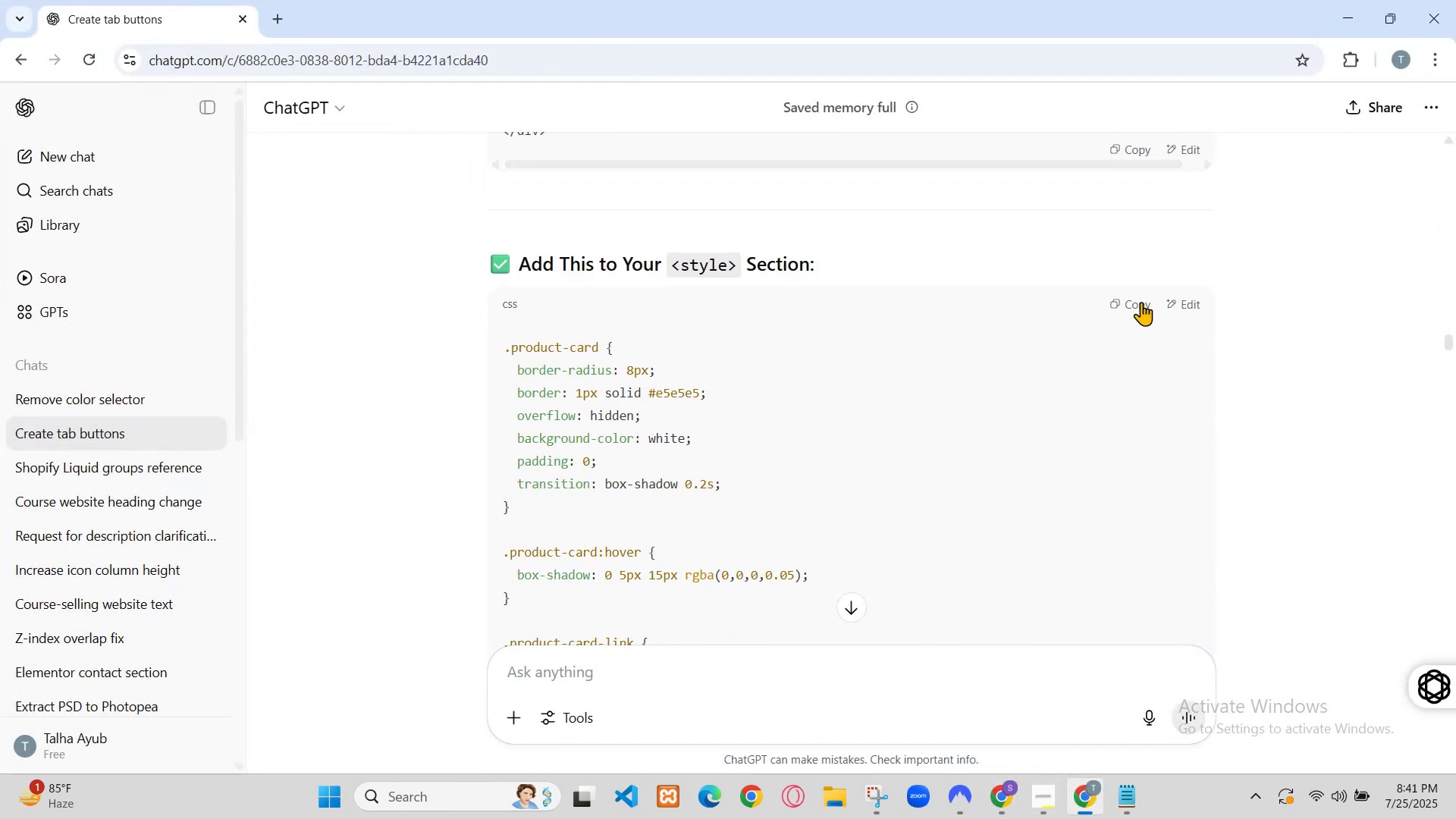 
left_click([431, 573])
 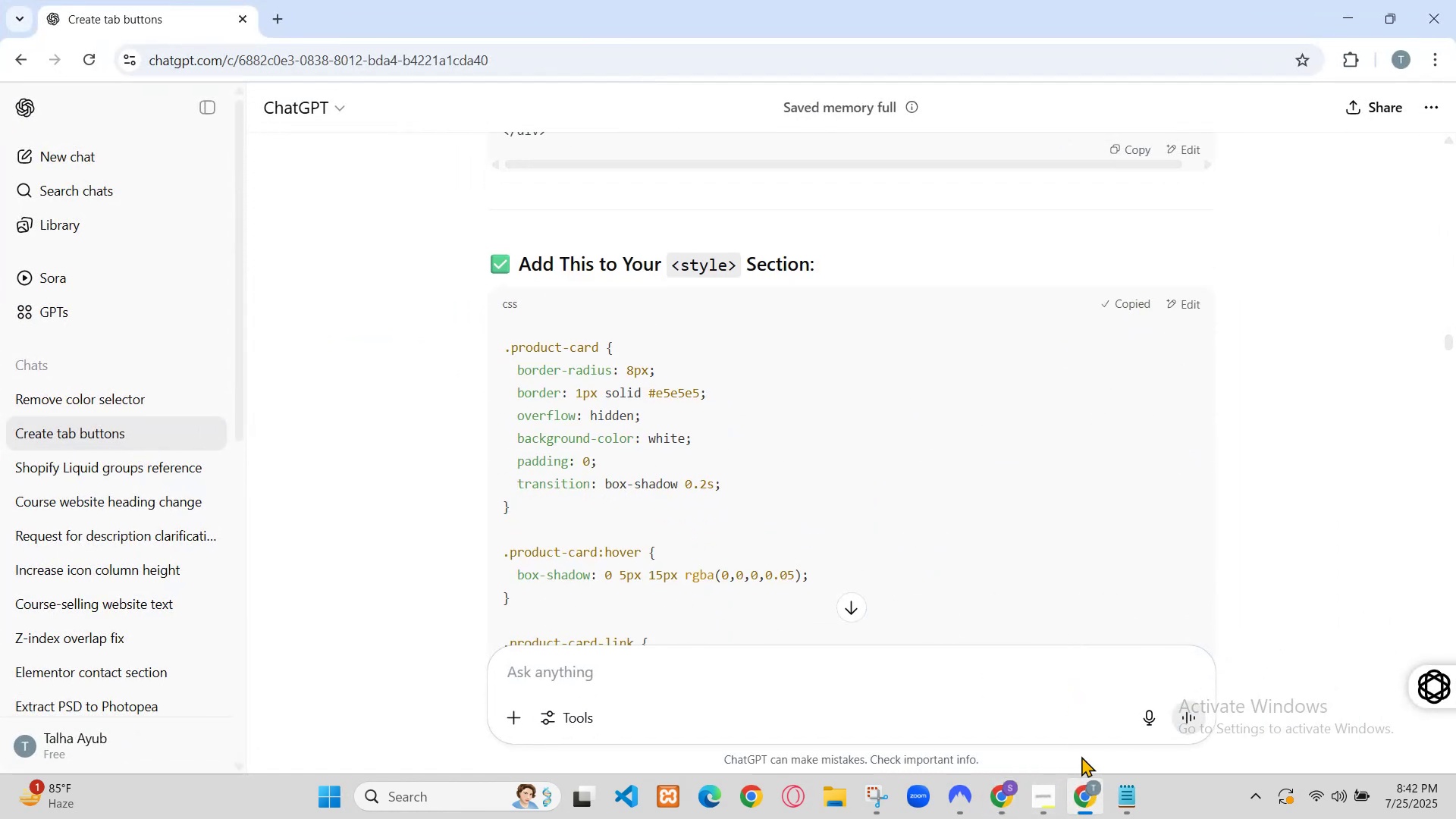 
double_click([434, 564])
 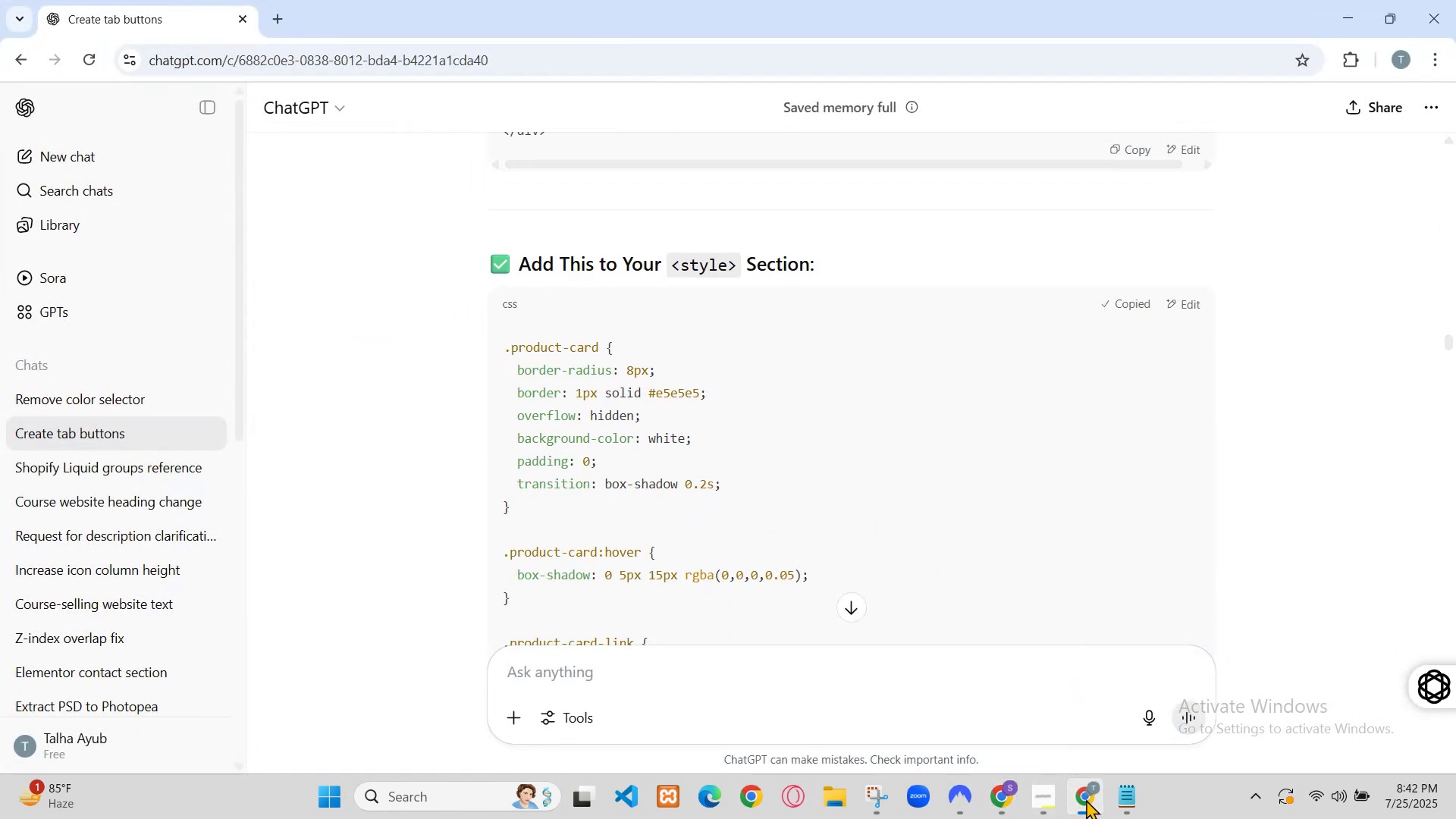 
triple_click([434, 564])
 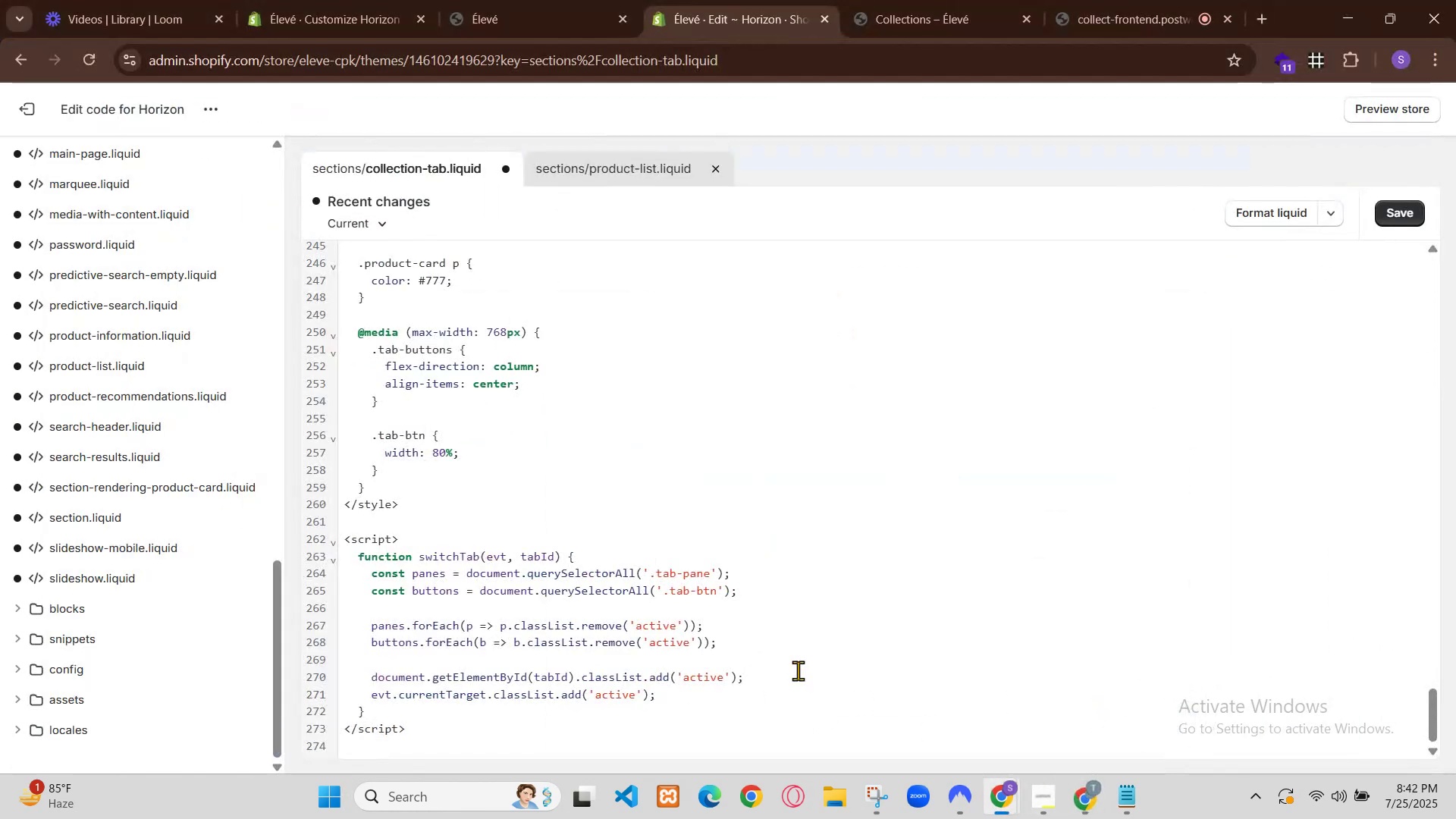 
triple_click([434, 564])
 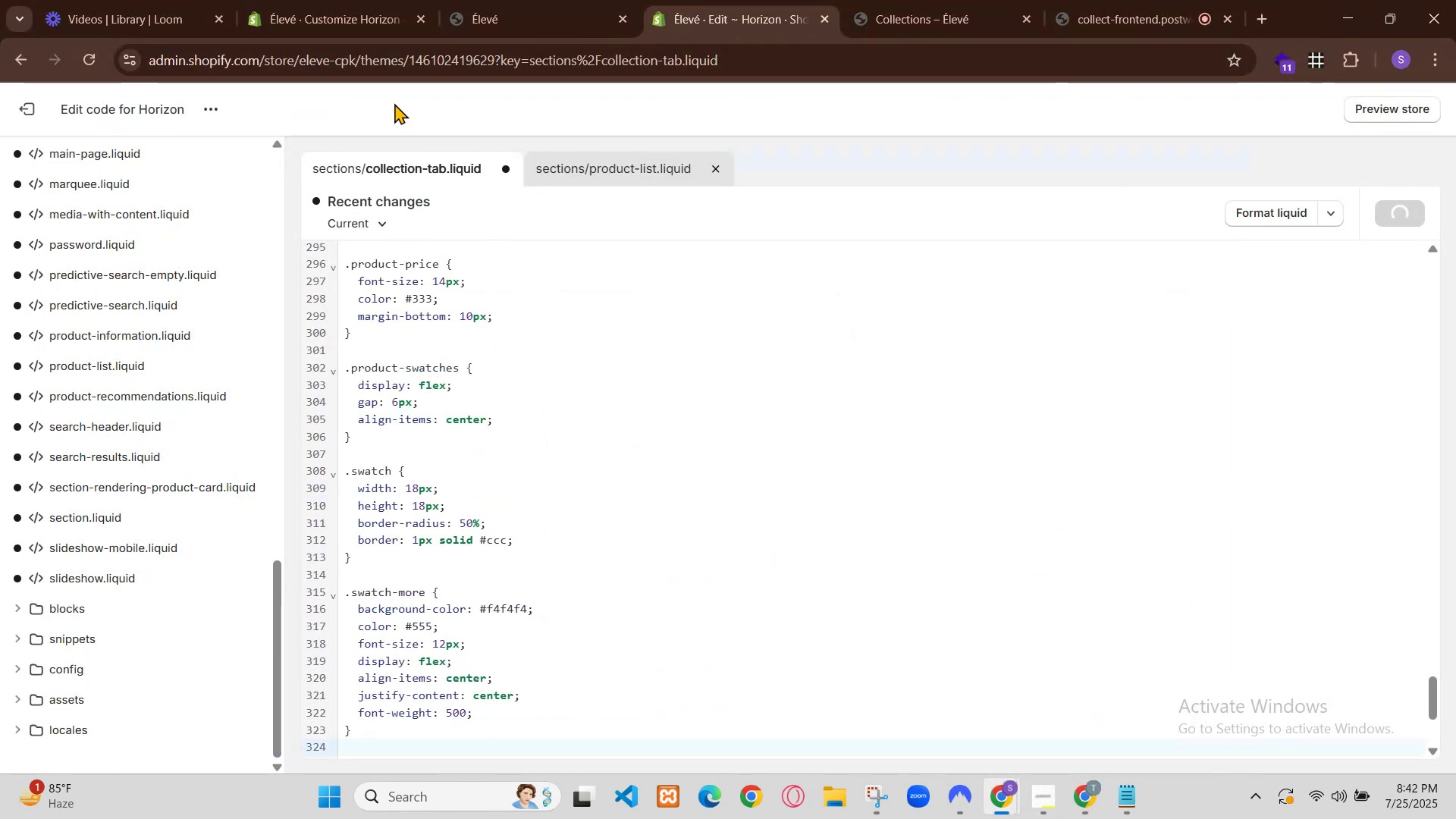 
wait(6.8)
 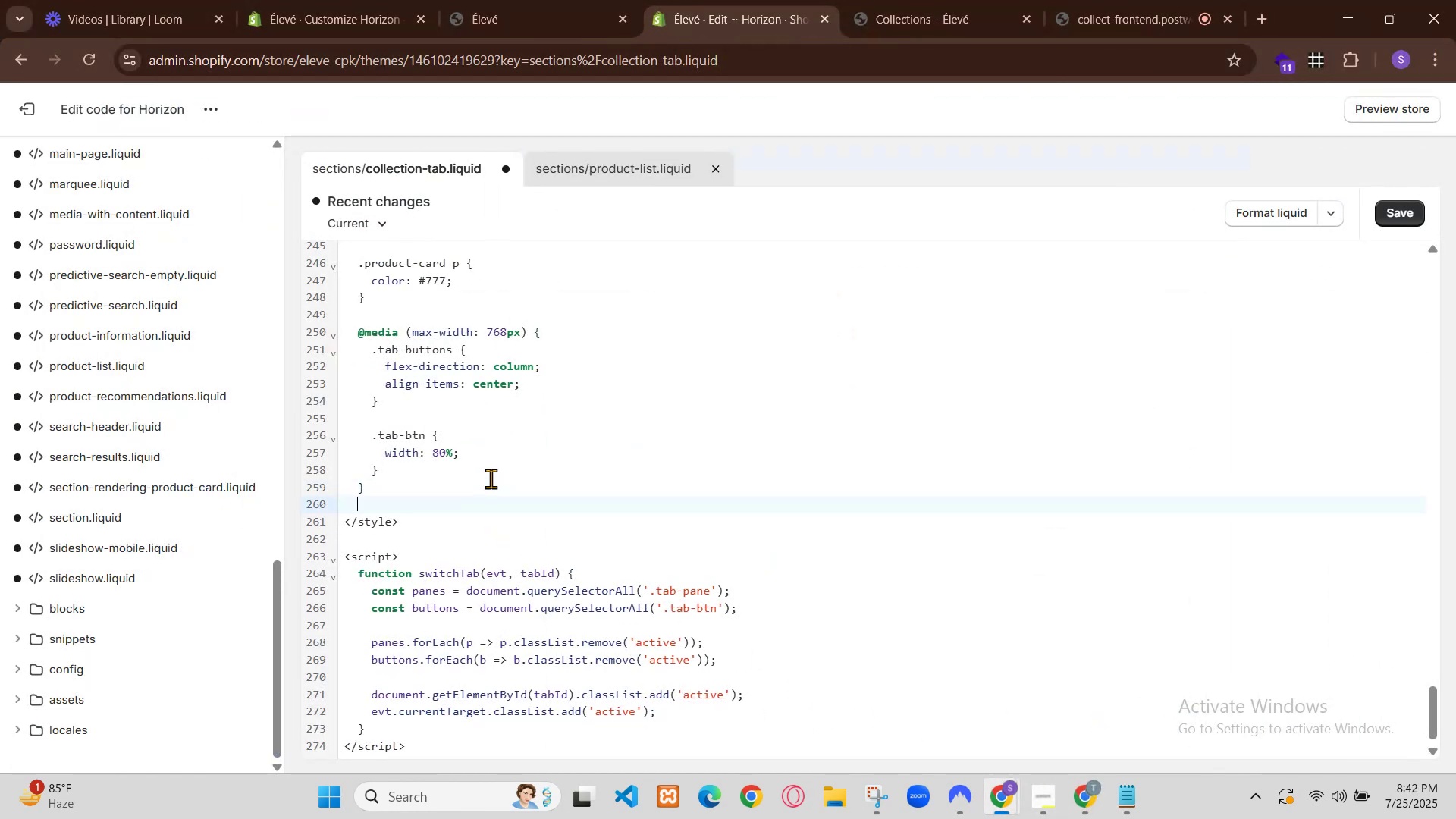 
scroll: coordinate [294, 637], scroll_direction: down, amount: 1.0
 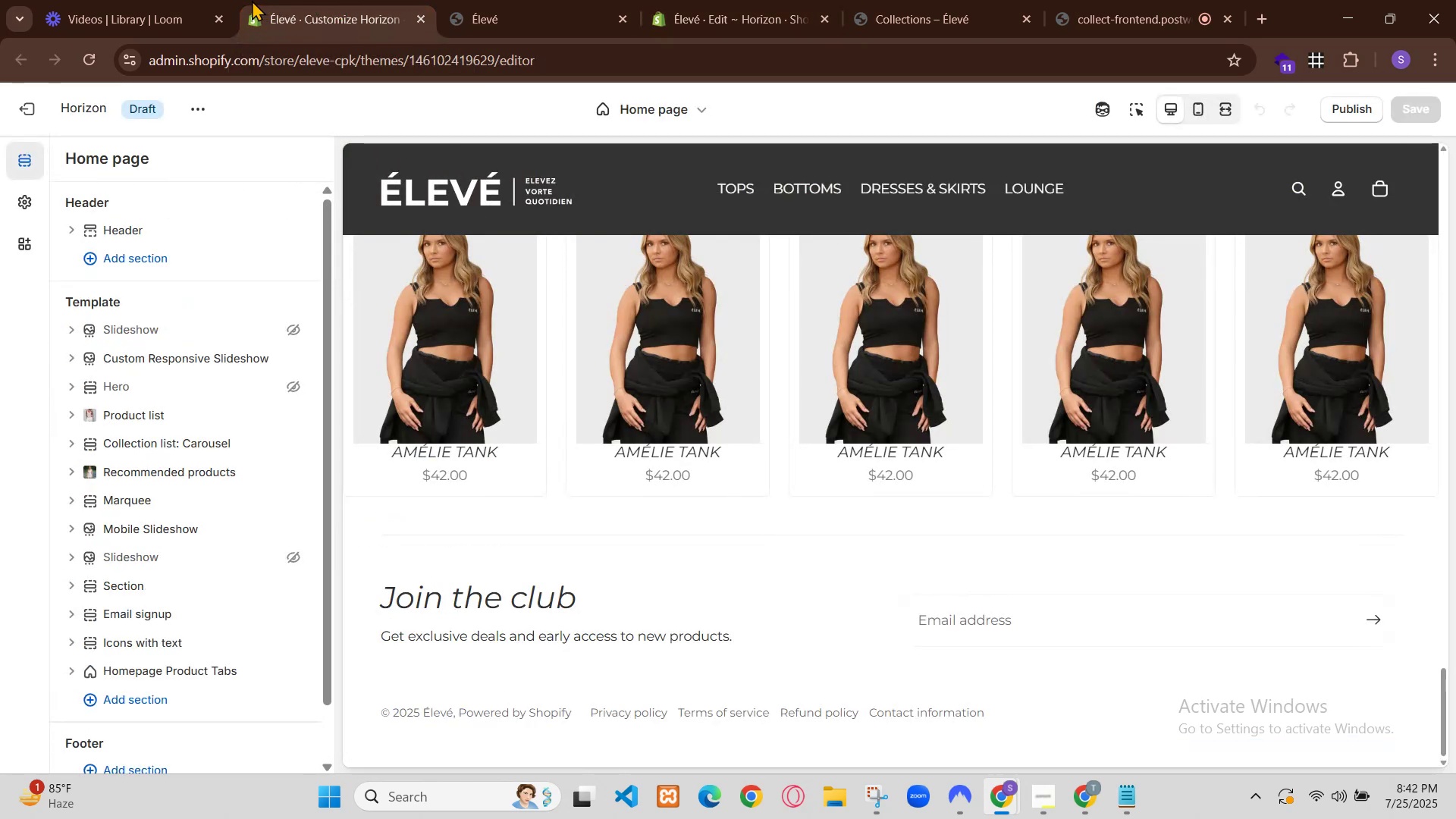 
scroll: coordinate [267, 575], scroll_direction: up, amount: 1.0
 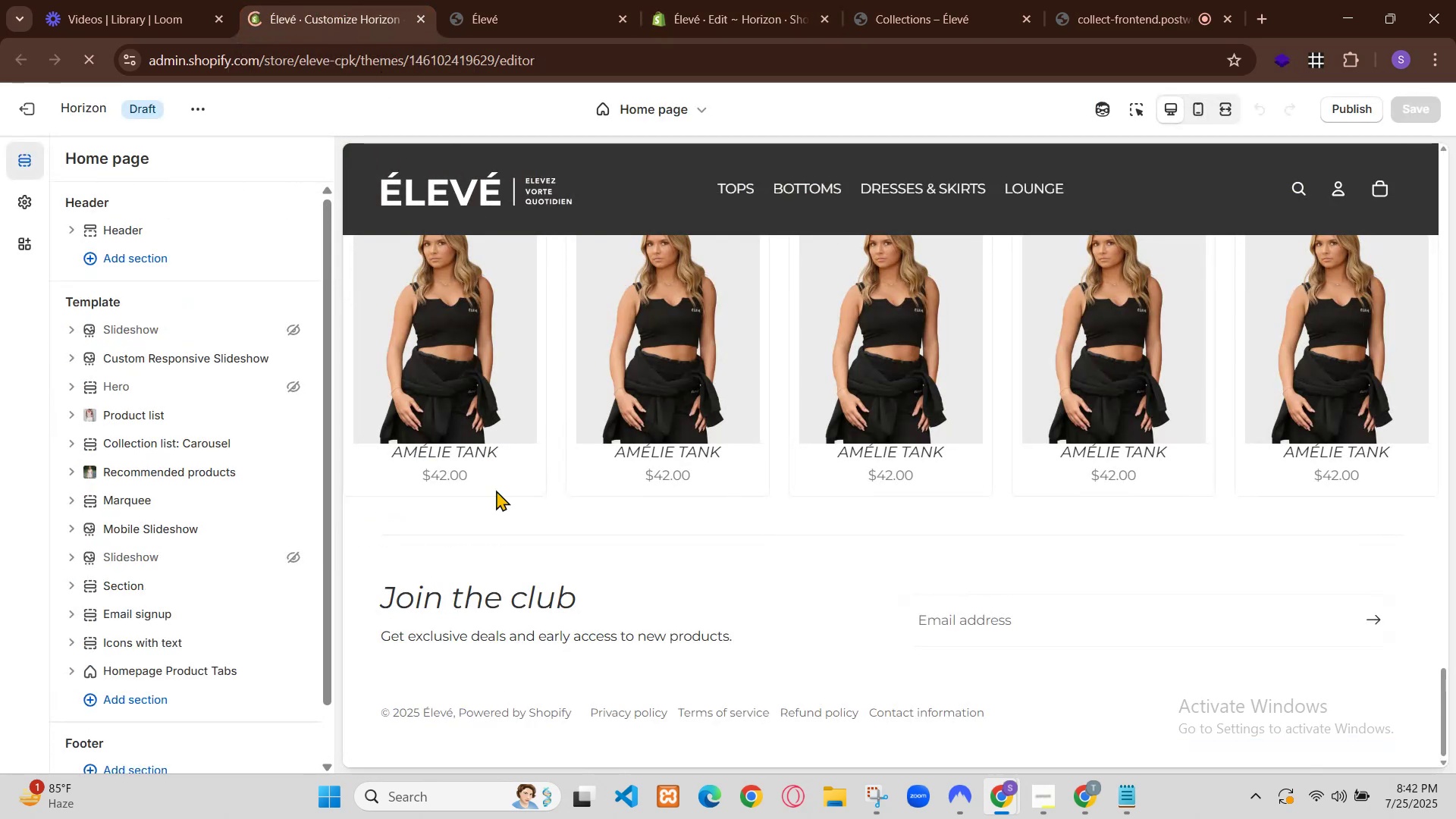 
scroll: coordinate [267, 575], scroll_direction: down, amount: 1.0
 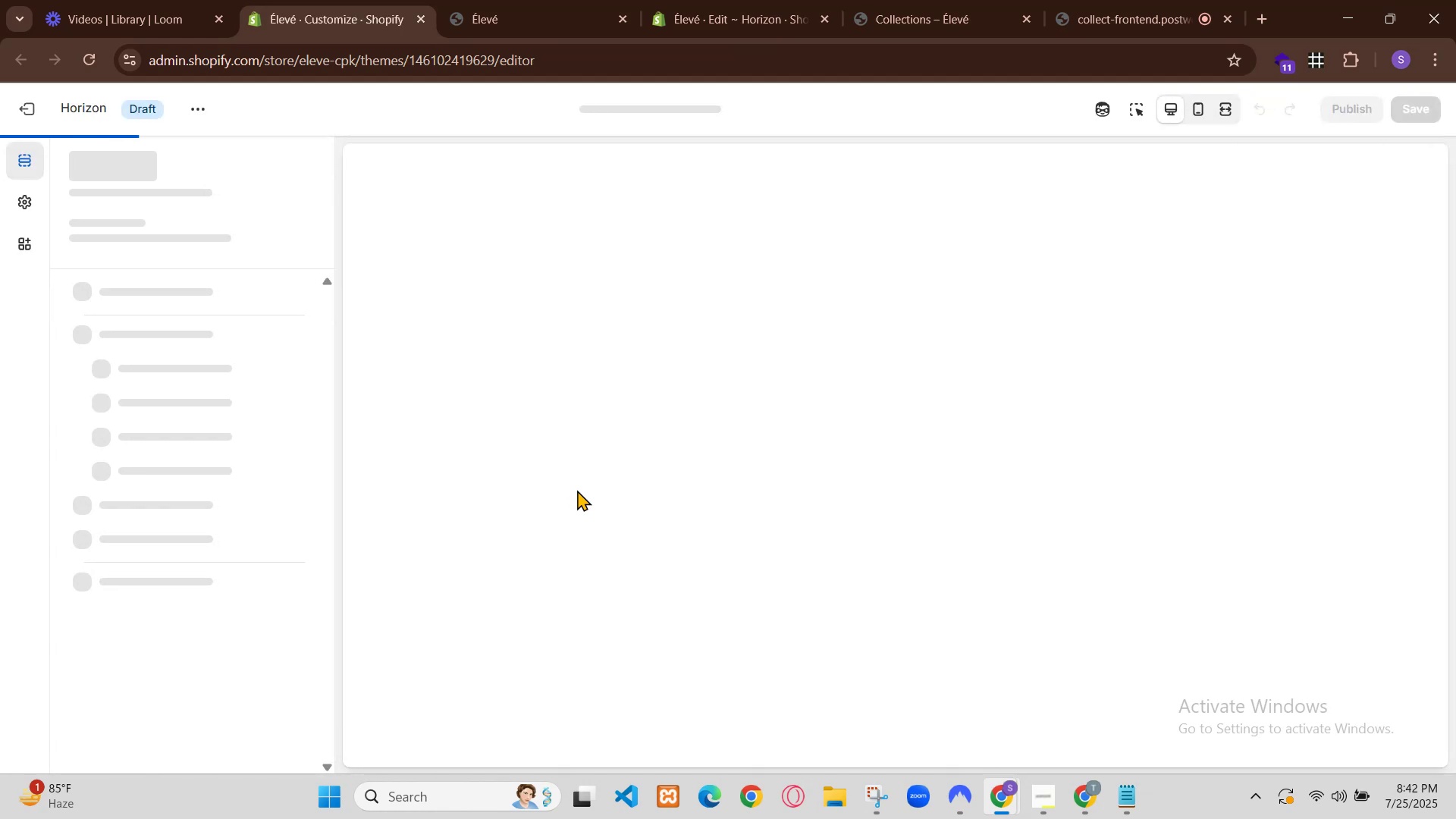 
wait(12.03)
 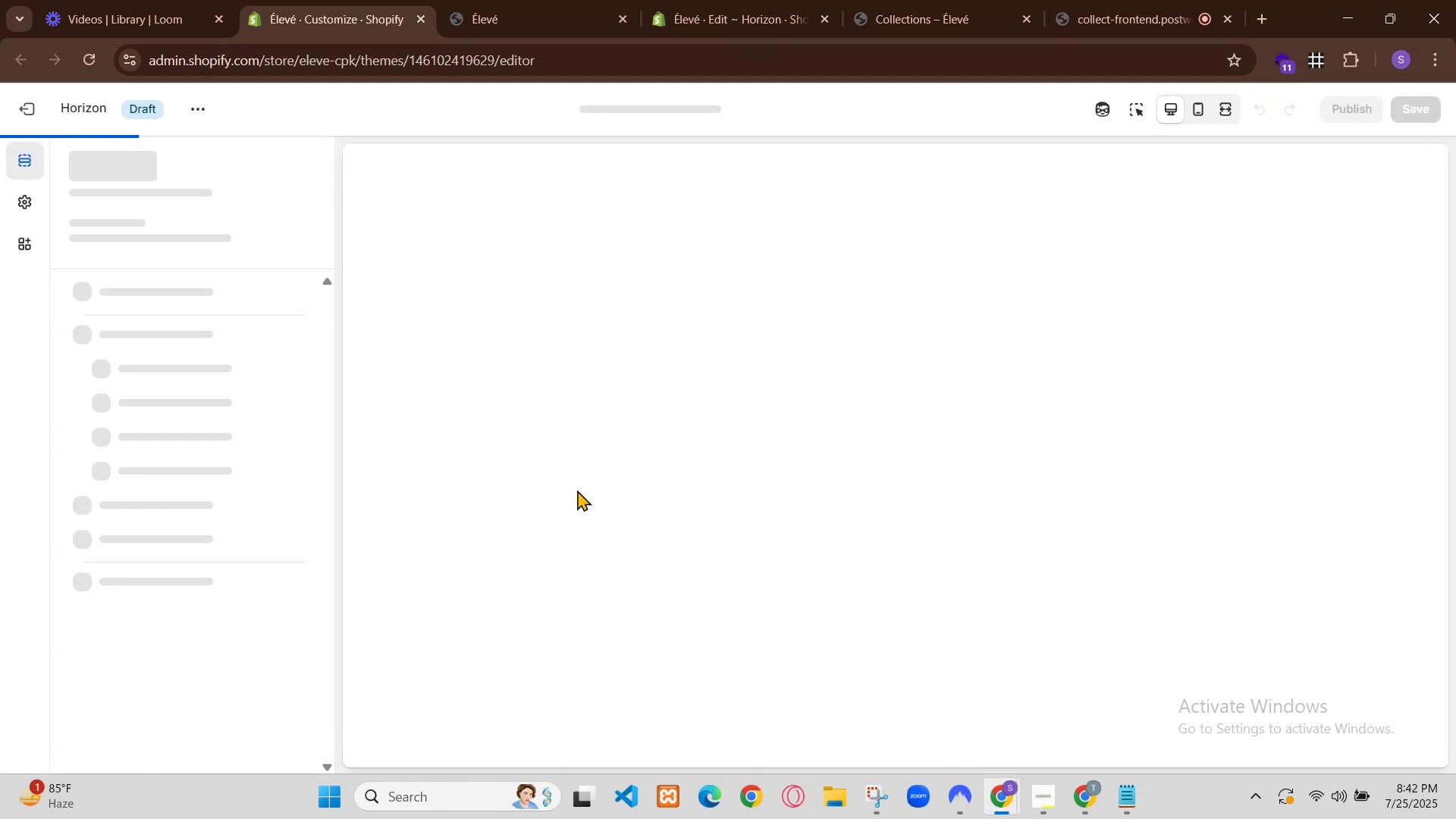 
double_click([402, 536])
 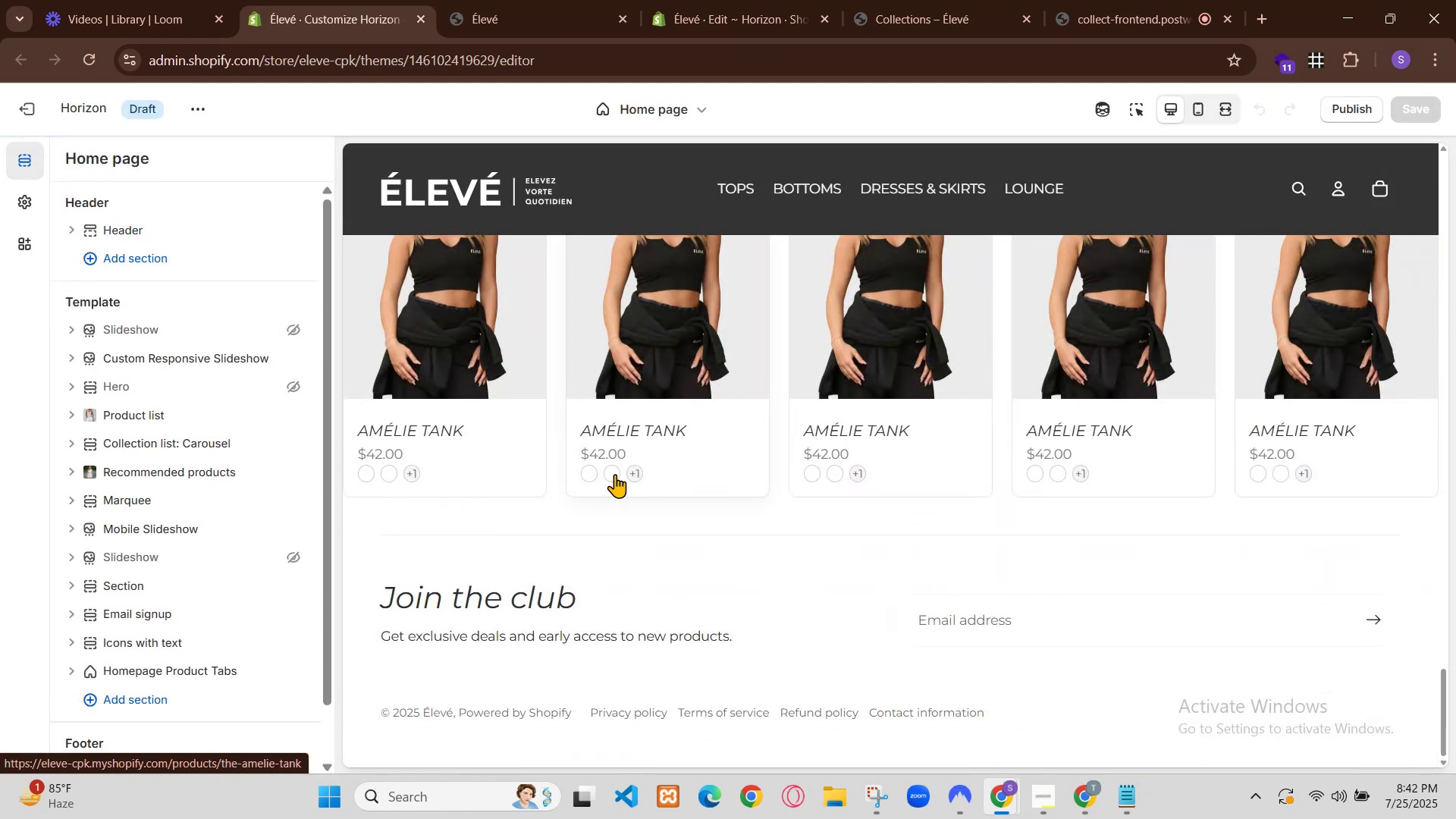 
double_click([401, 507])
 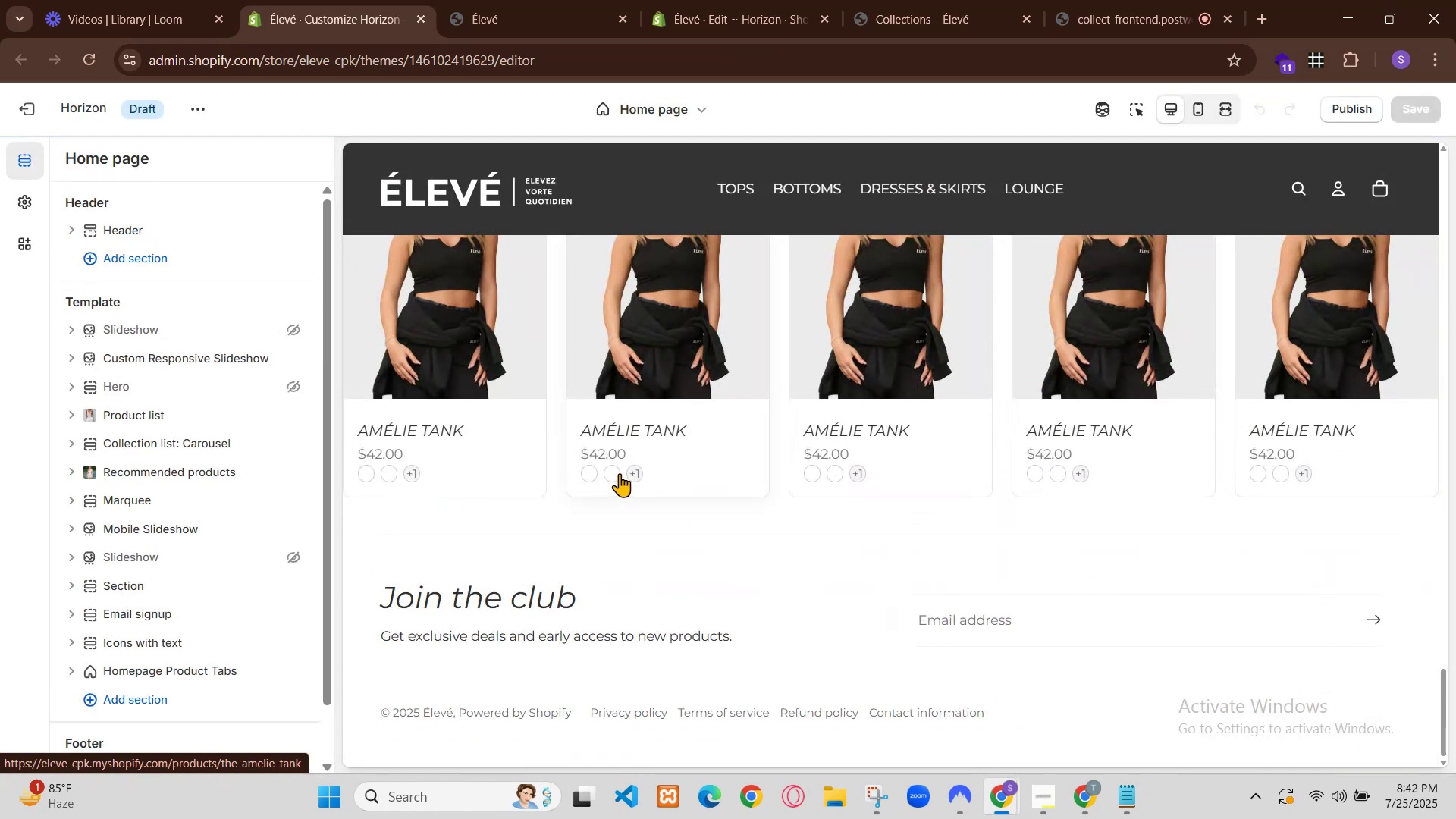 
triple_click([401, 507])
 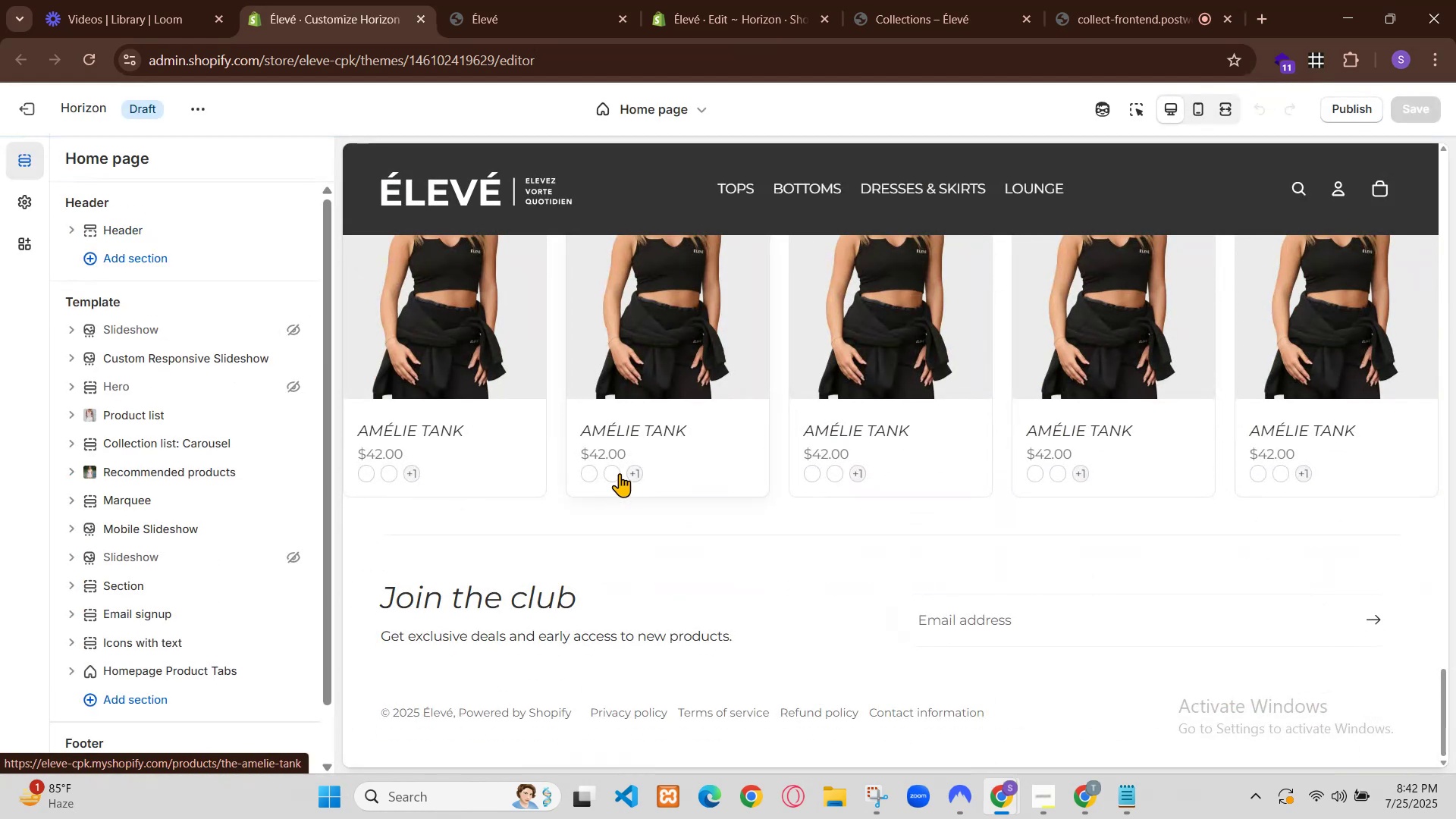 
left_click([401, 507])
 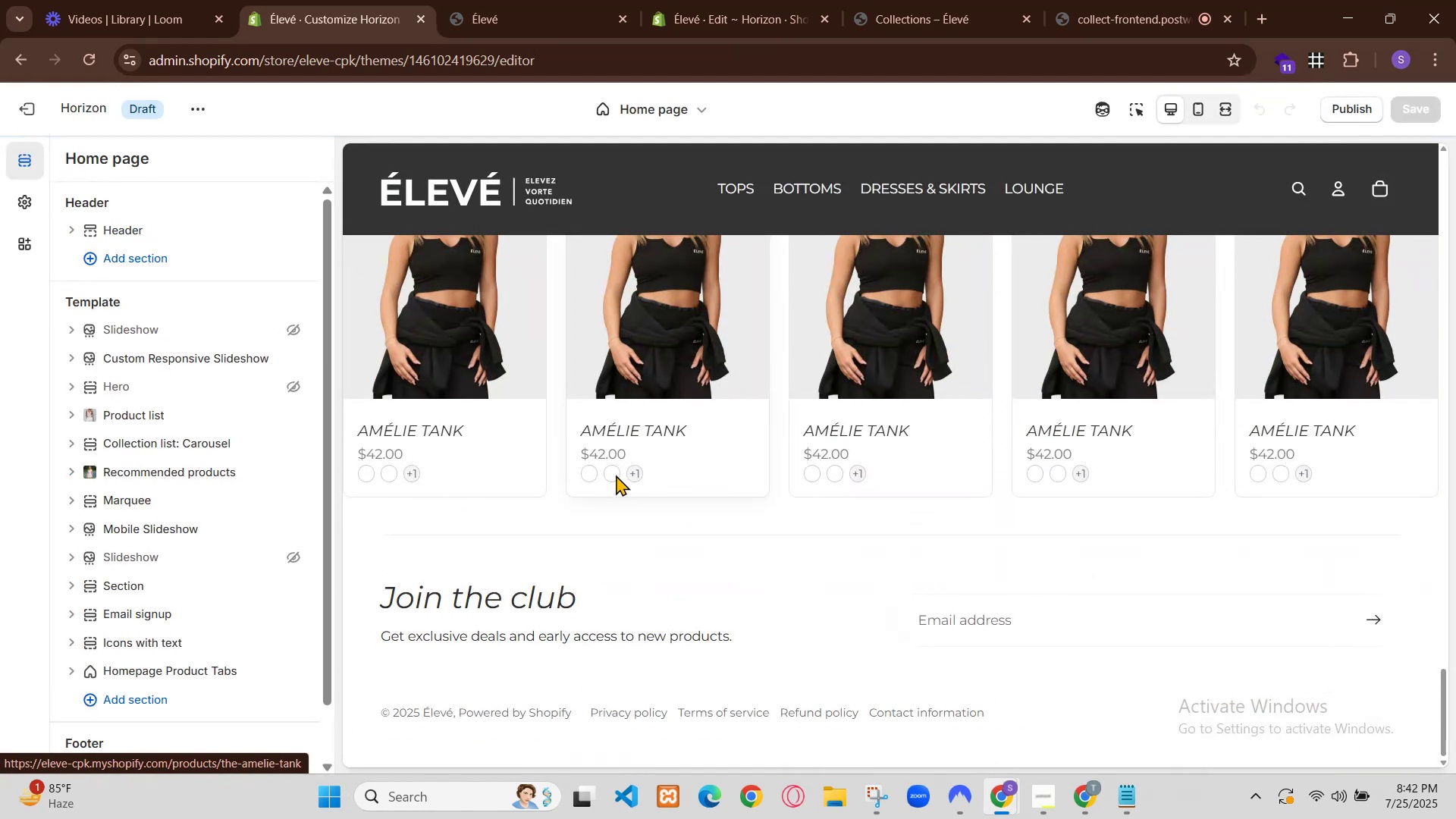 
double_click([401, 507])
 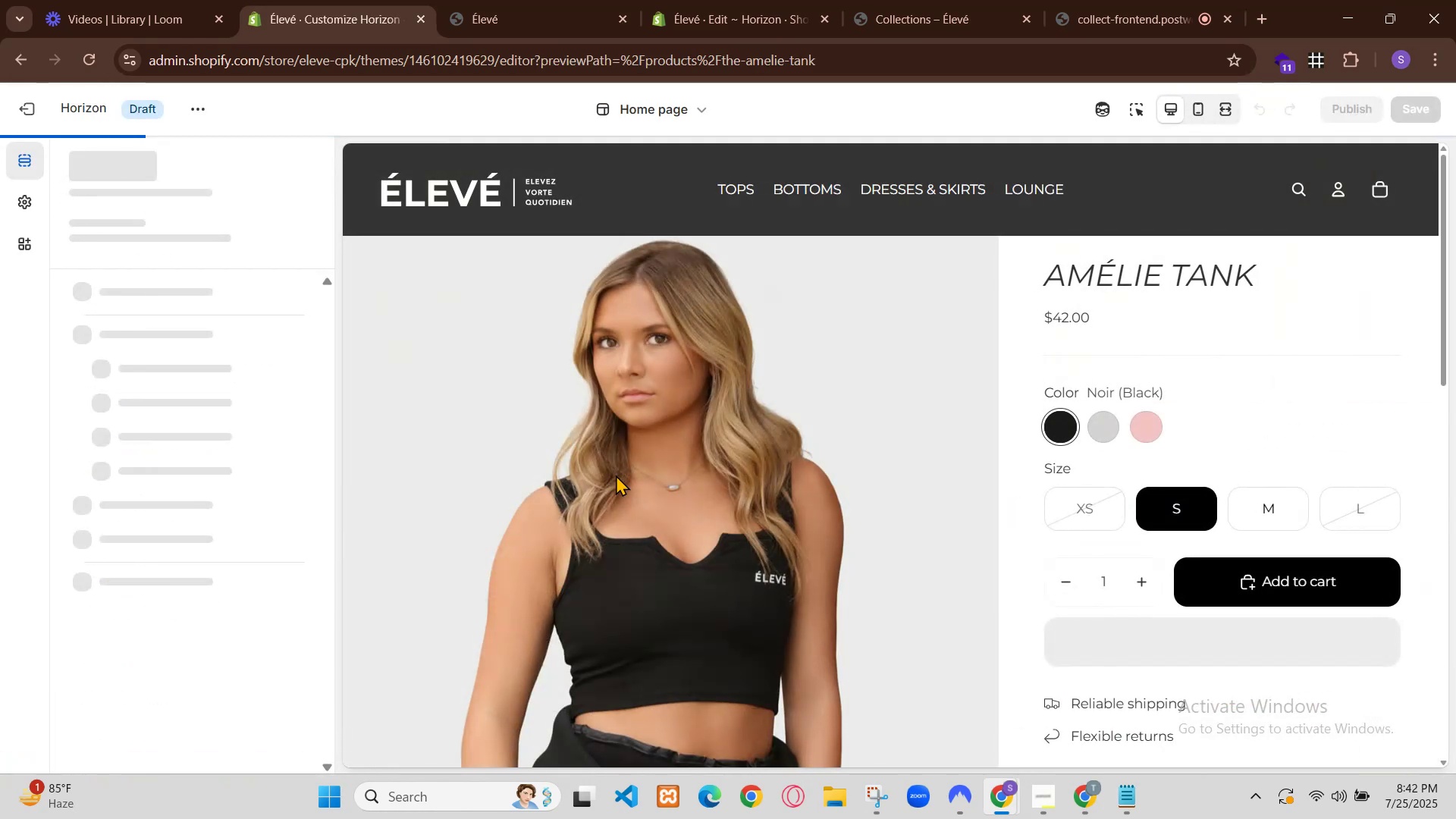 
key(Control+C)
 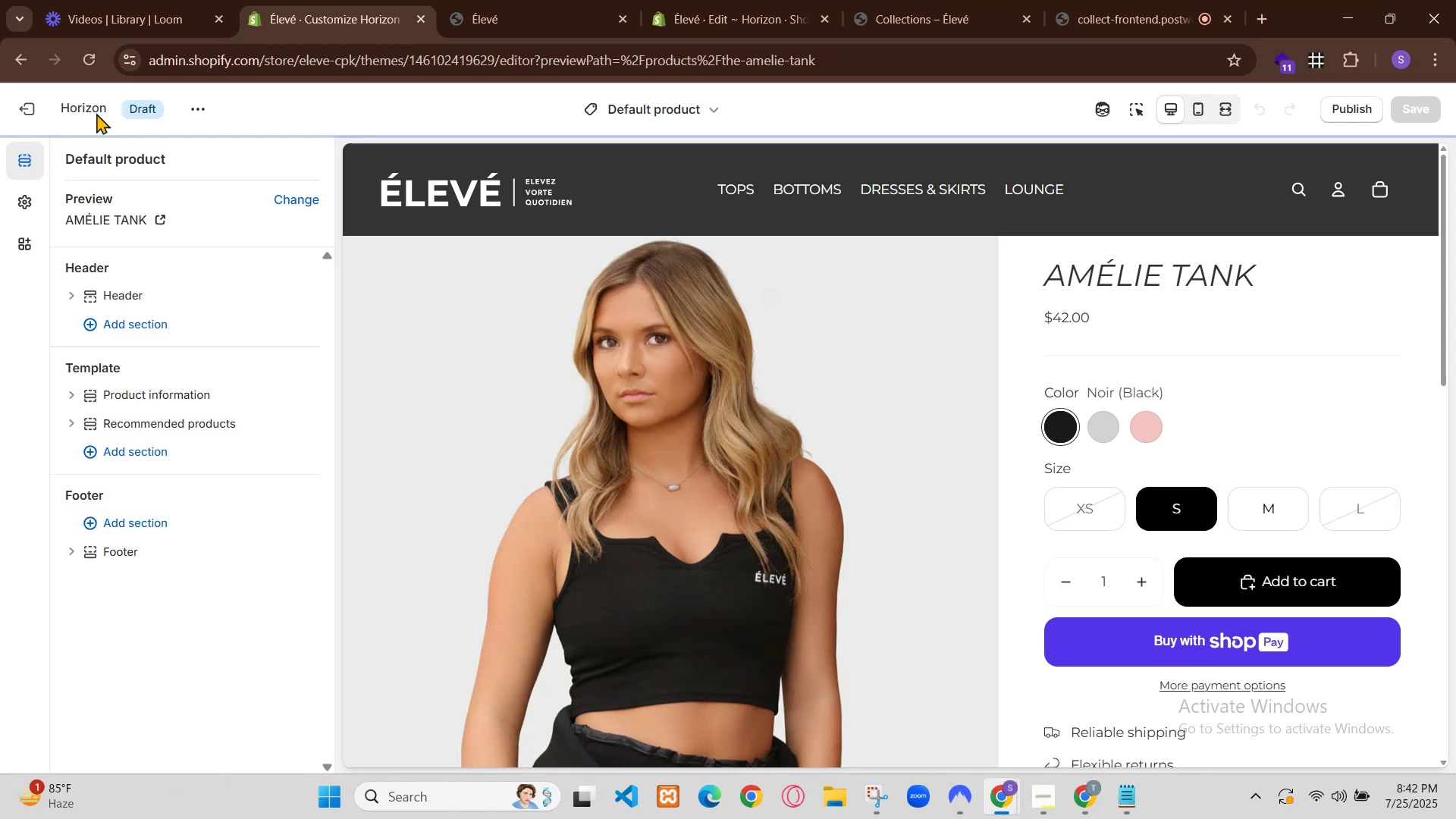 
left_click([315, 0])
 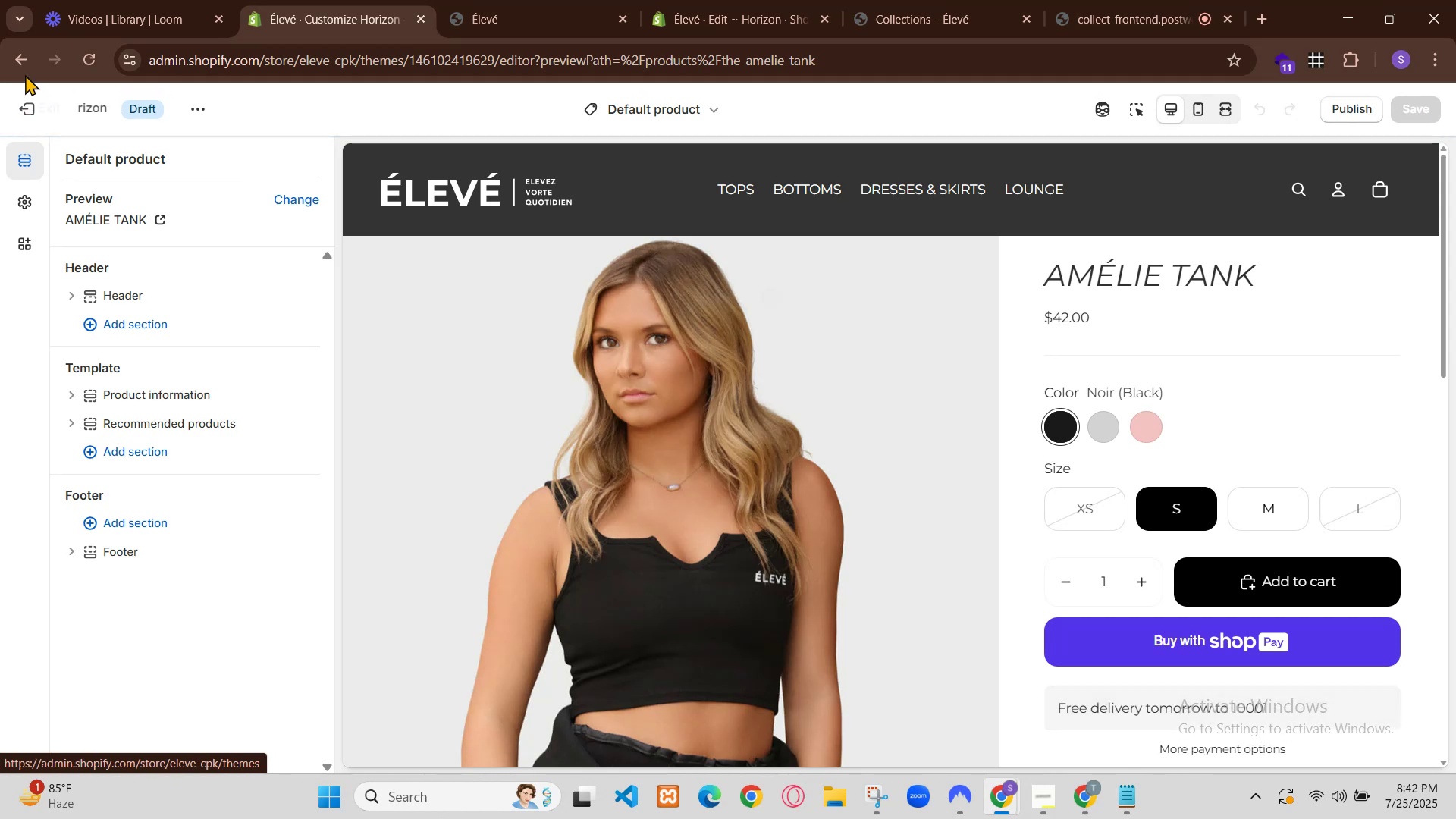 
left_click([661, 0])
 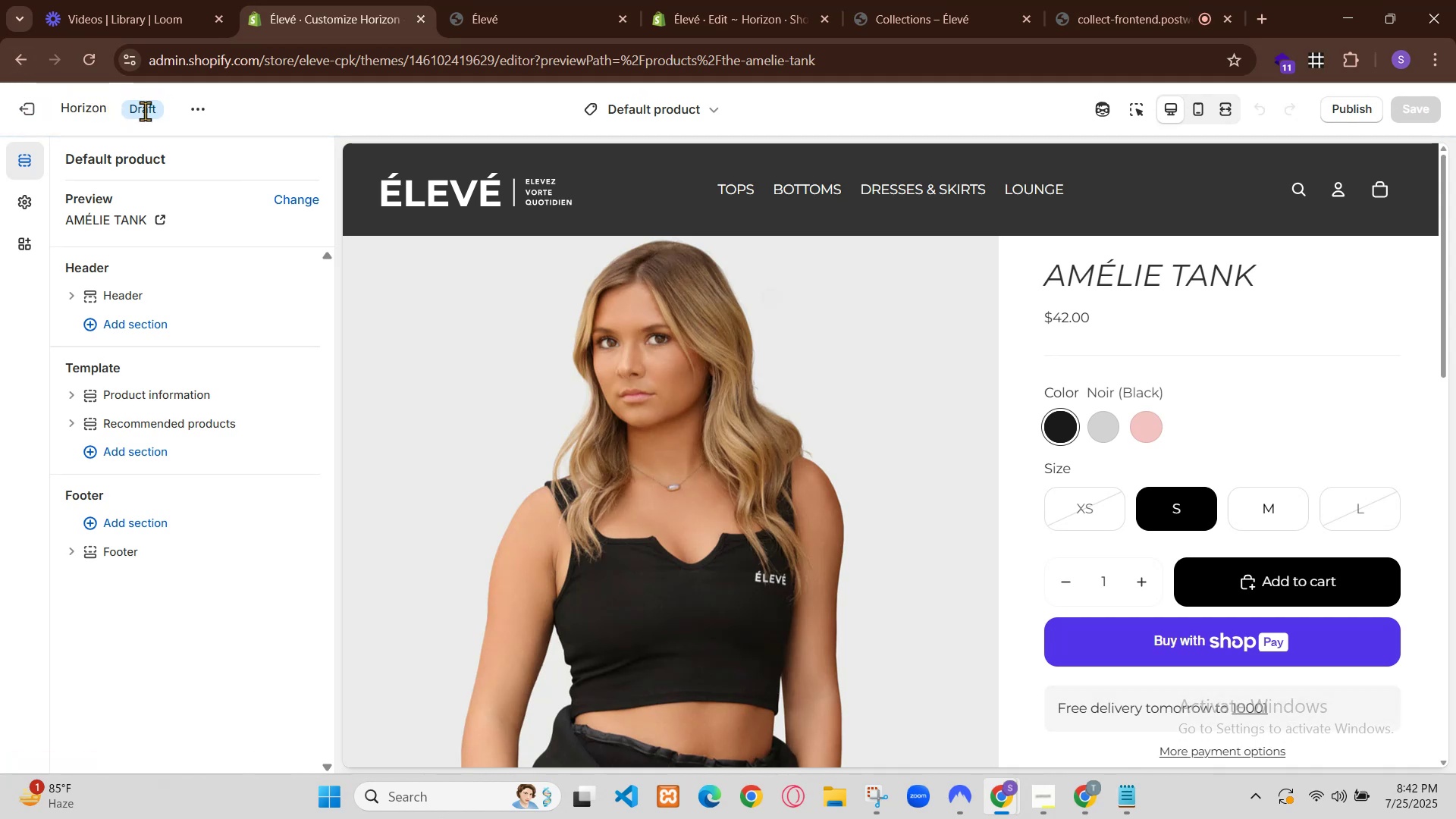 
key(Control+ControlLeft)
 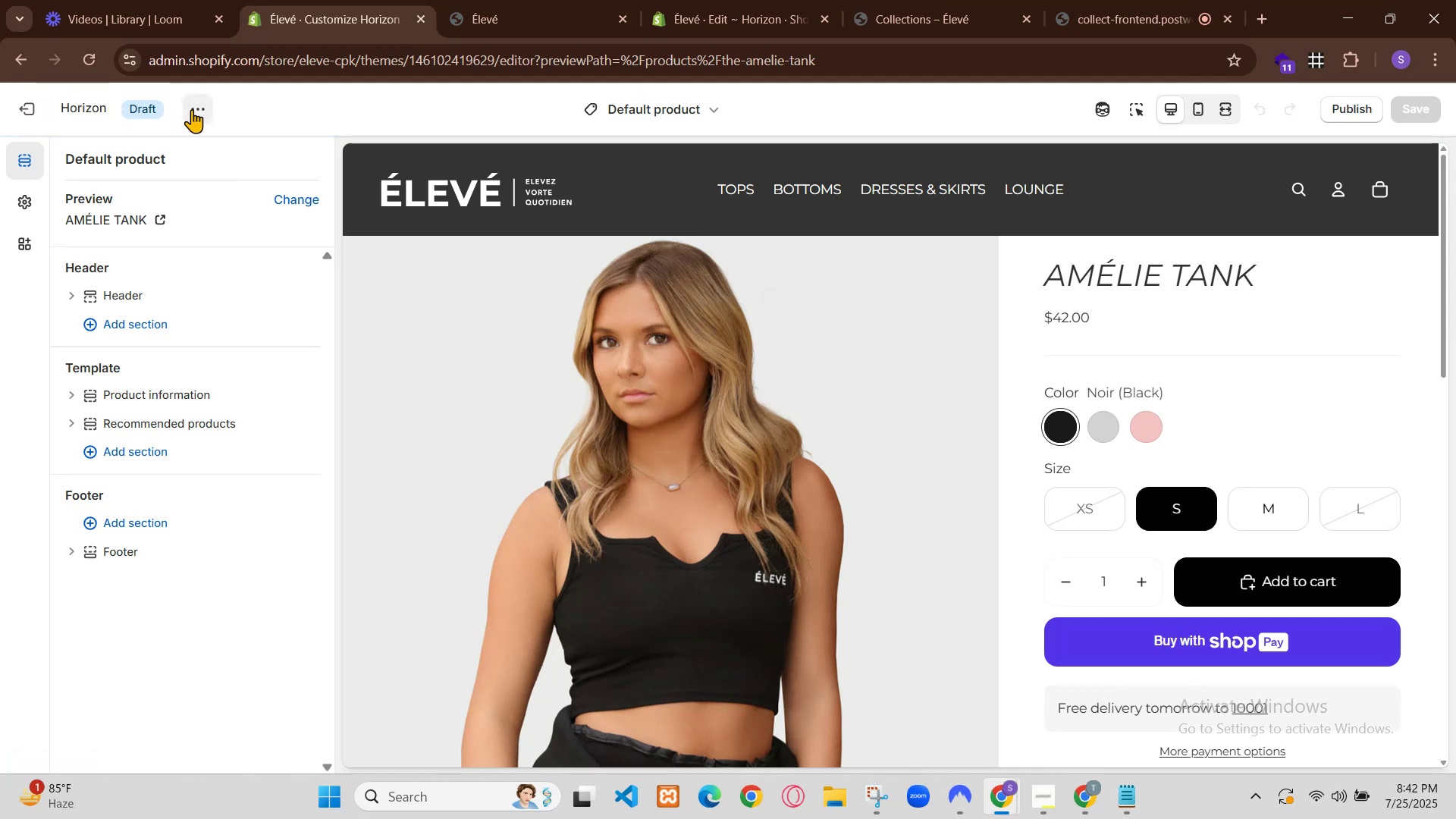 
left_click([791, 370])
 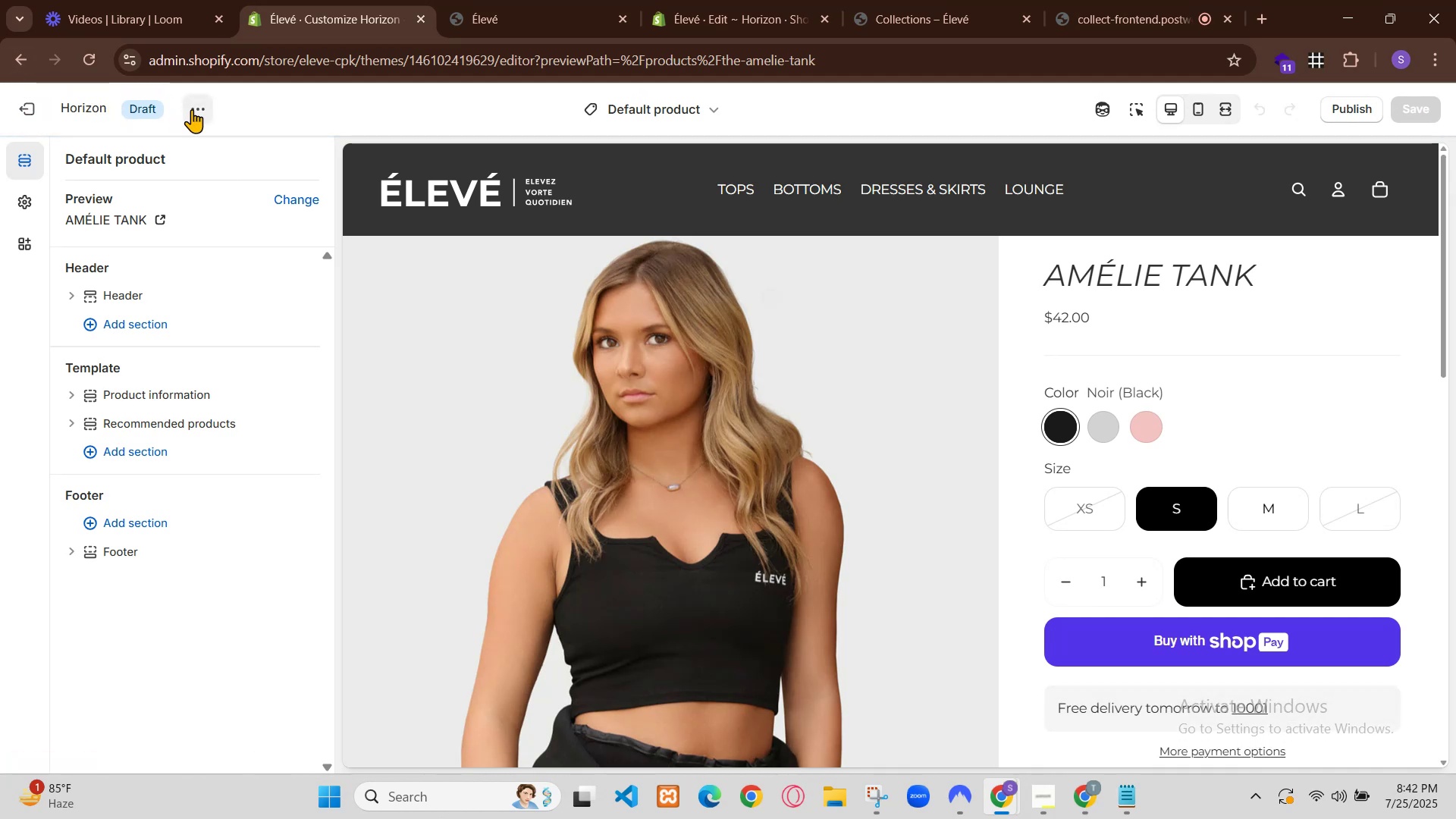 
key(Control+F)
 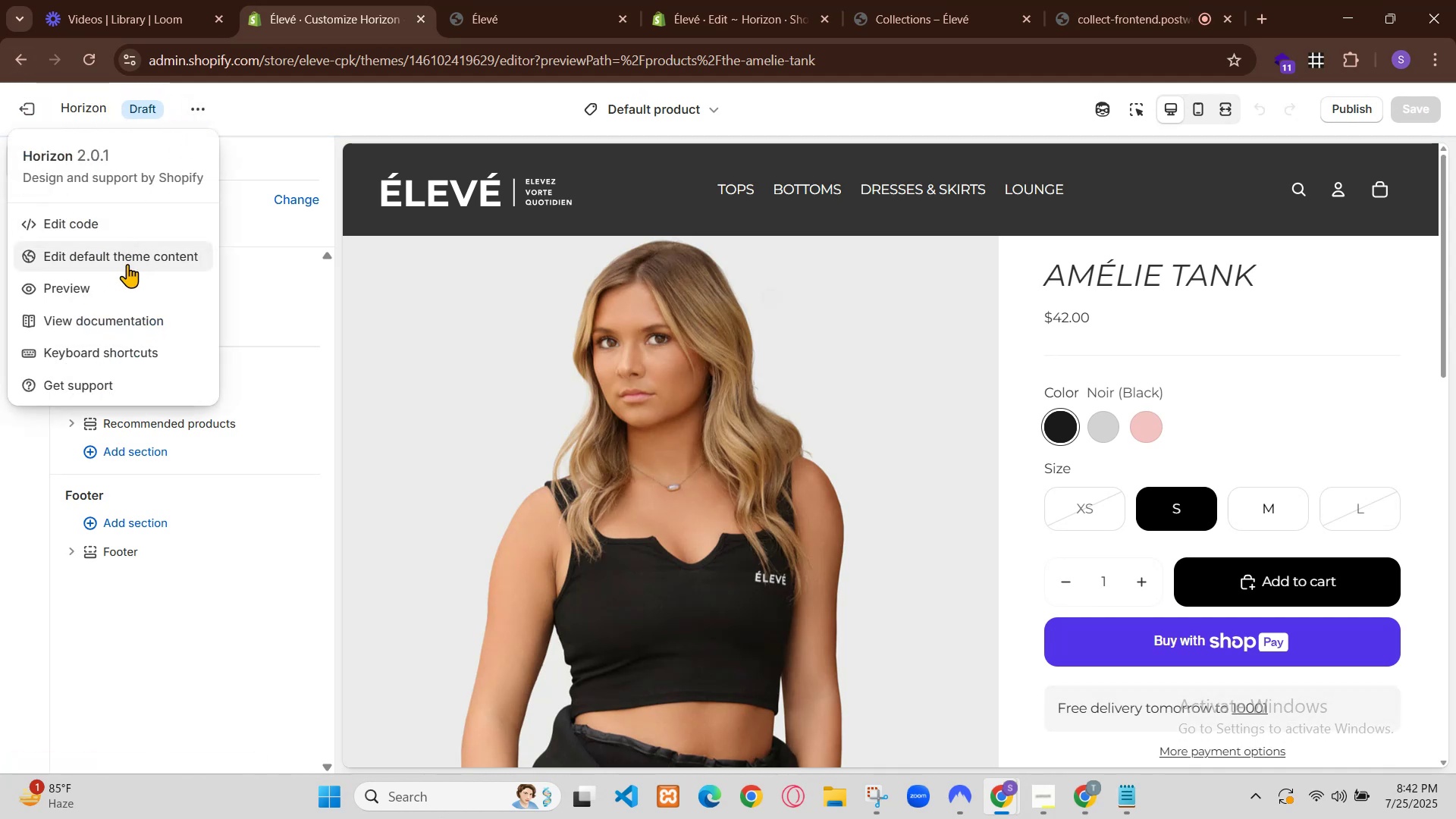 
key(Control+V)
 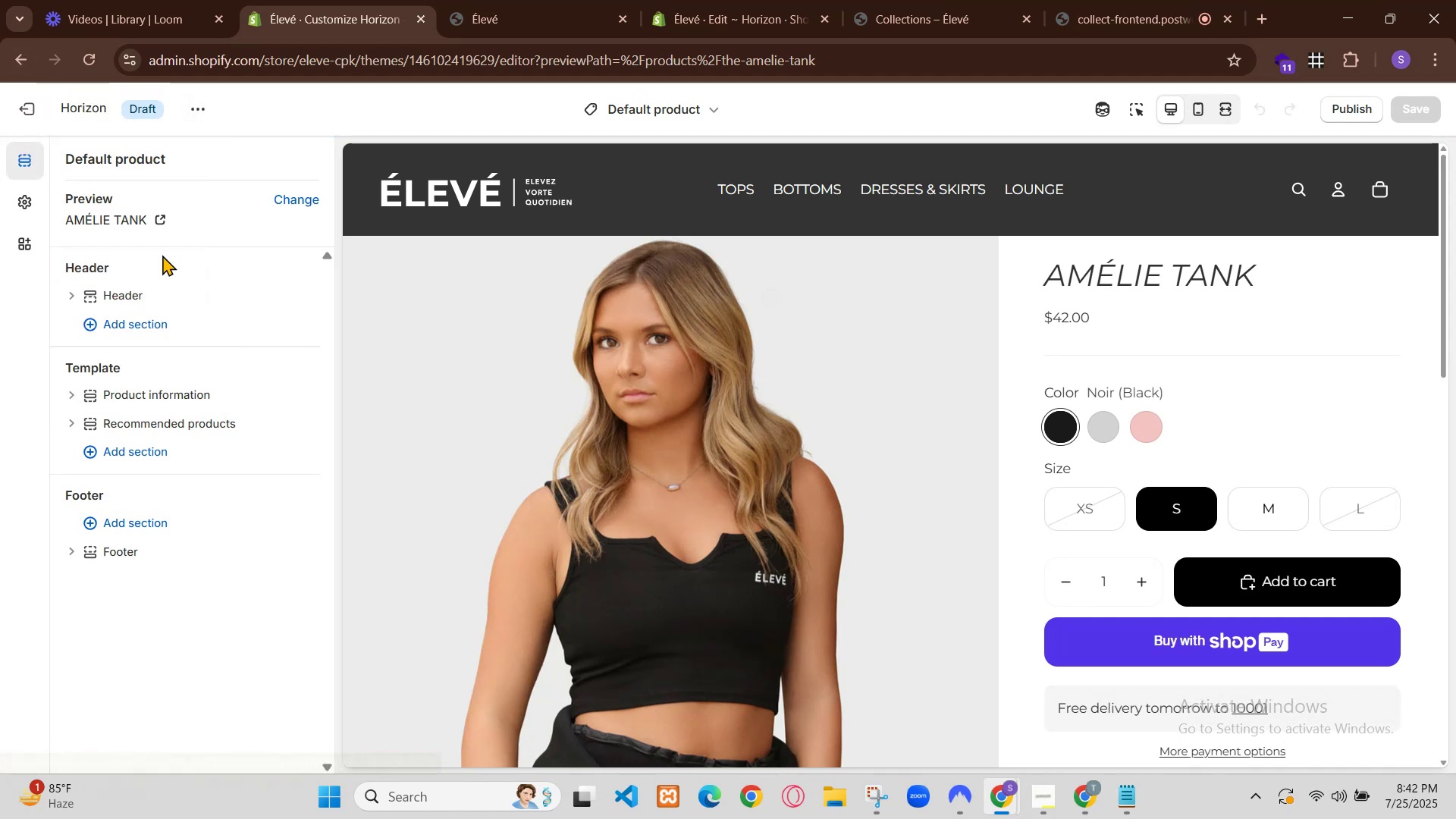 
left_click([893, 701])
 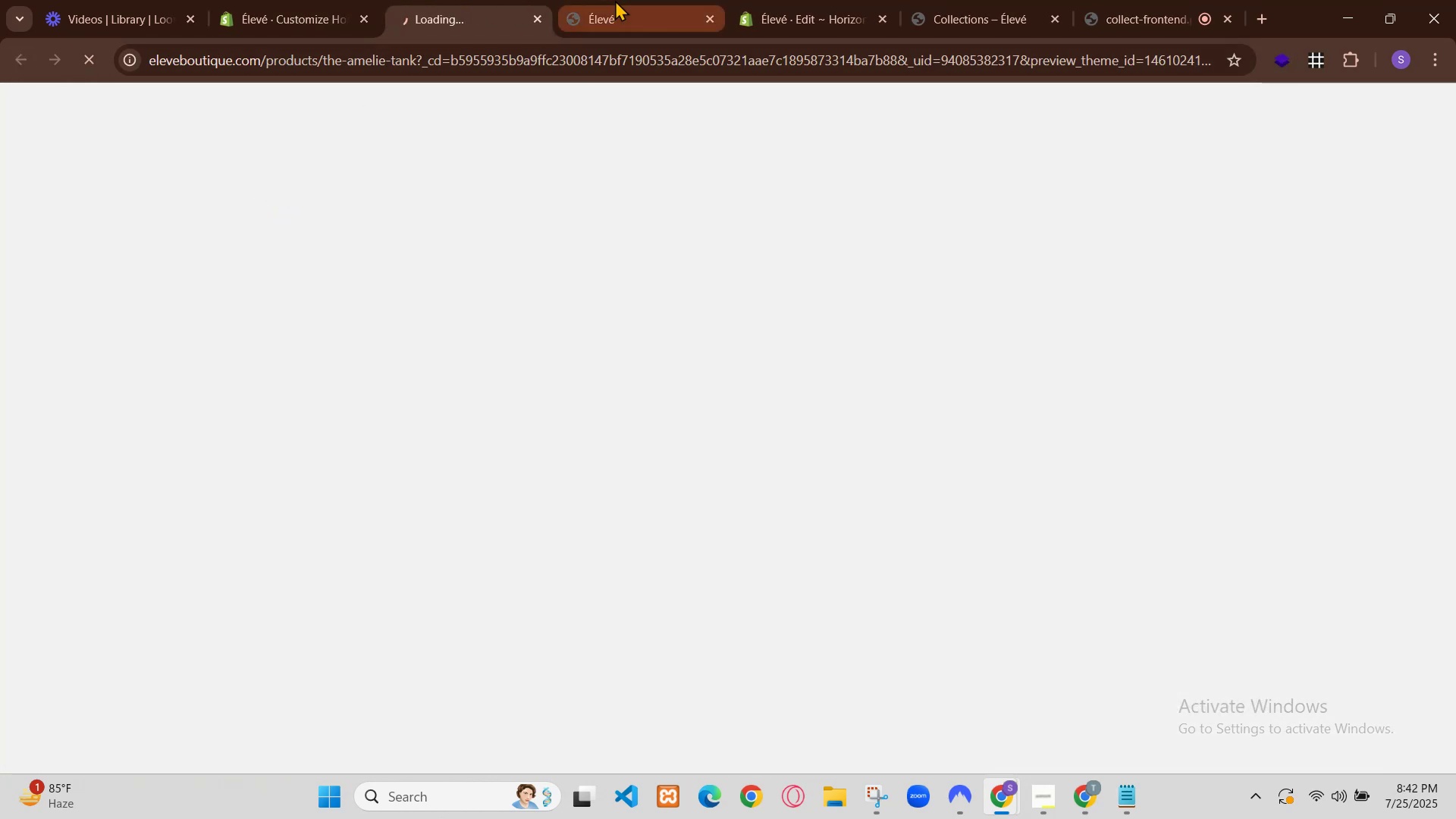 
left_click([899, 694])
 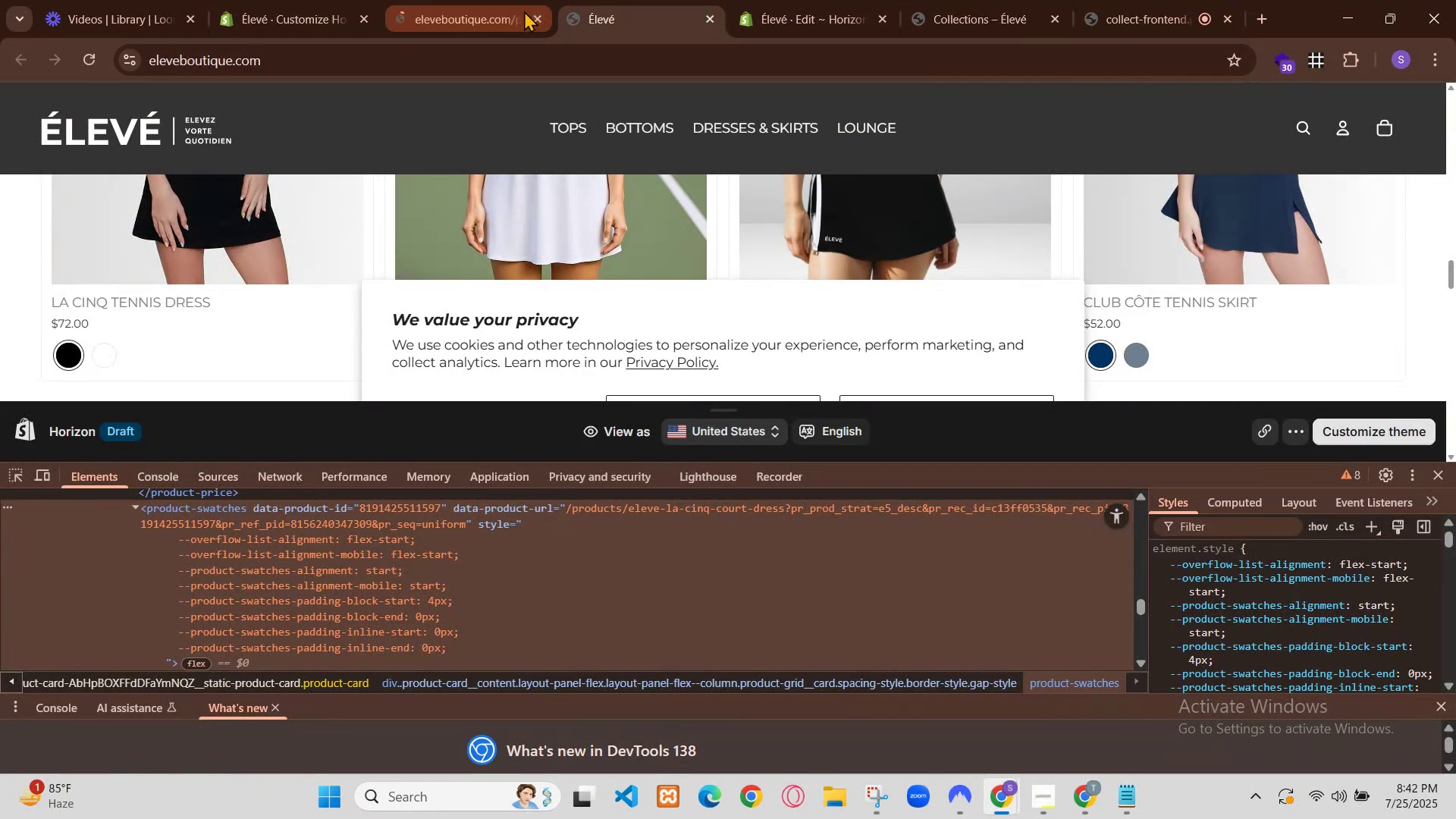 
double_click([728, 685])
 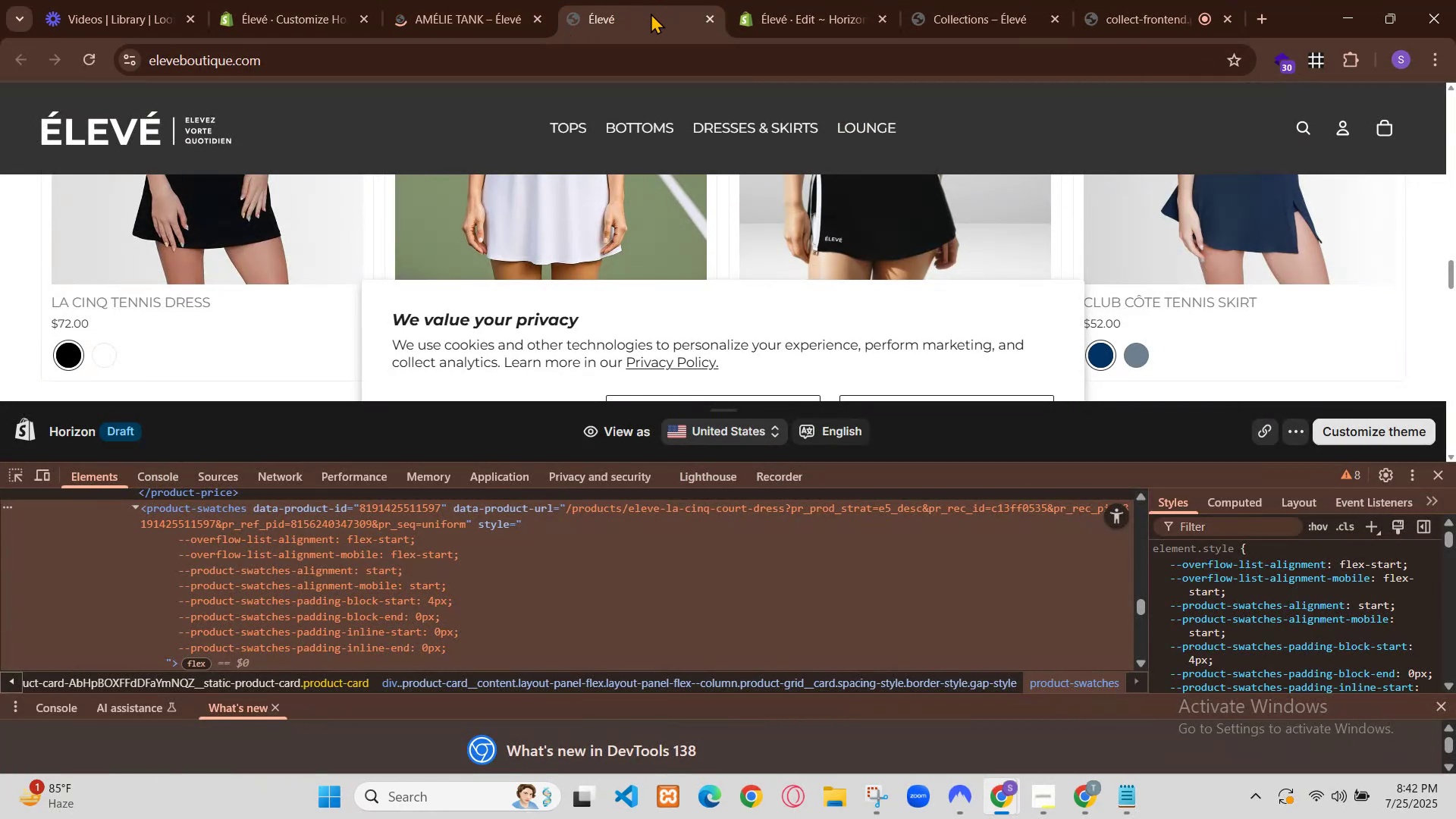 
triple_click([728, 685])
 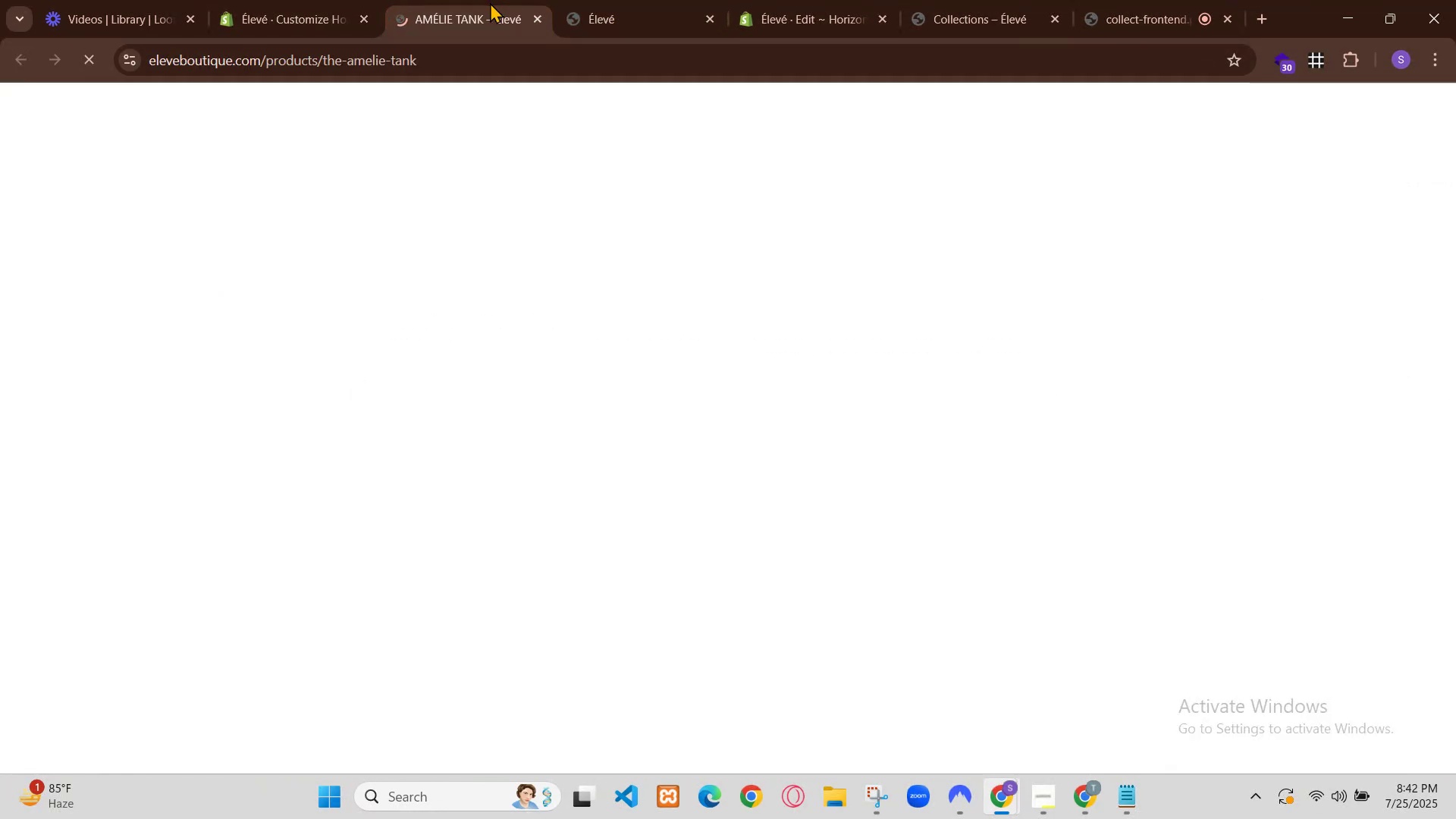 
key(Backspace)
 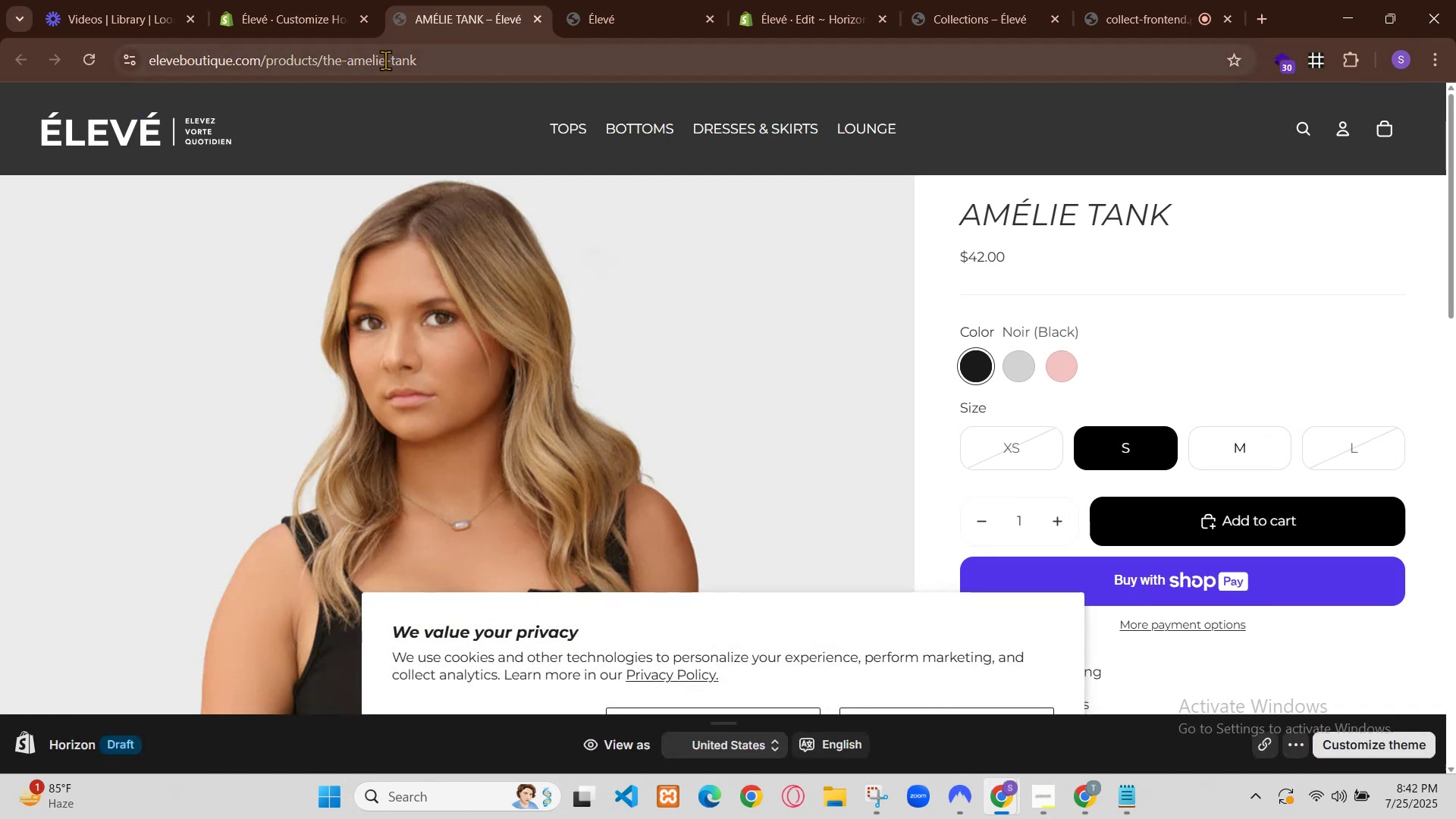 
scroll: coordinate [842, 463], scroll_direction: down, amount: 2.0
 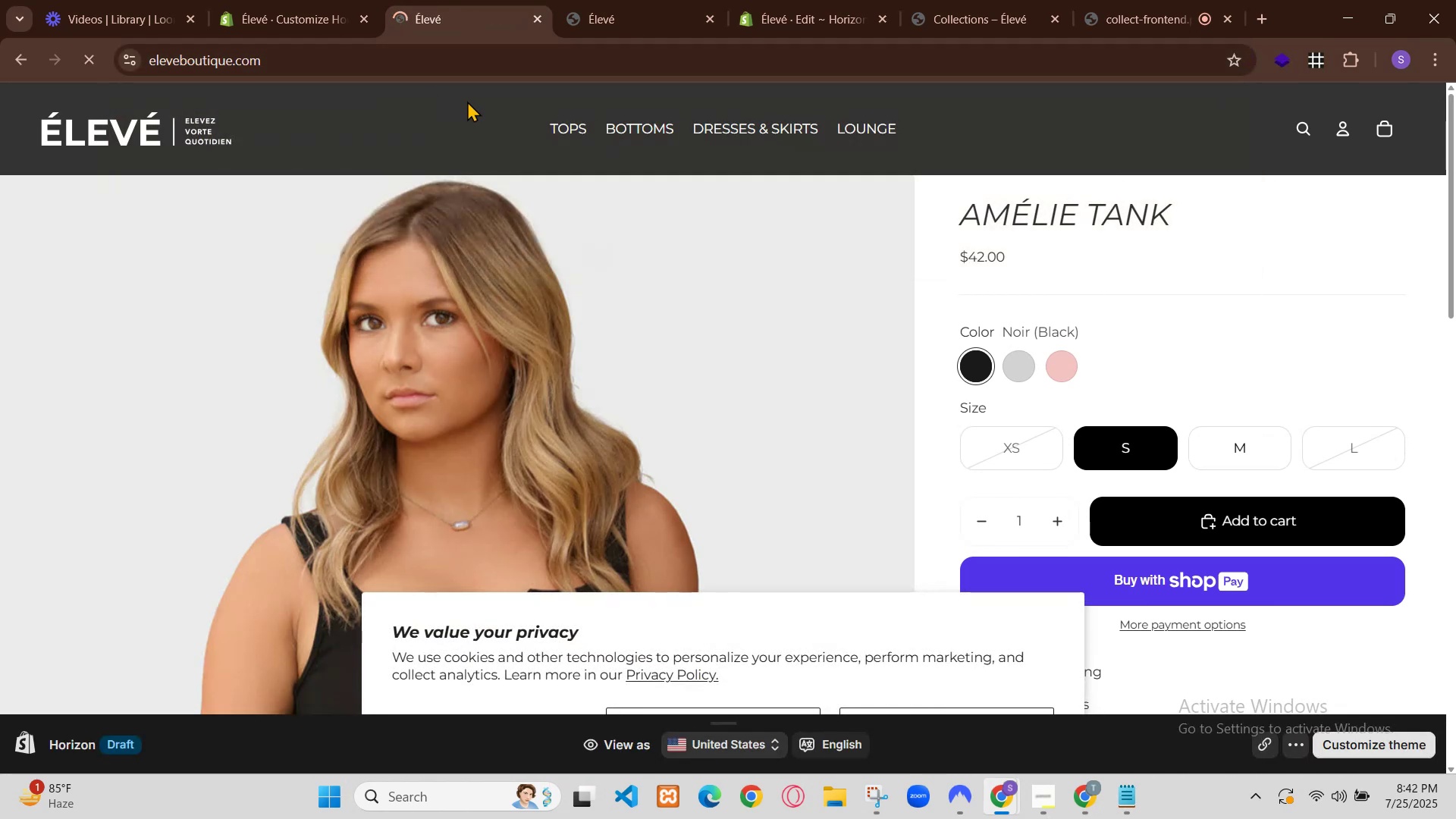 
left_click_drag(start_coordinate=[421, 366], to_coordinate=[604, 478])
 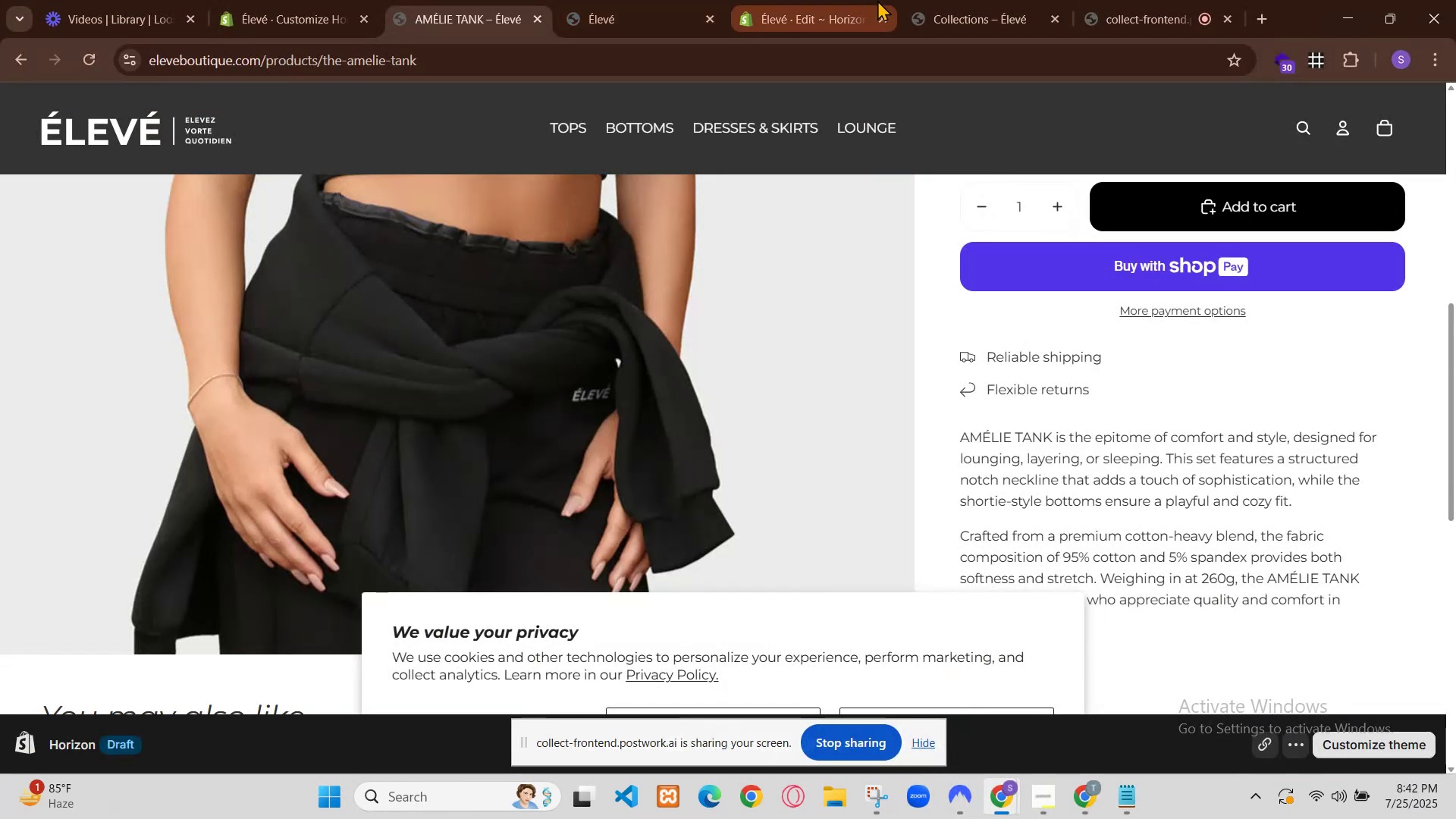 
scroll: coordinate [554, 554], scroll_direction: down, amount: 6.0
 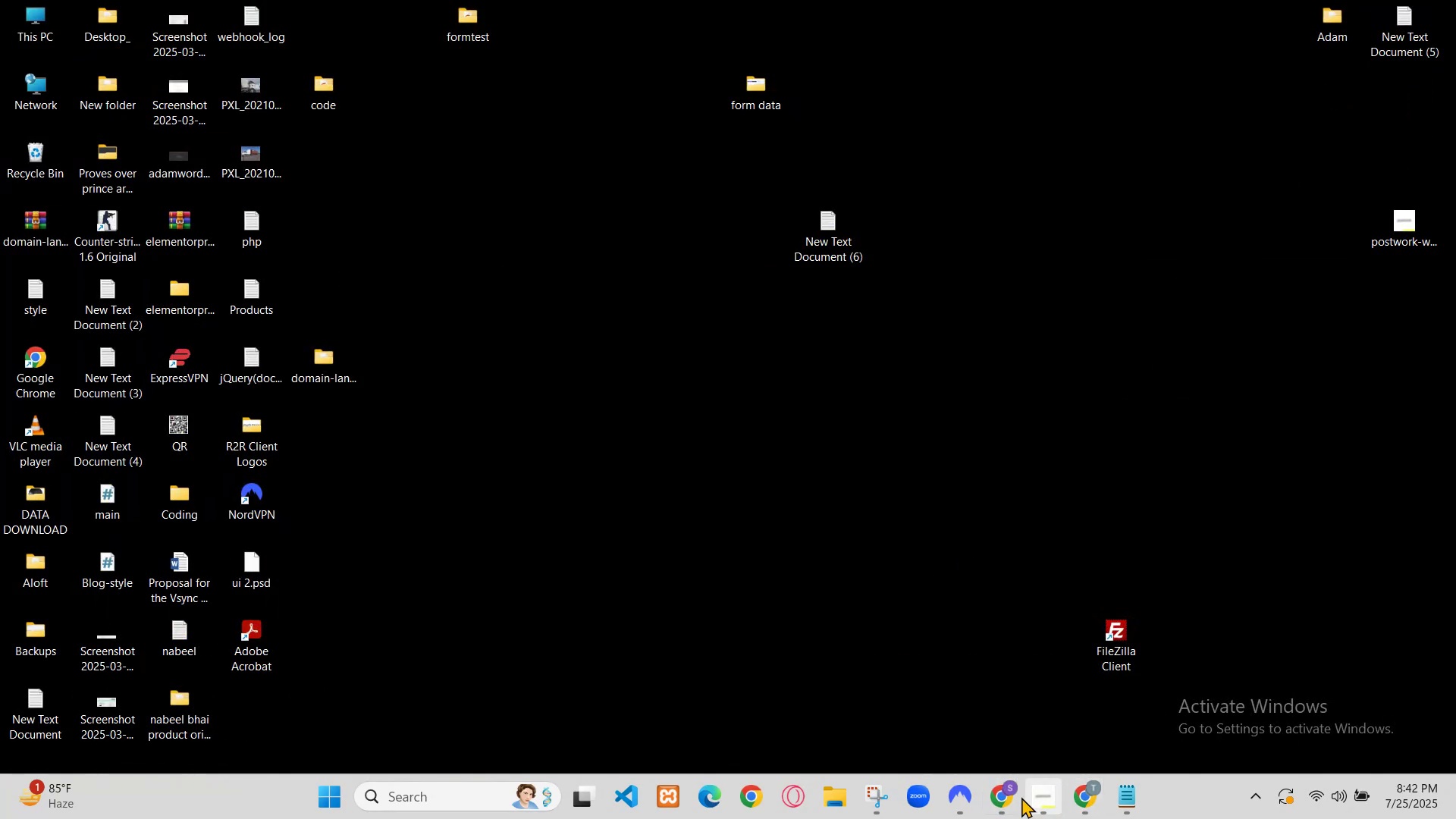 
scroll: coordinate [560, 548], scroll_direction: up, amount: 1.0
 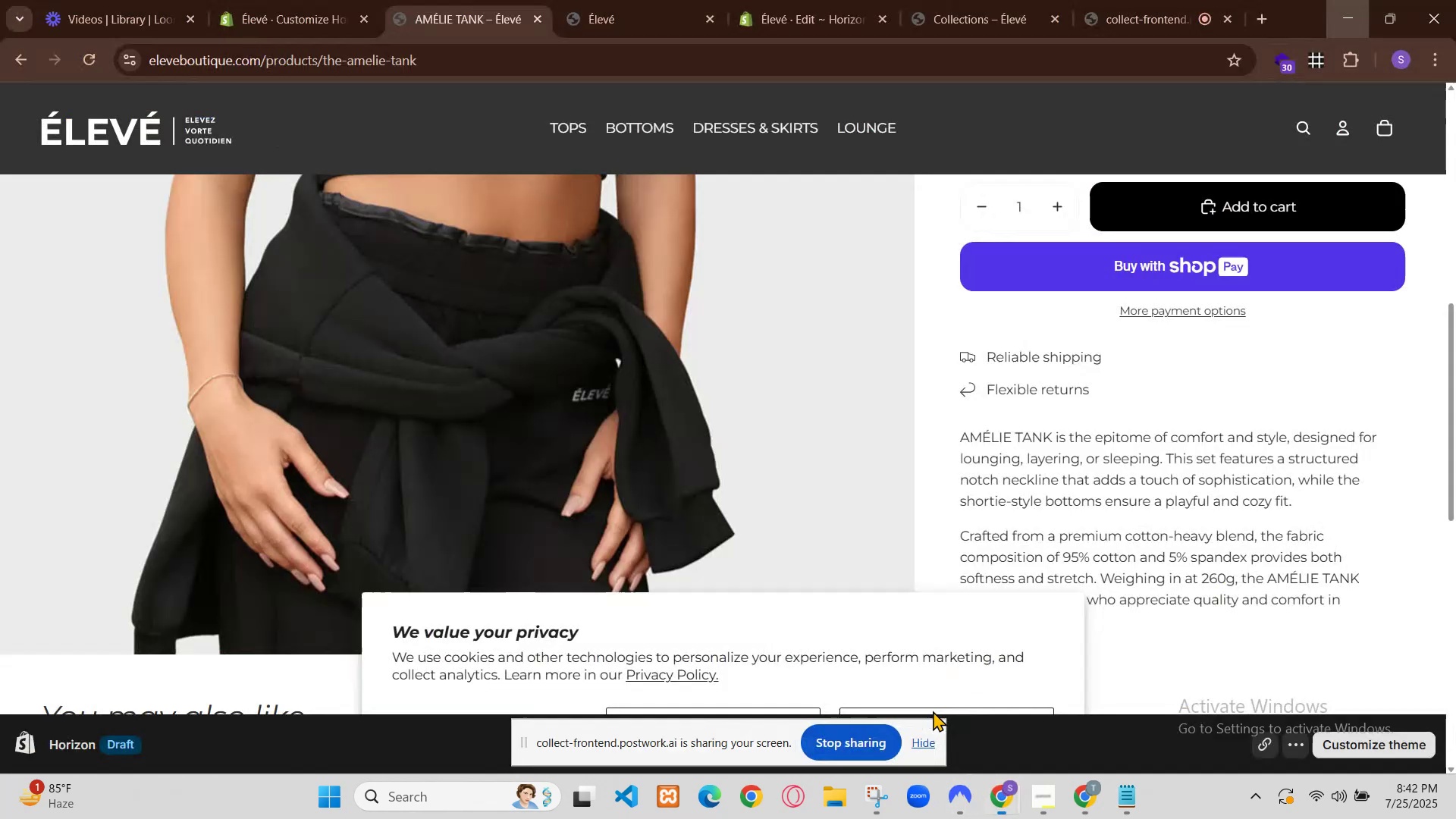 
scroll: coordinate [657, 500], scroll_direction: down, amount: 11.0
 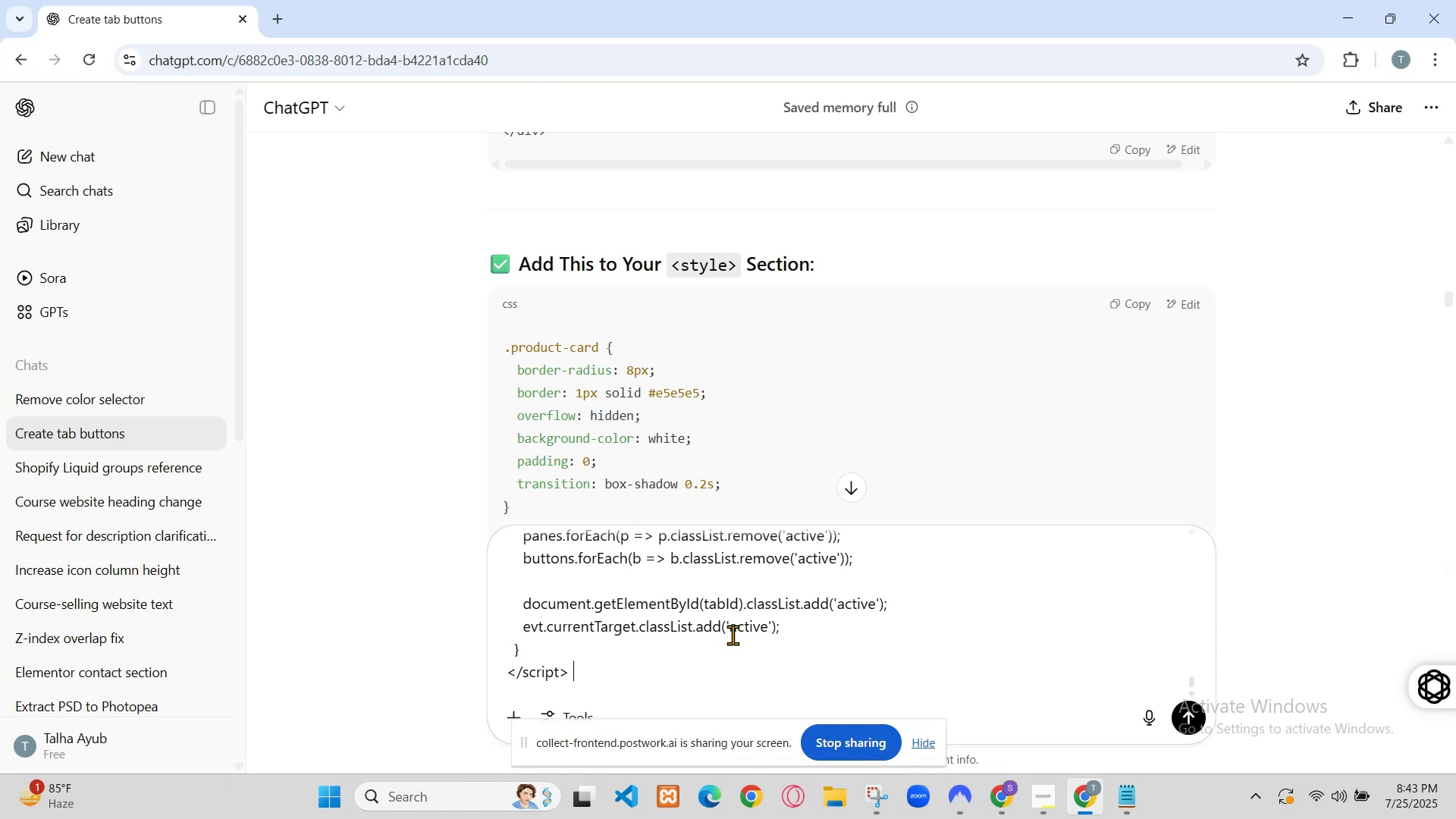 
left_click([670, 488])
 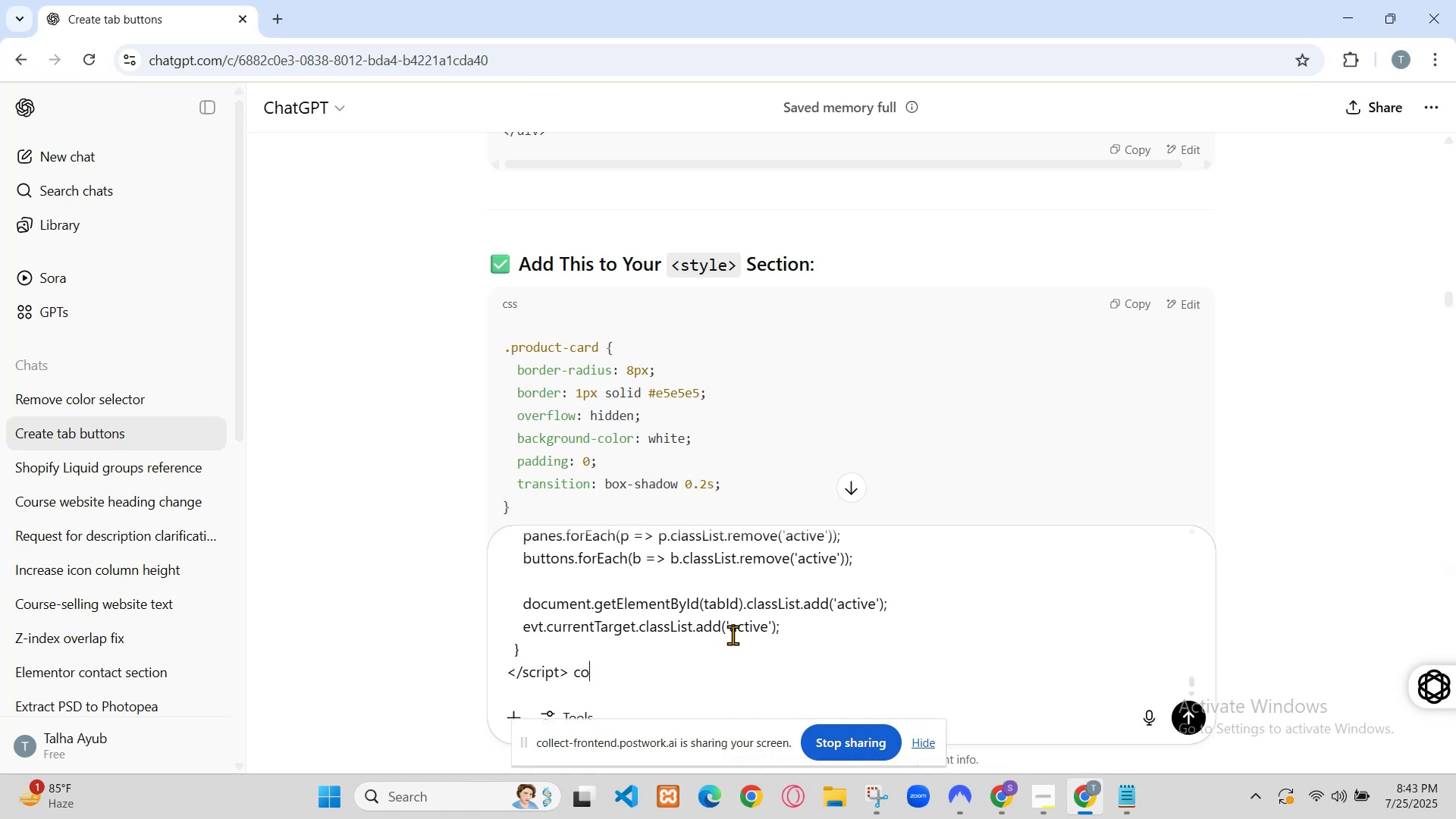 
key(Control+A)
 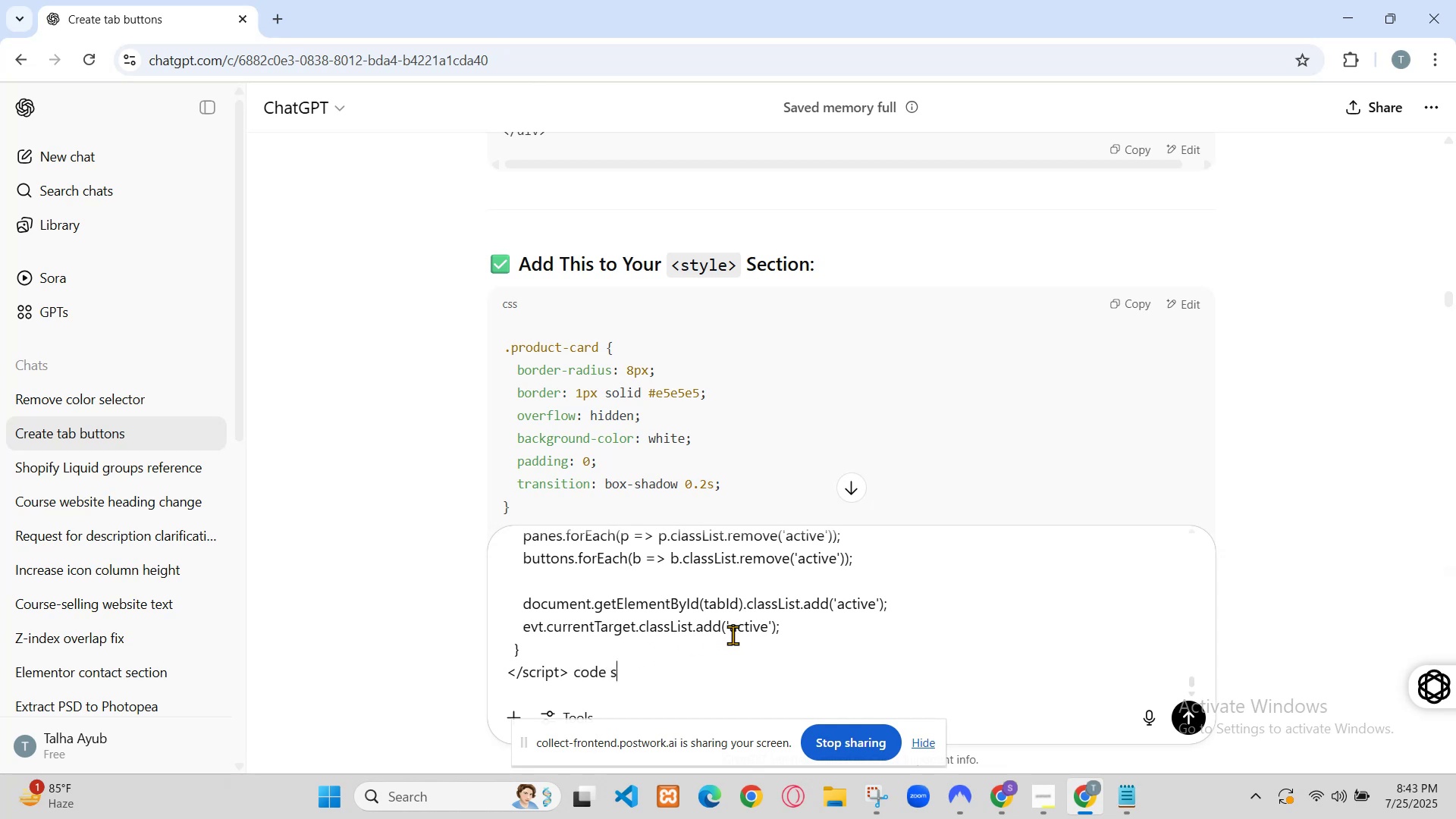 
hold_key(key=ControlLeft, duration=0.98)
 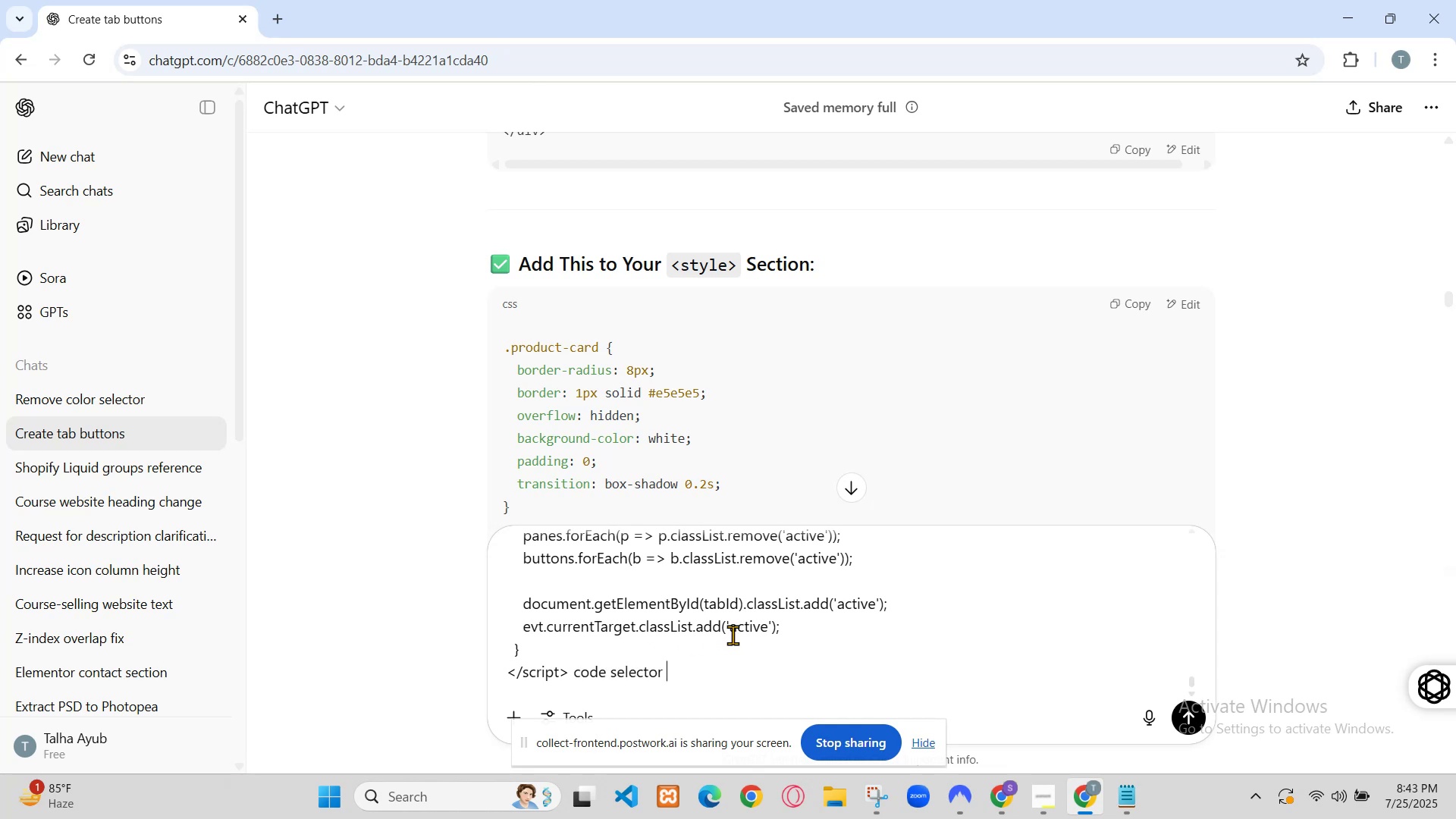 
hold_key(key=C, duration=0.41)
 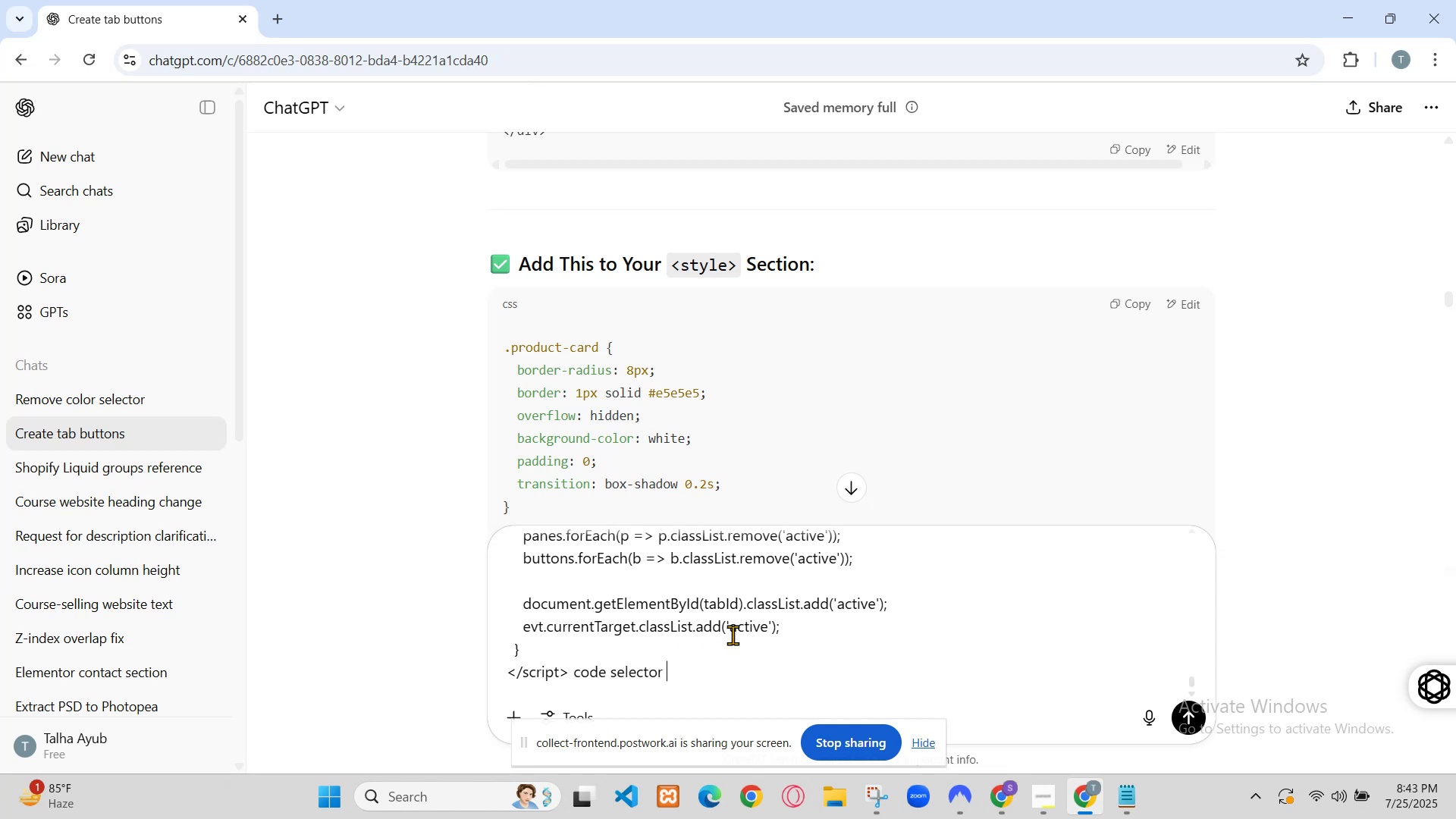 
left_click([870, 0])
 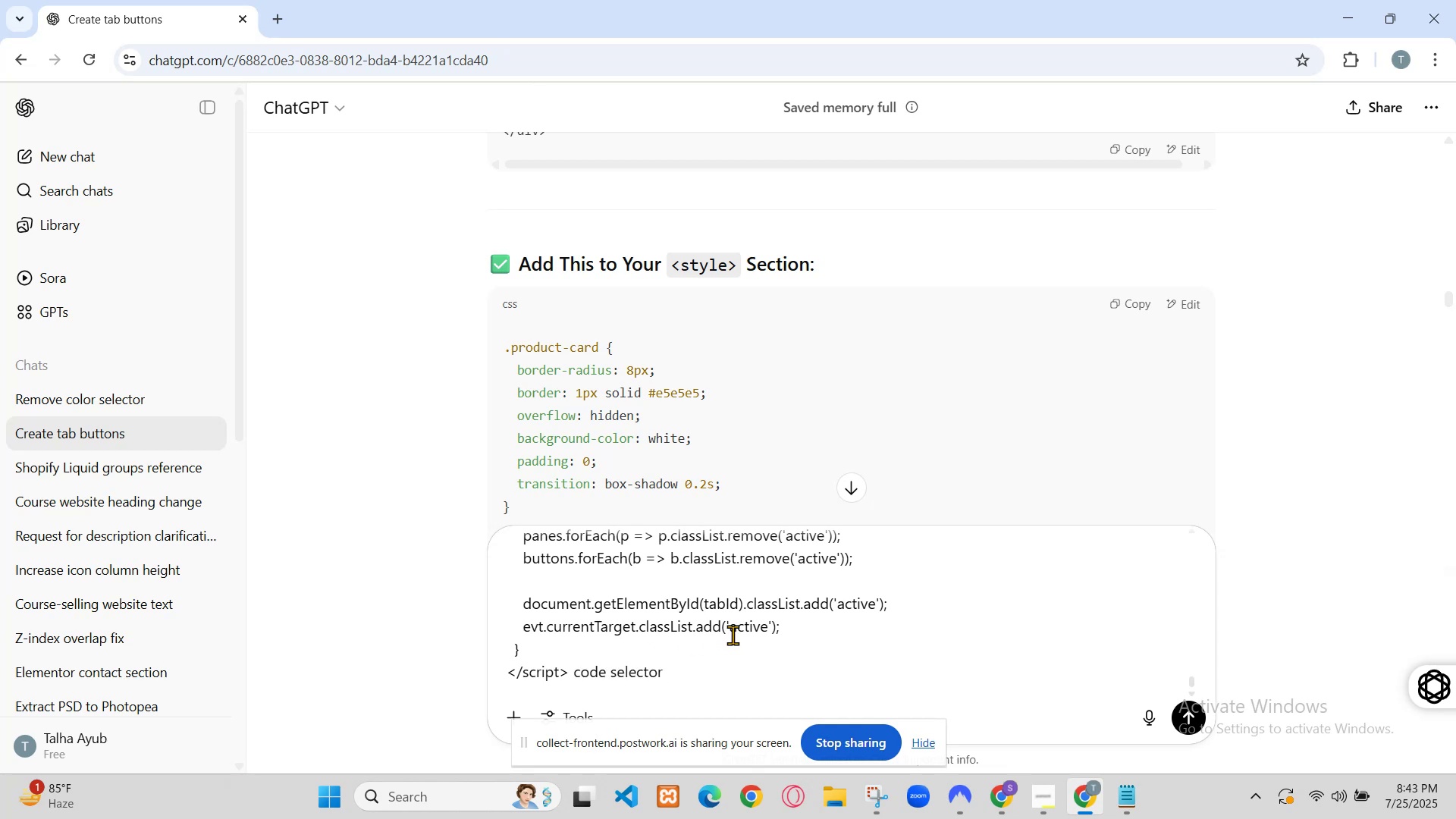 
left_click([592, 0])
 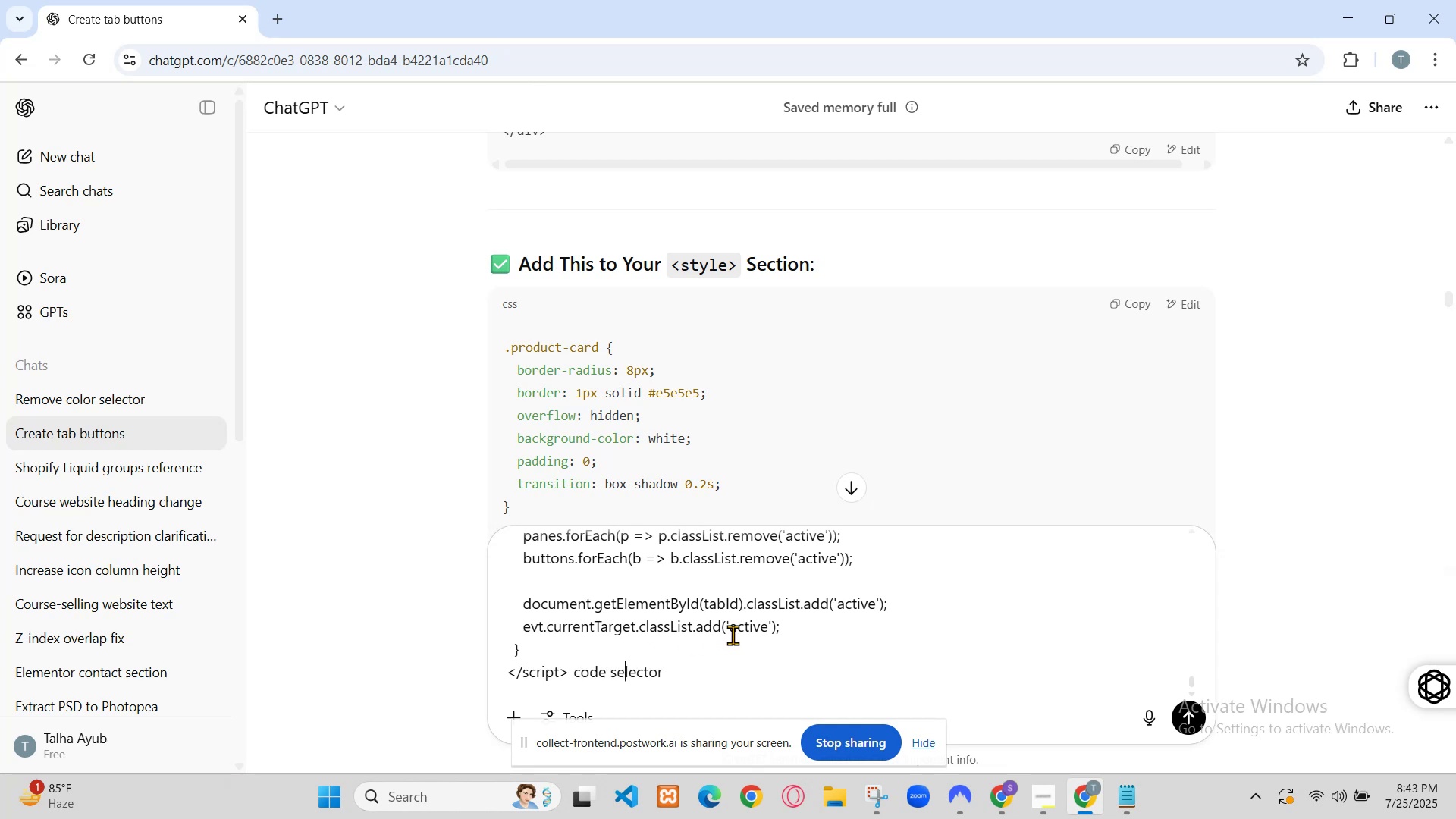 
left_click([721, 1])
 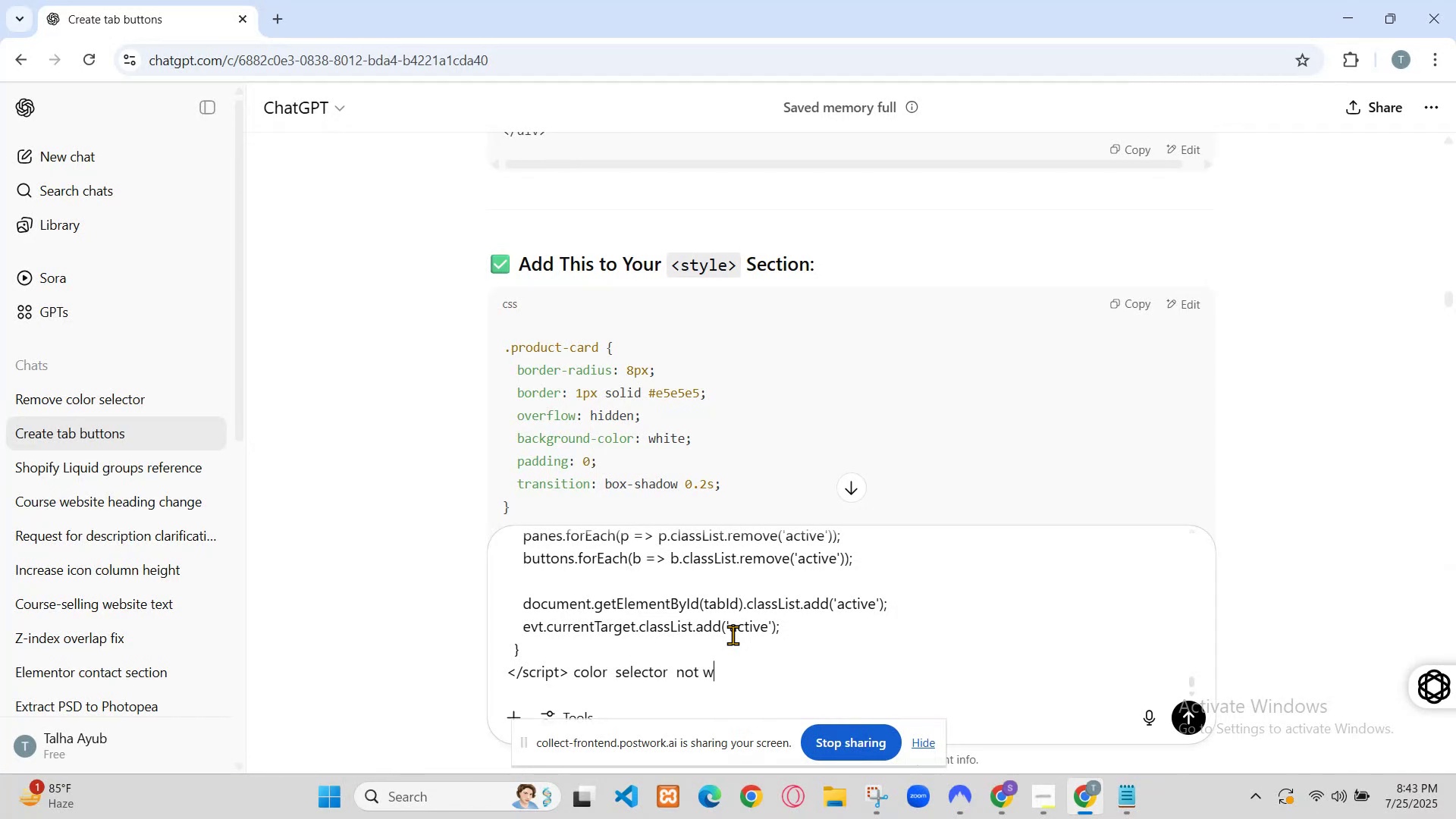 
wait(7.24)
 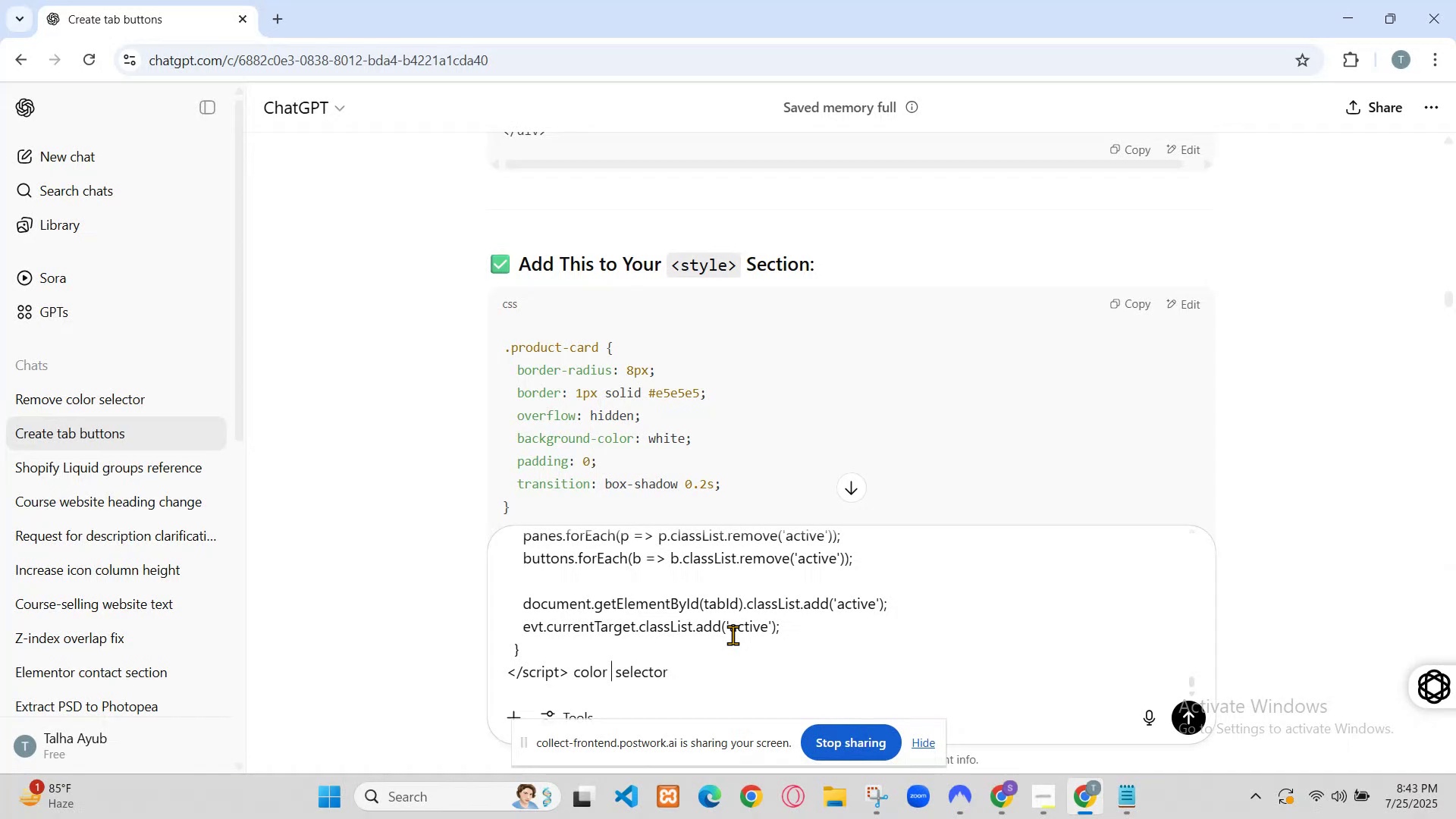 
key(Control+V)
 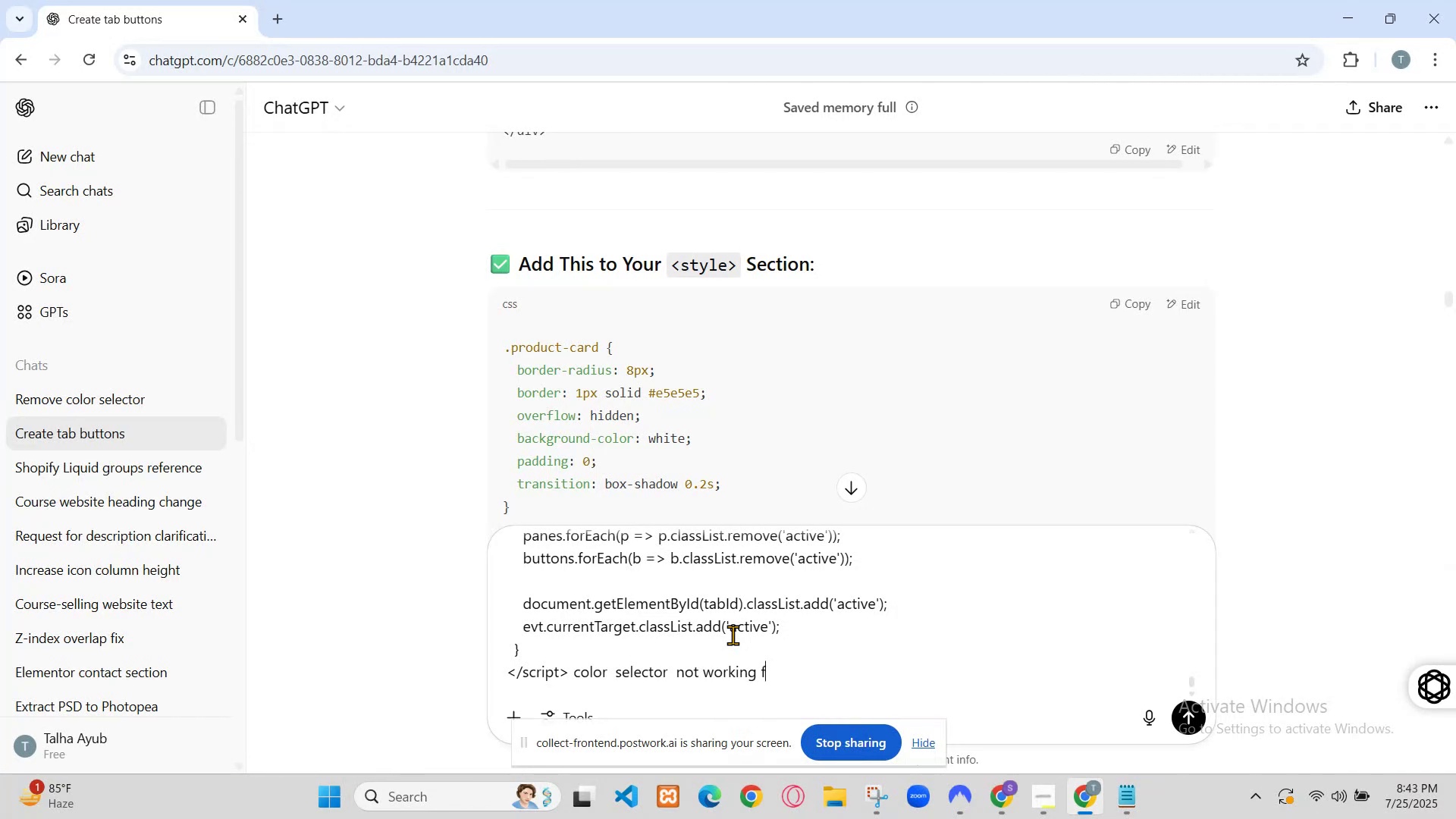 
scroll: coordinate [654, 670], scroll_direction: down, amount: 8.0
 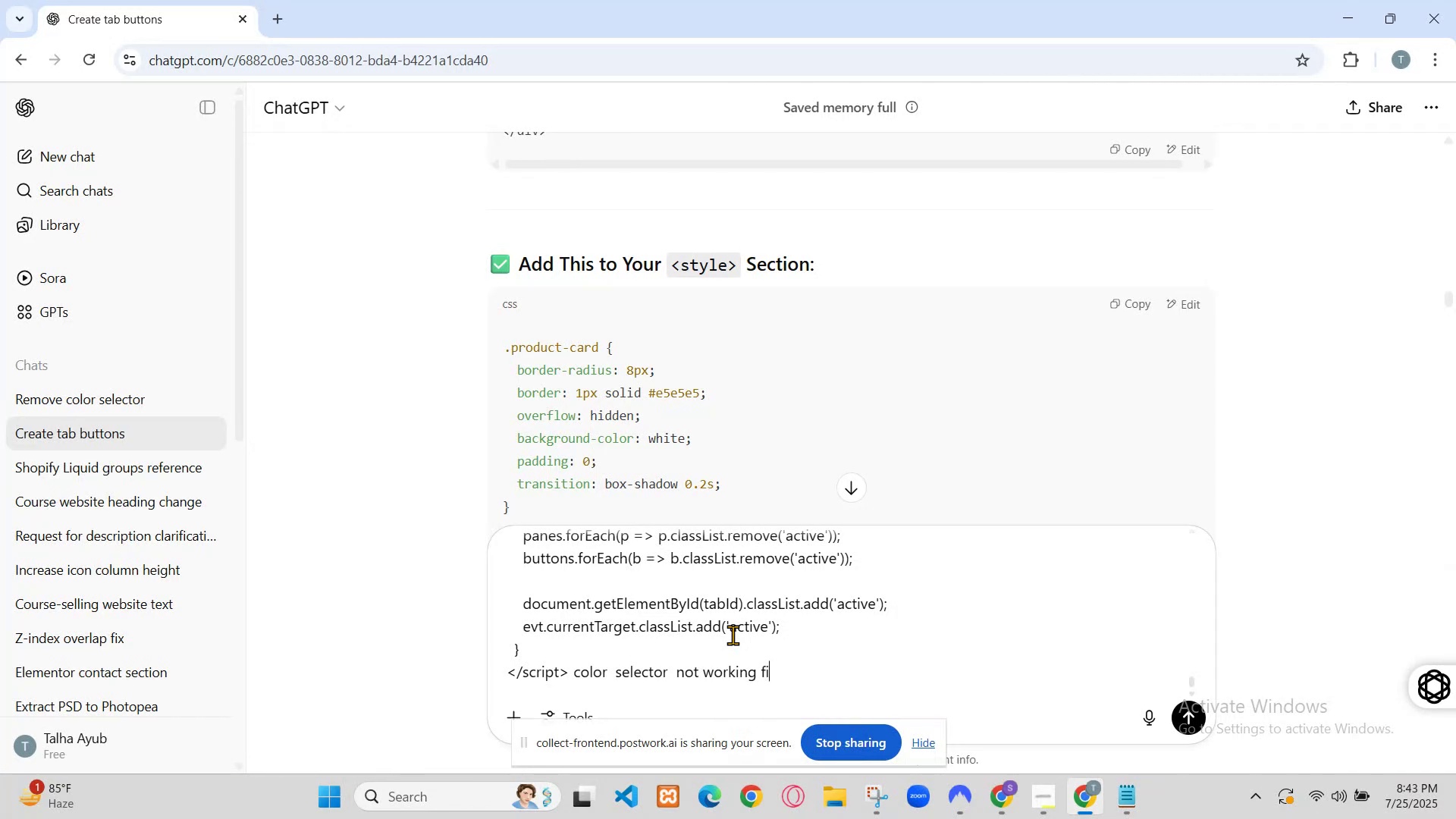 
type( is code m se color selector ki functionality ko nikl dp)
key(Backspace)
type(o)
 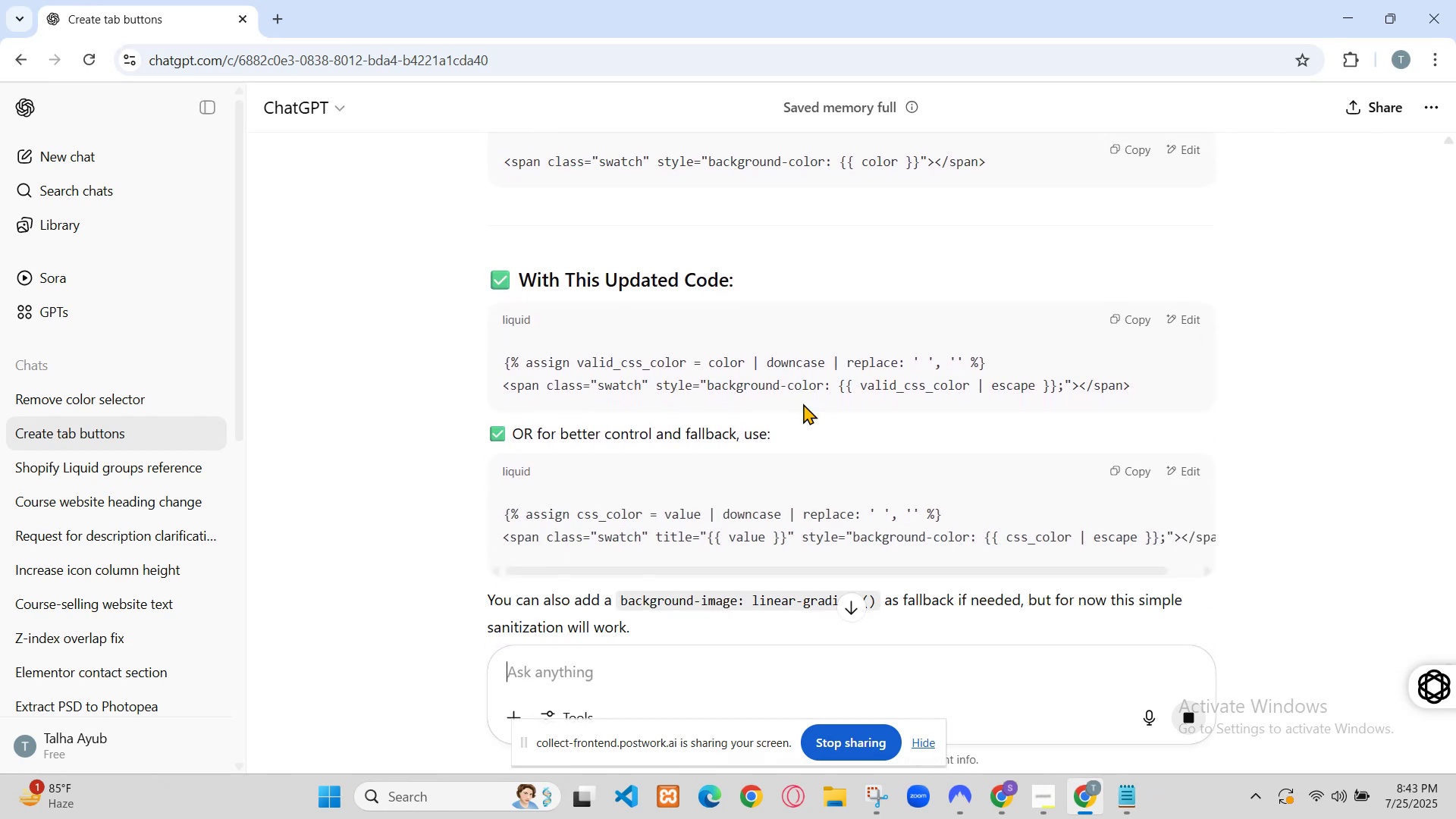 
key(Enter)
 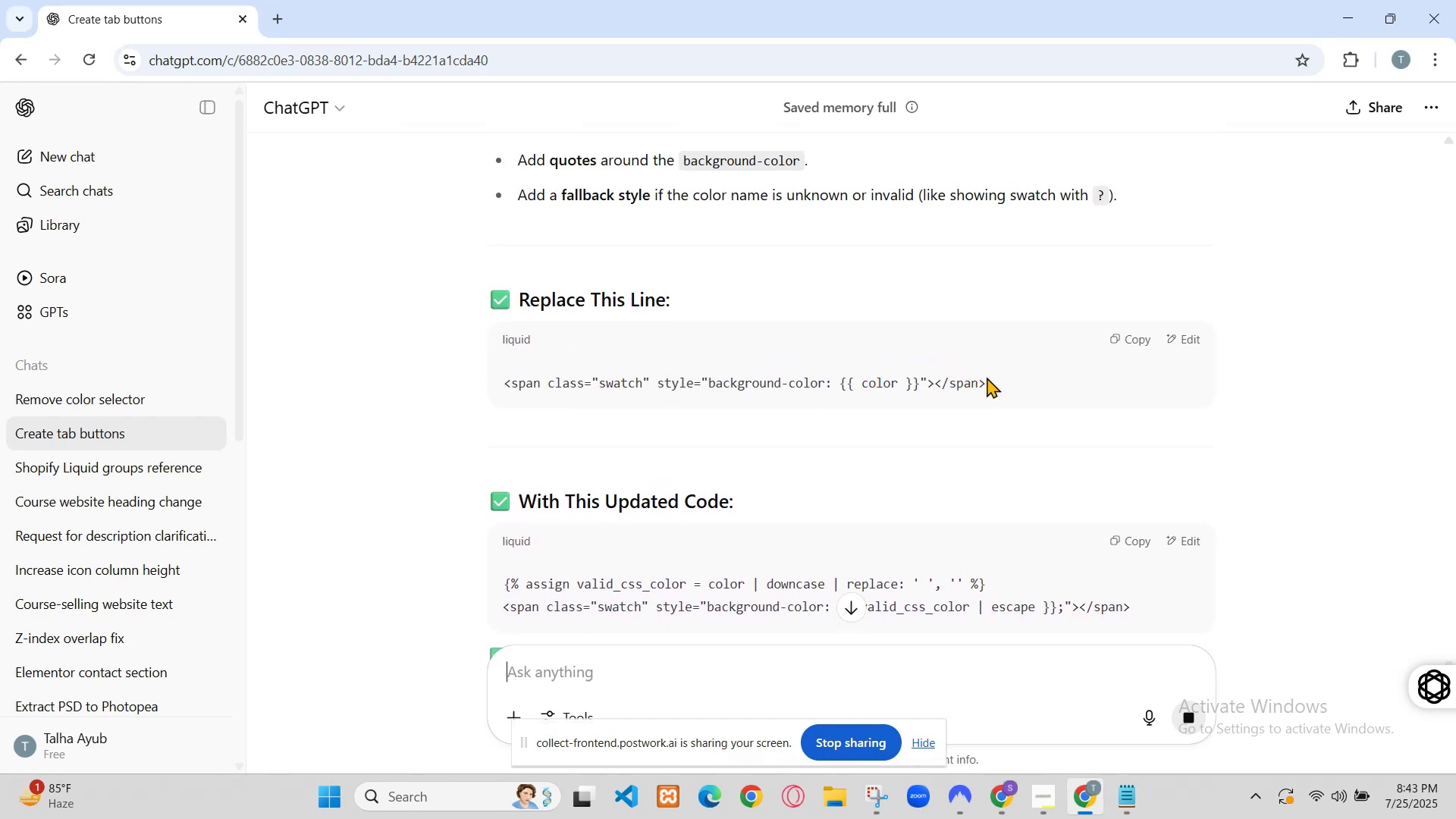 
scroll: coordinate [768, 377], scroll_direction: down, amount: 20.0
 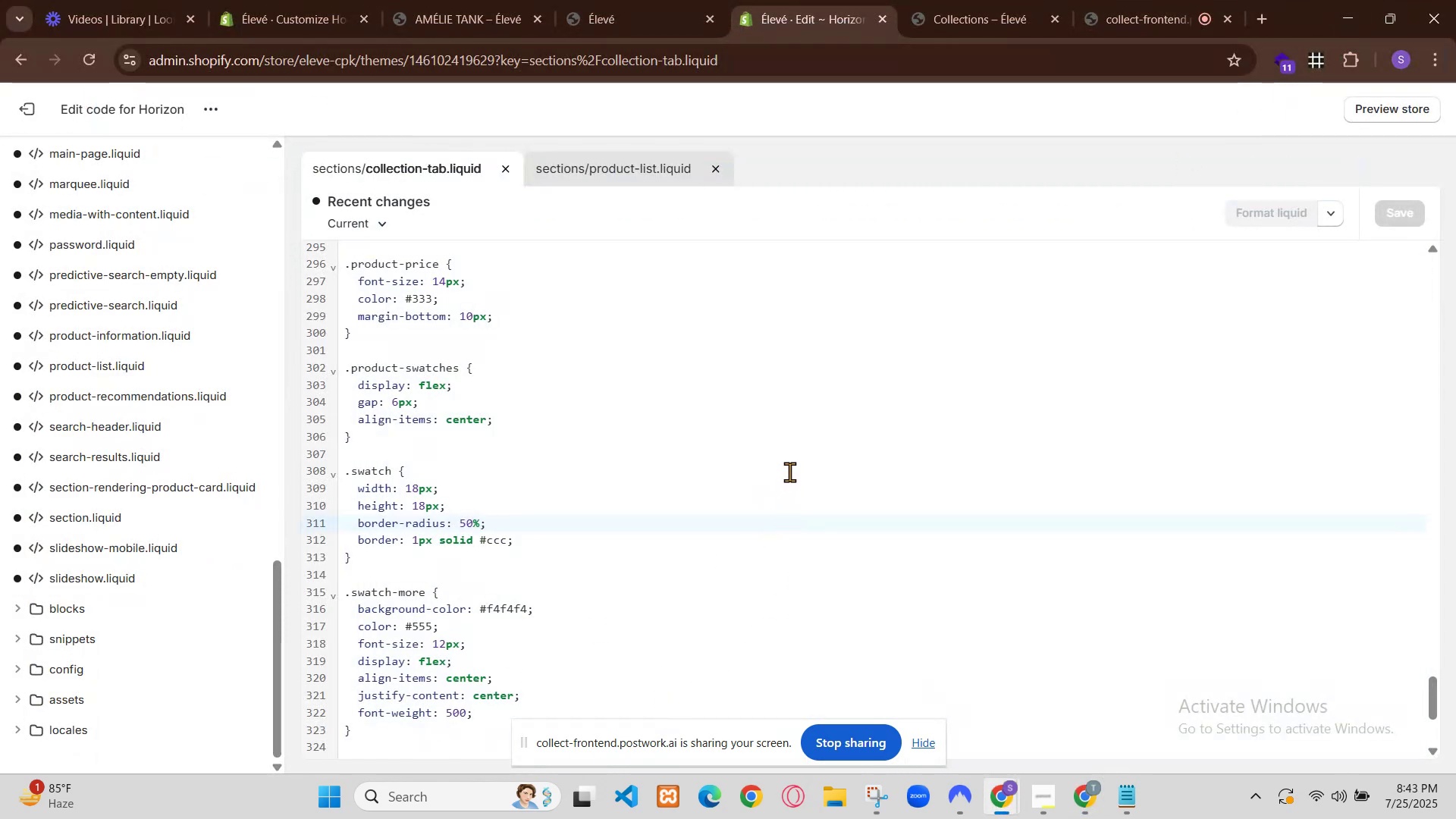 
scroll: coordinate [774, 369], scroll_direction: up, amount: 3.0
 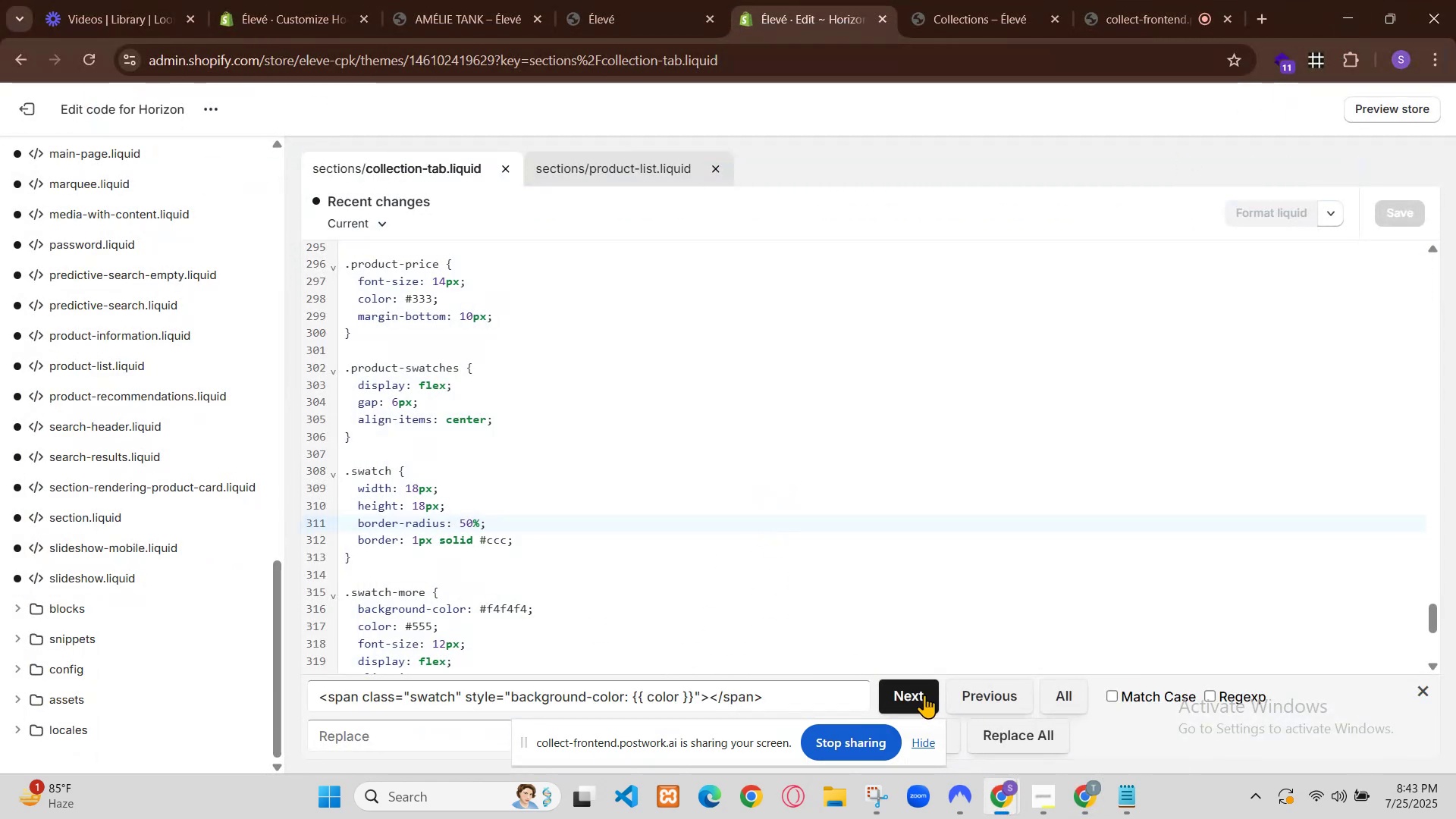 
scroll: coordinate [774, 369], scroll_direction: down, amount: 18.0
 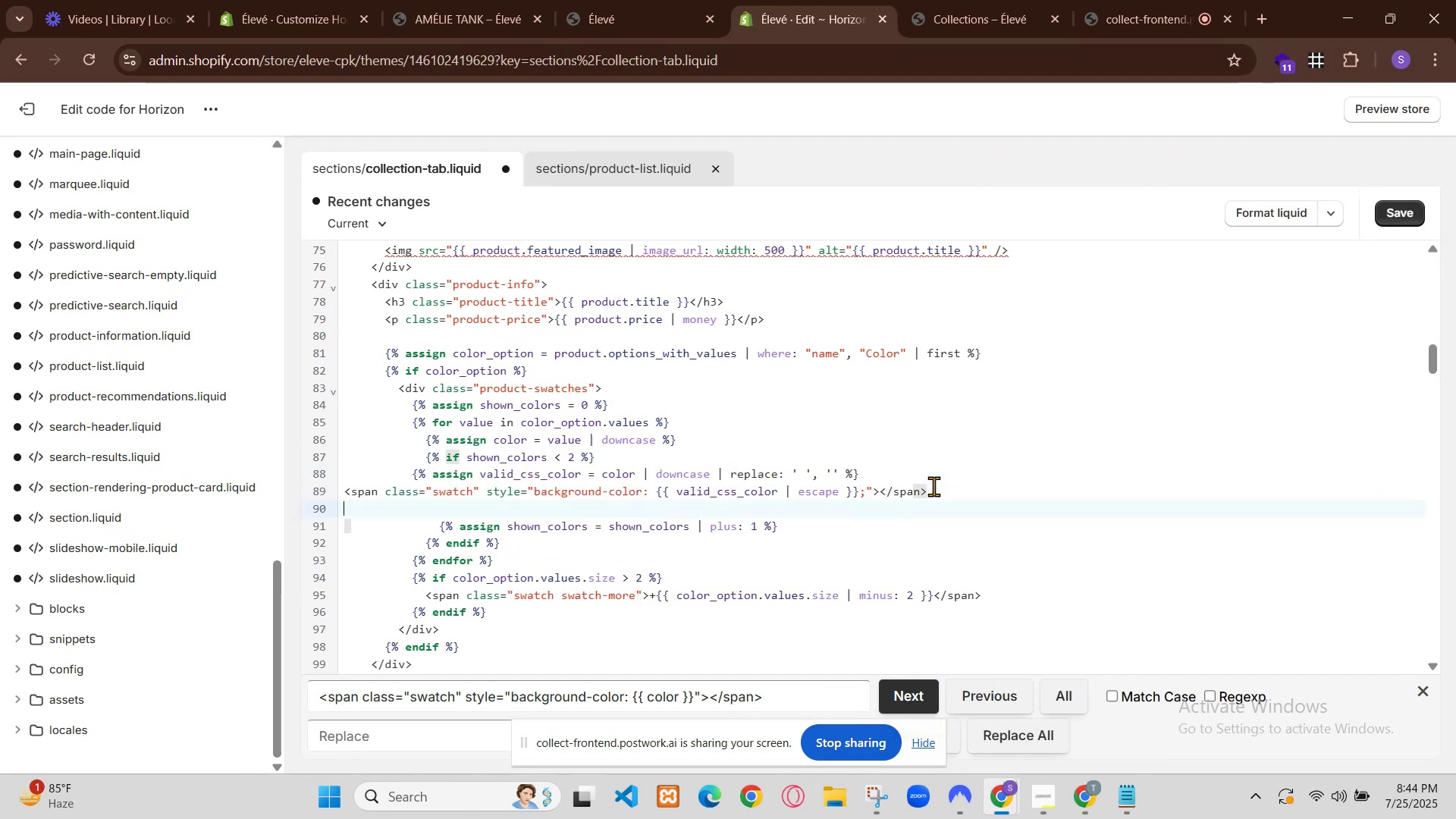 
scroll: coordinate [774, 369], scroll_direction: up, amount: 15.0
 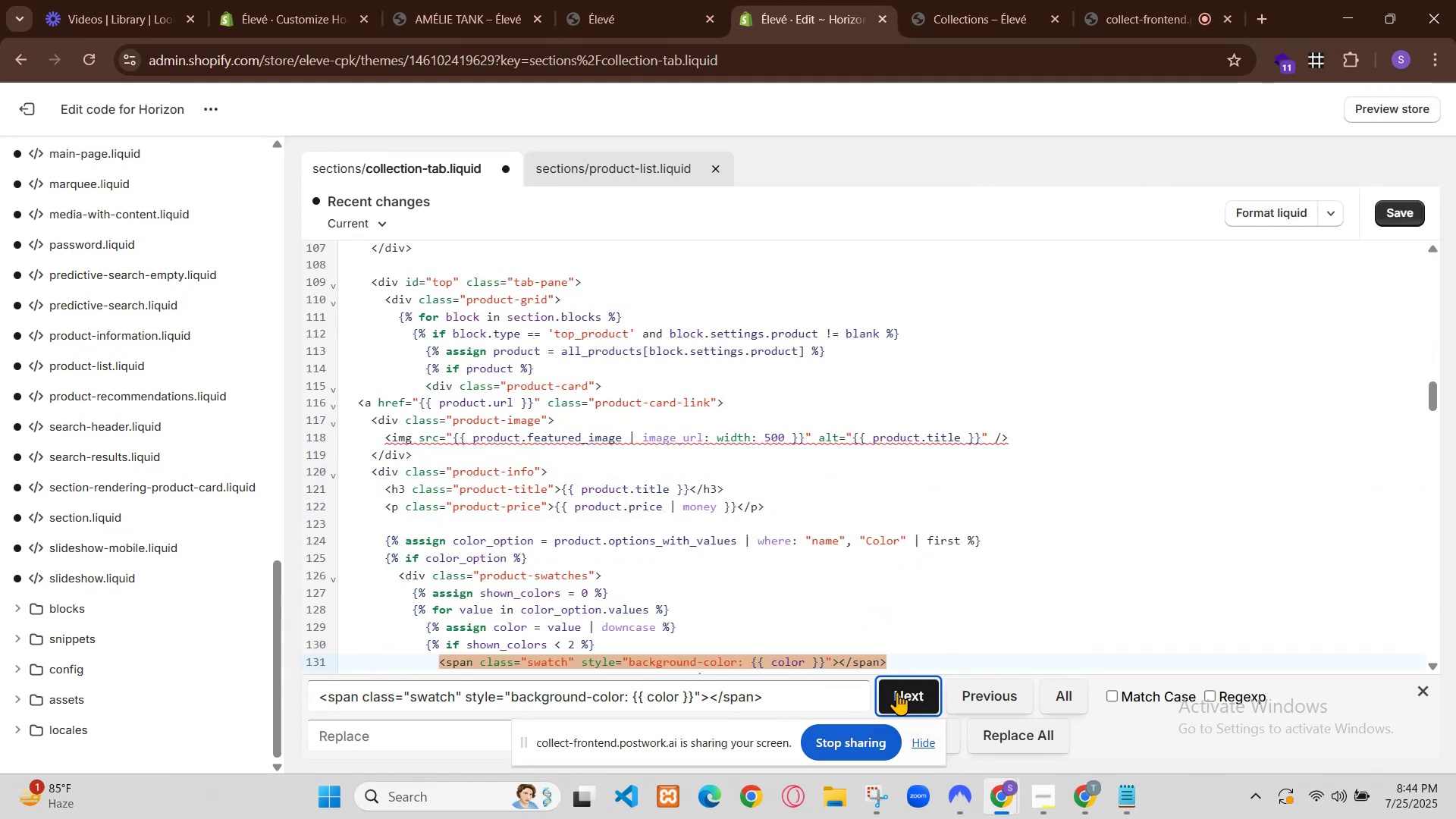 
scroll: coordinate [802, 390], scroll_direction: down, amount: 1.0
 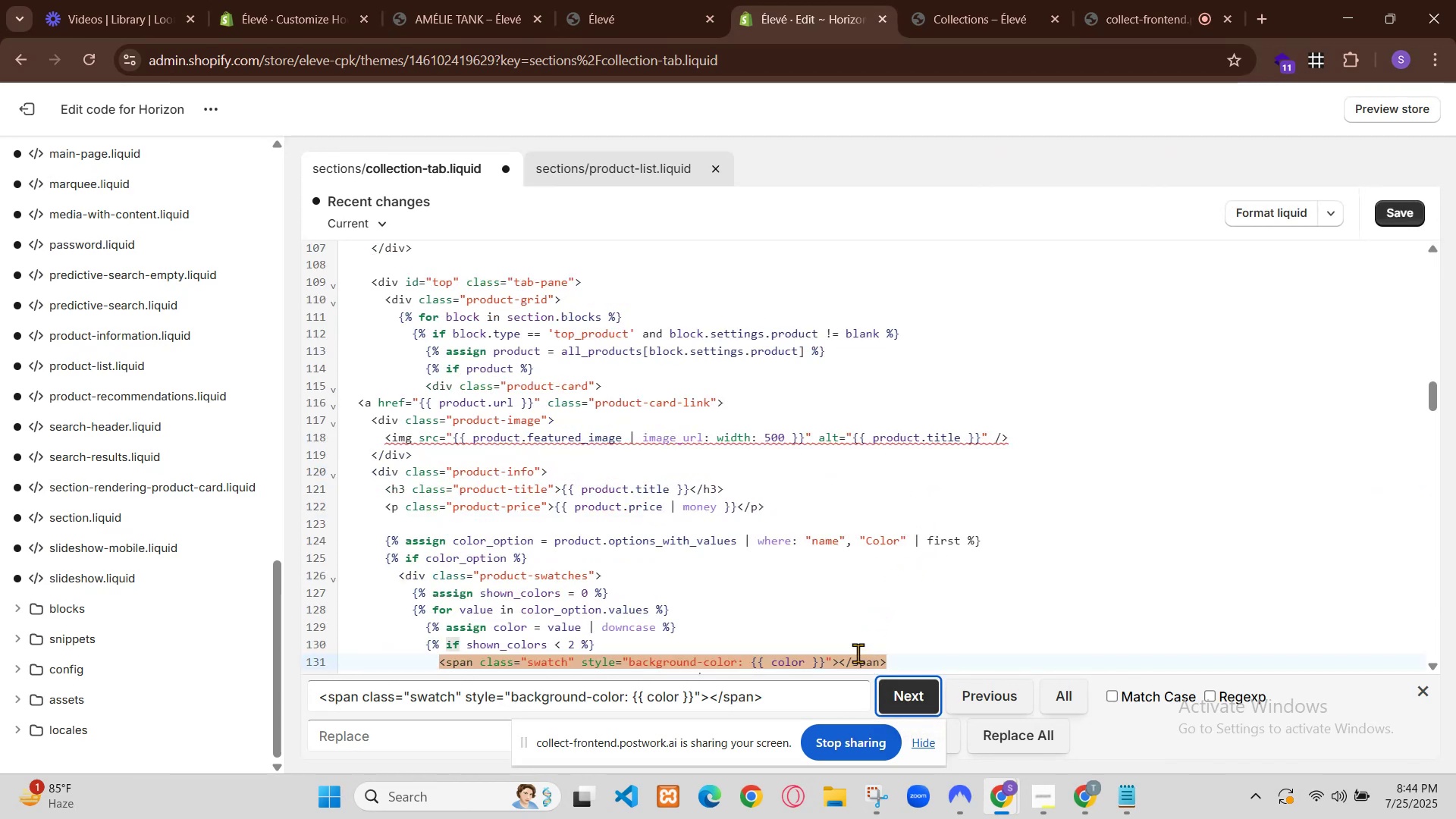 
left_click_drag(start_coordinate=[1205, 408], to_coordinate=[697, 515])
 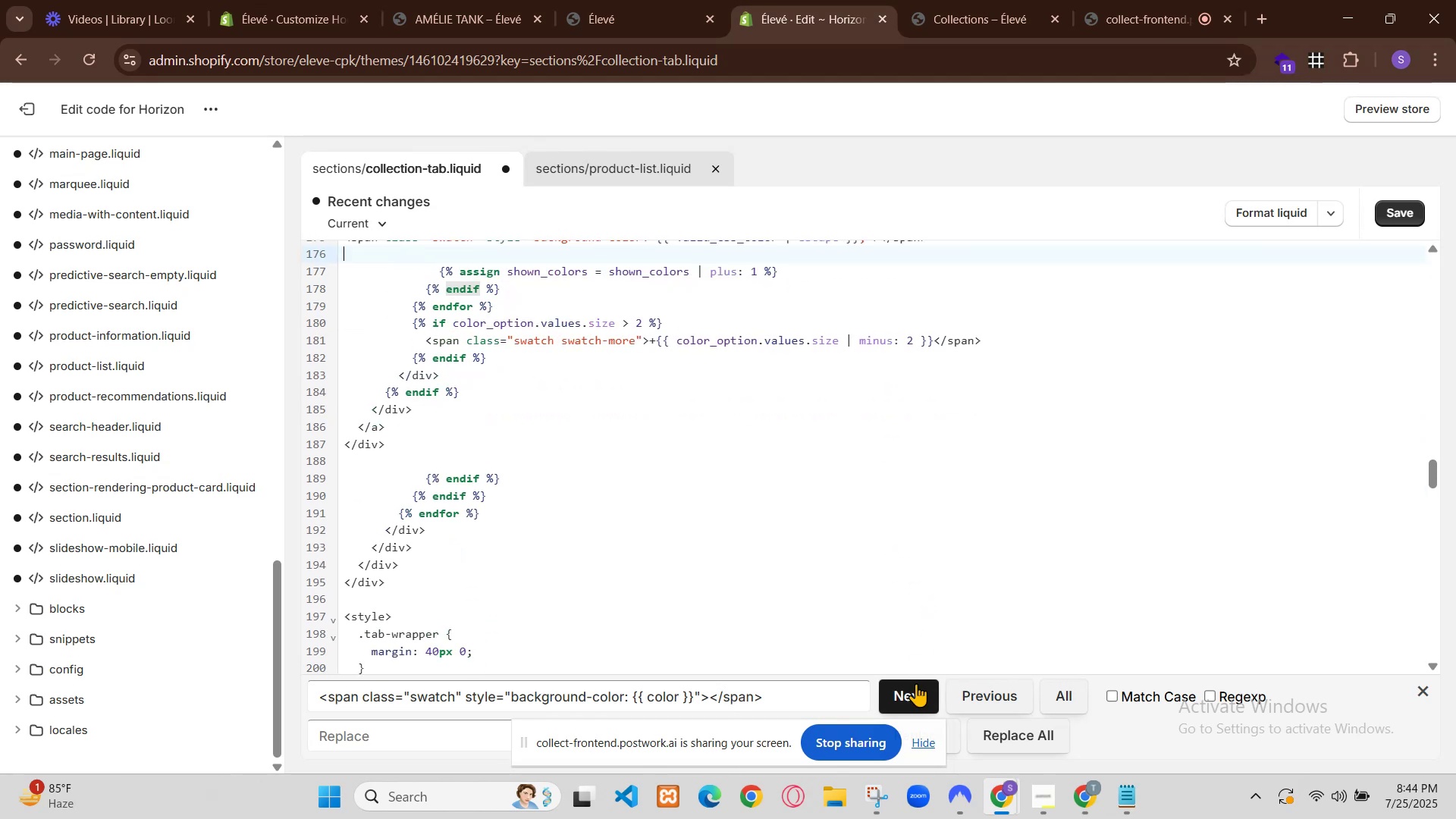 
scroll: coordinate [954, 383], scroll_direction: up, amount: 101.0
 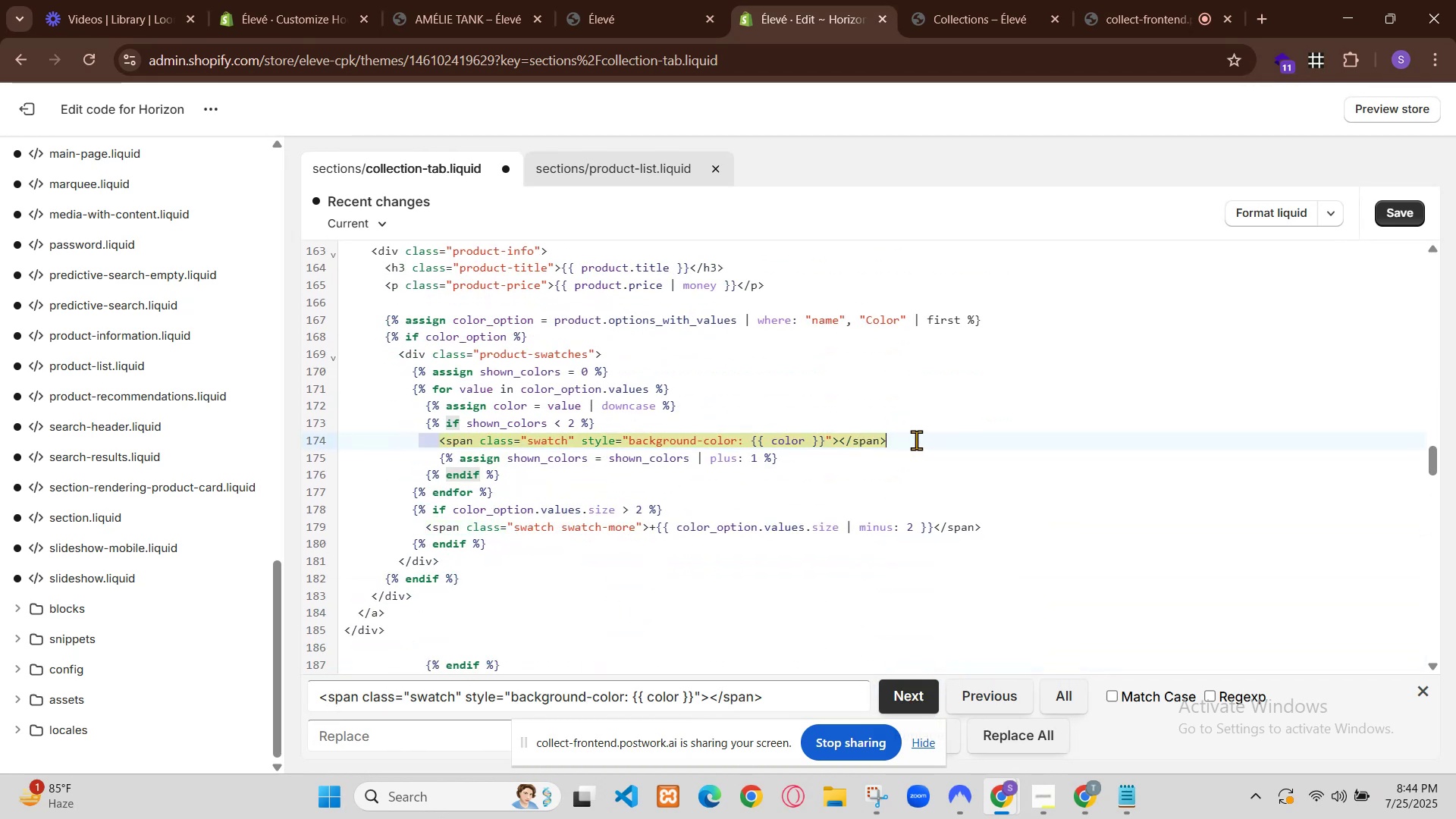 
scroll: coordinate [935, 402], scroll_direction: down, amount: 1.0
 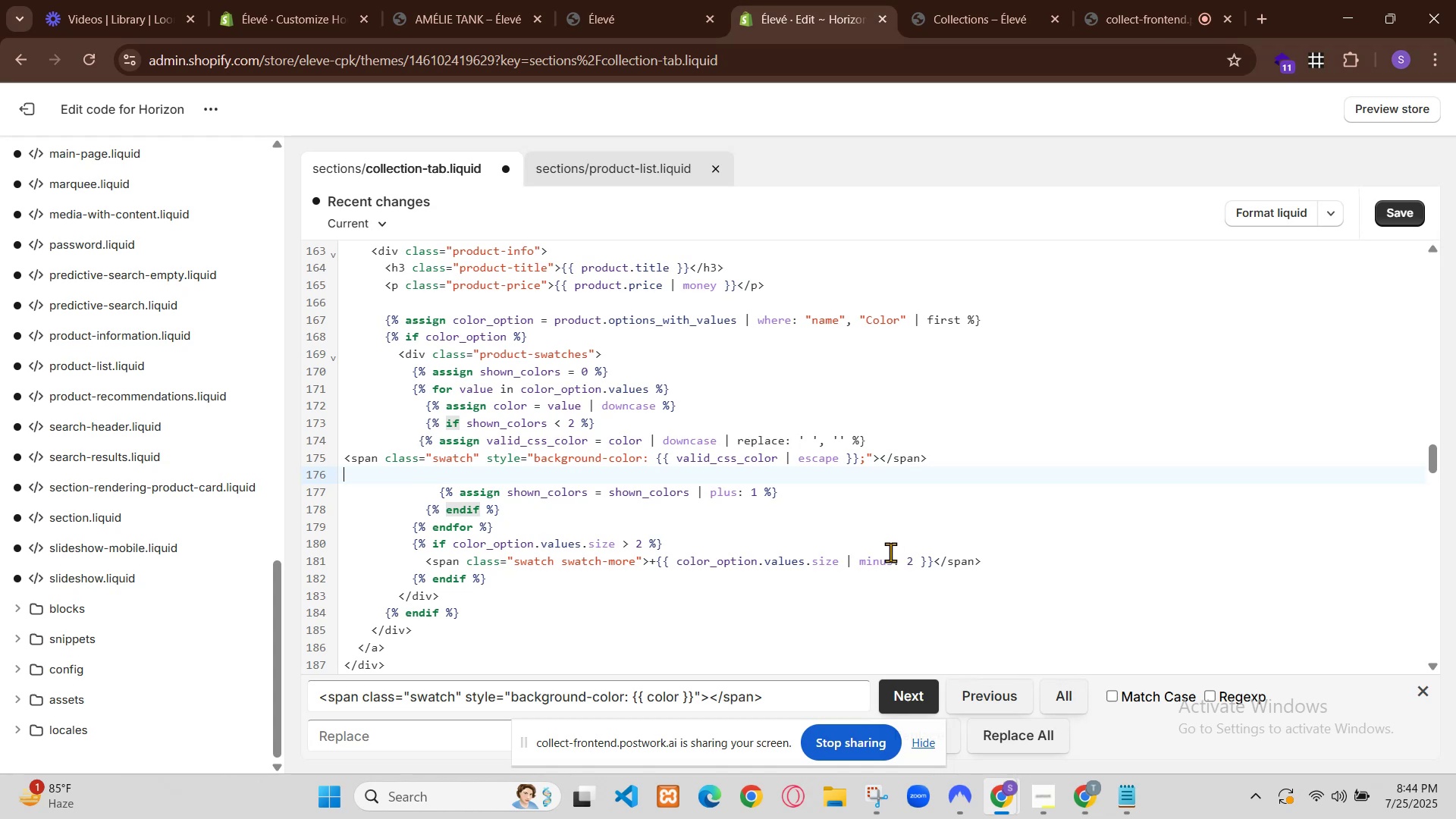 
key(Control+C)
 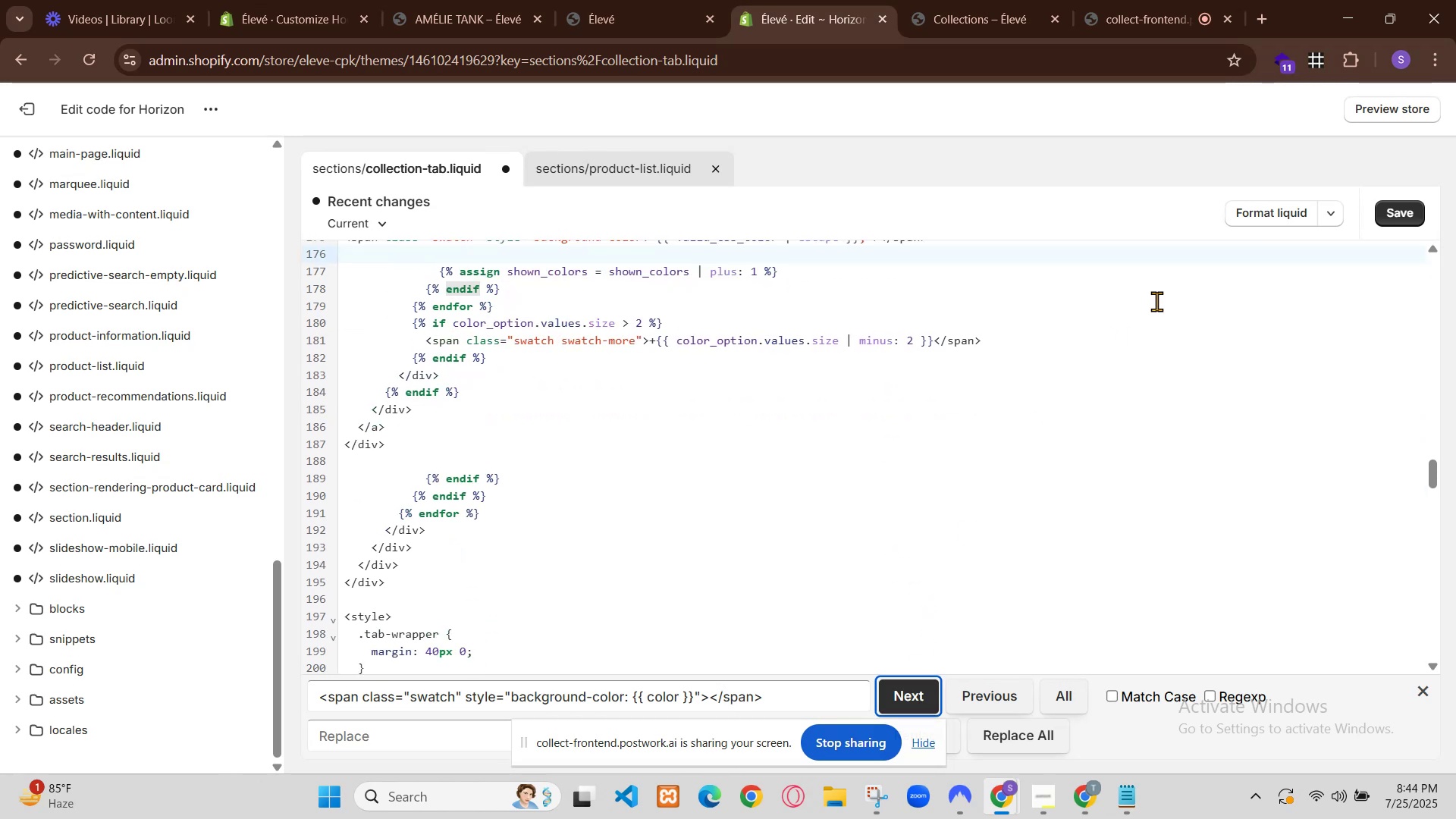 
left_click([56, 155])
 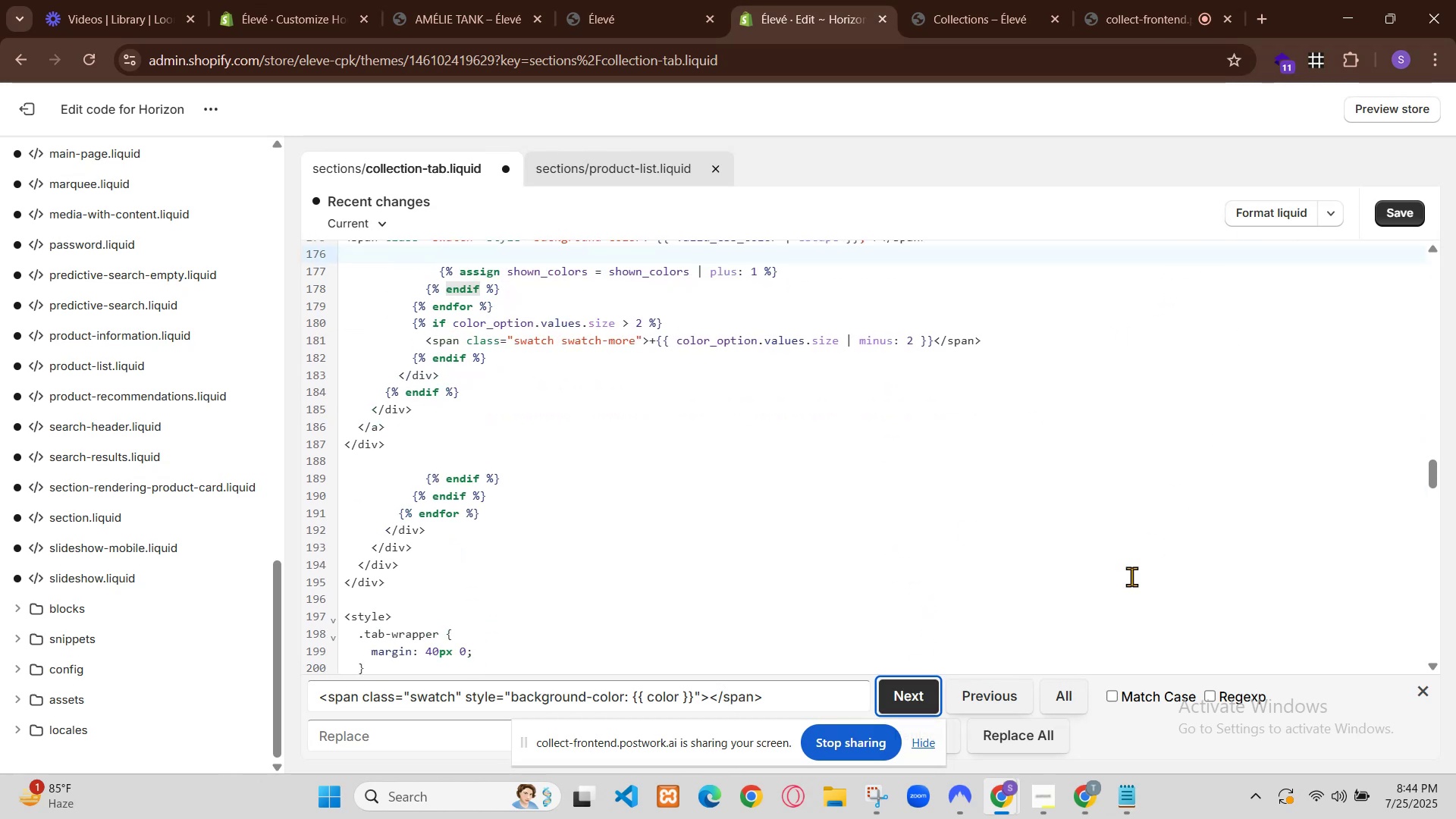 
key(Control+V)
 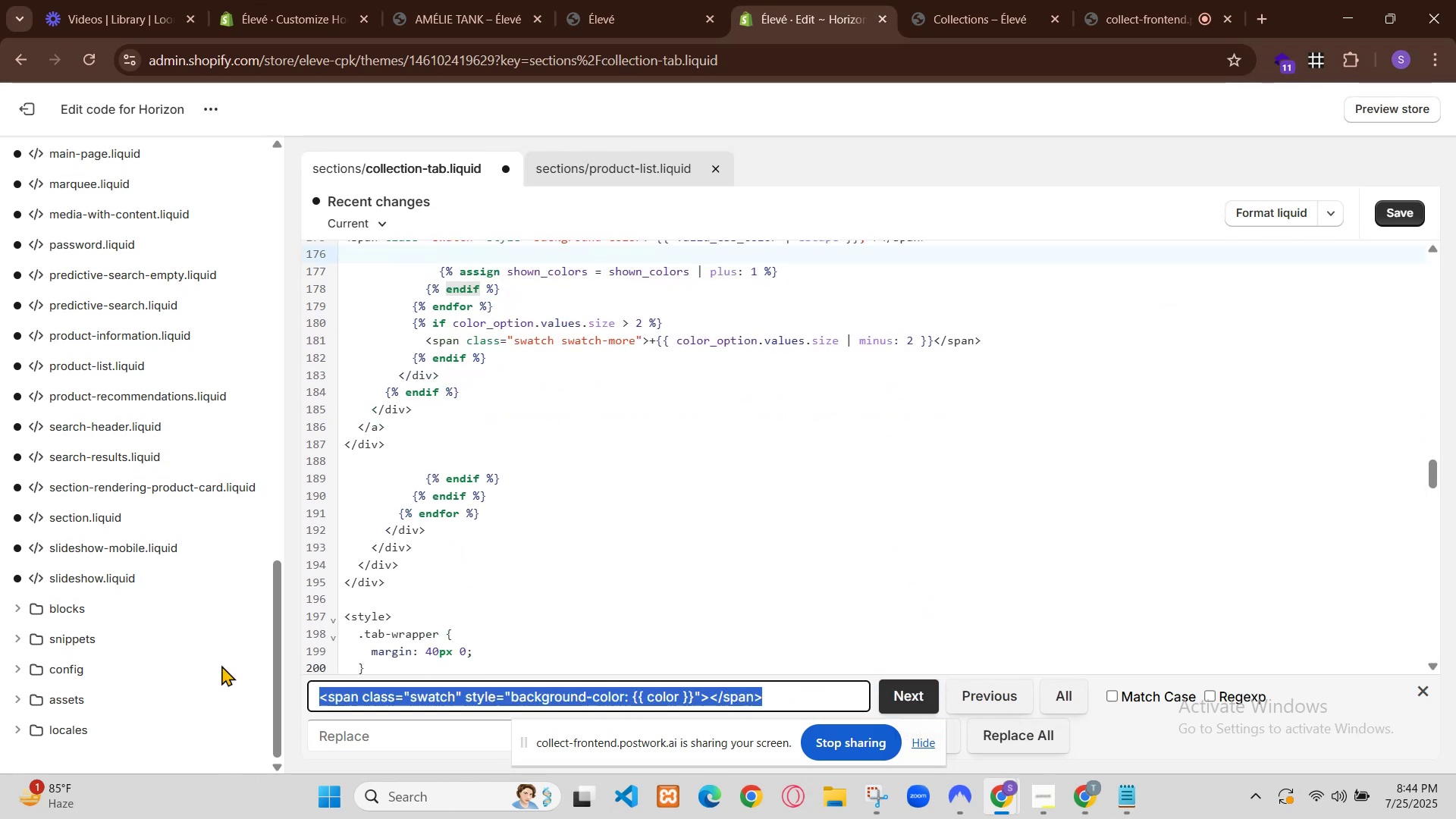 
scroll: coordinate [830, 426], scroll_direction: down, amount: 25.0
 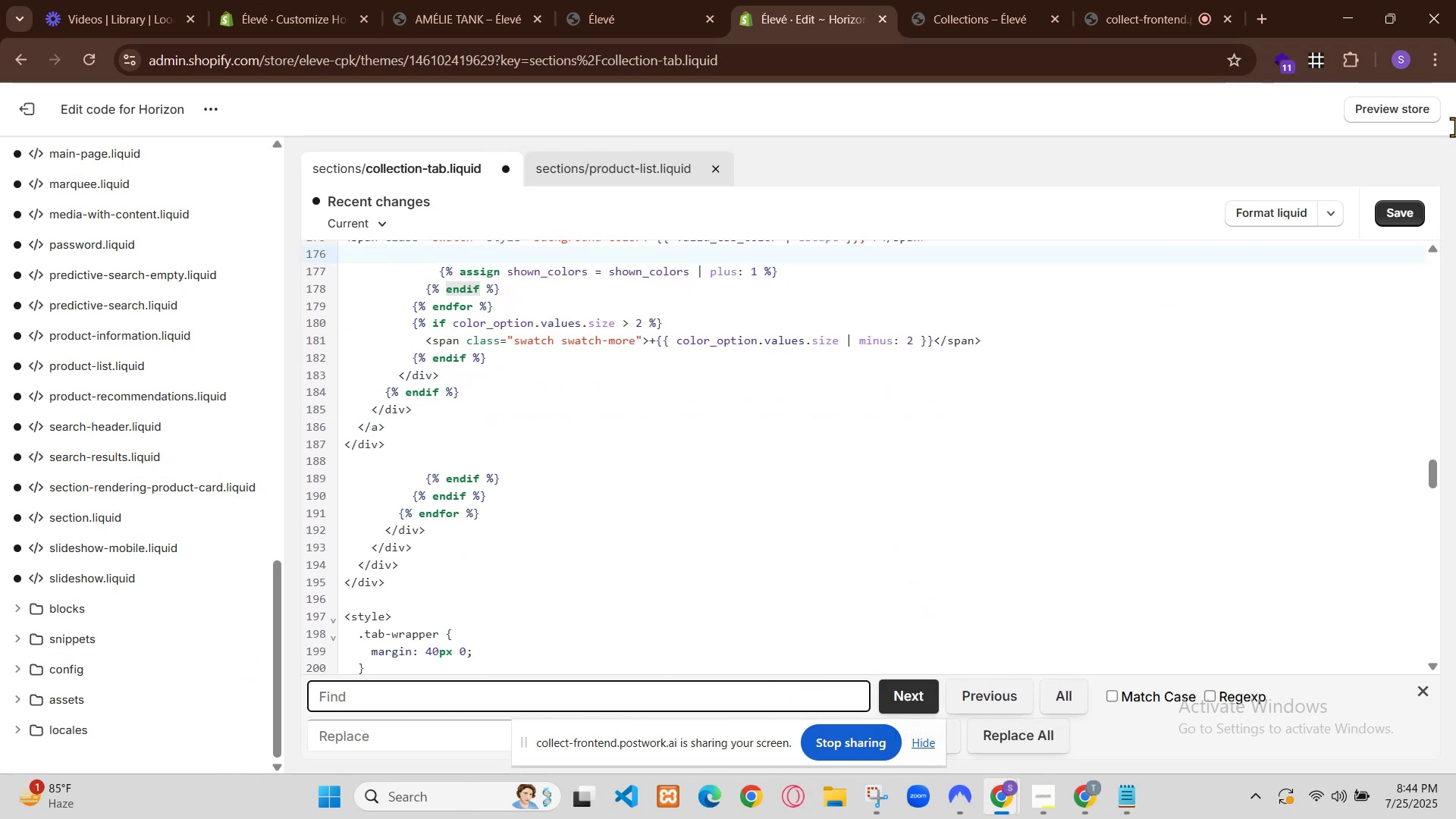 
left_click_drag(start_coordinate=[1191, 431], to_coordinate=[1209, 588])
 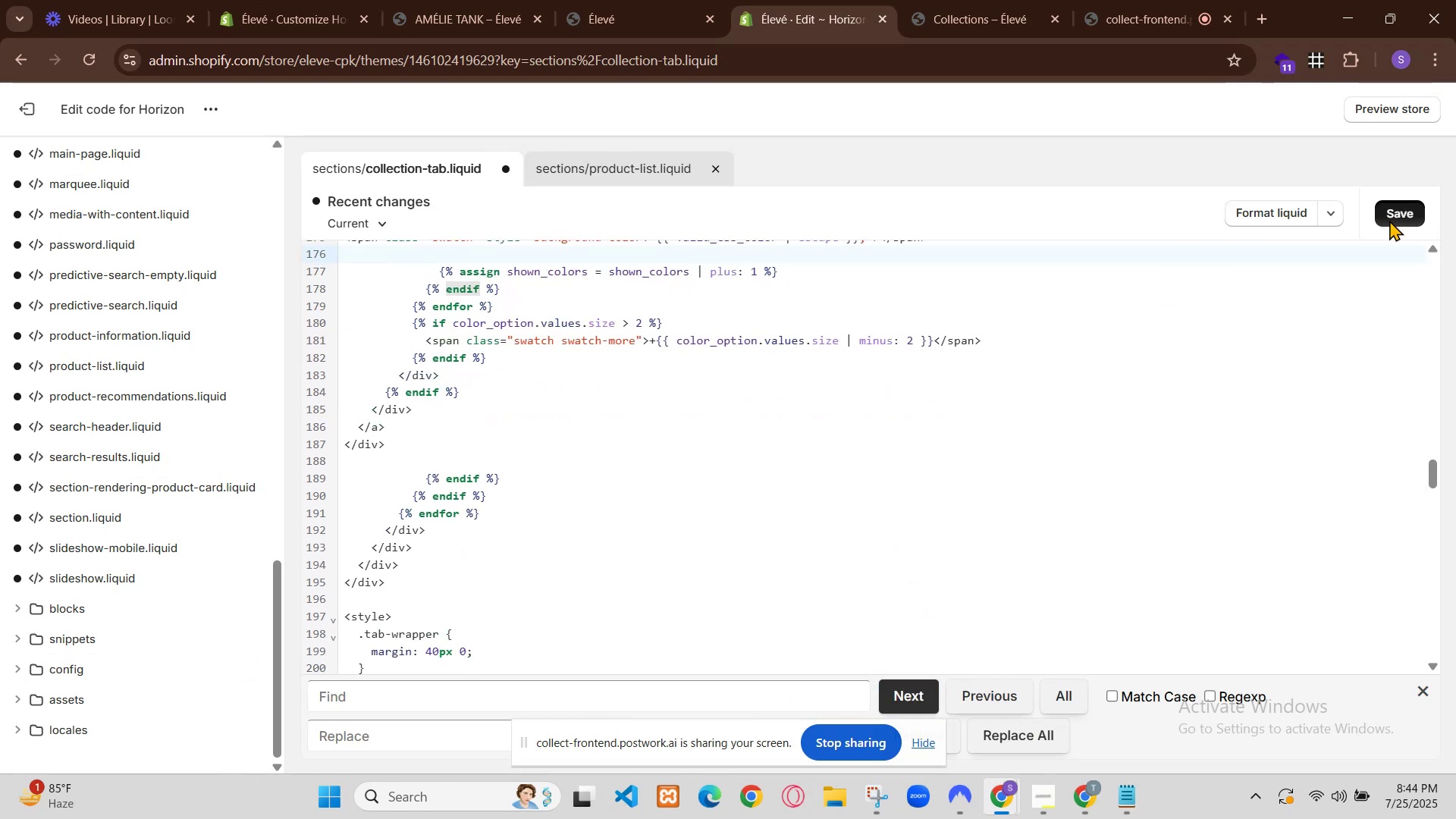 
type( )
key(Backspace)
key(Backspace)
key(Backspace)
type(k us ka codedd)
key(Backspace)
key(Backspace)
type( dedo)
 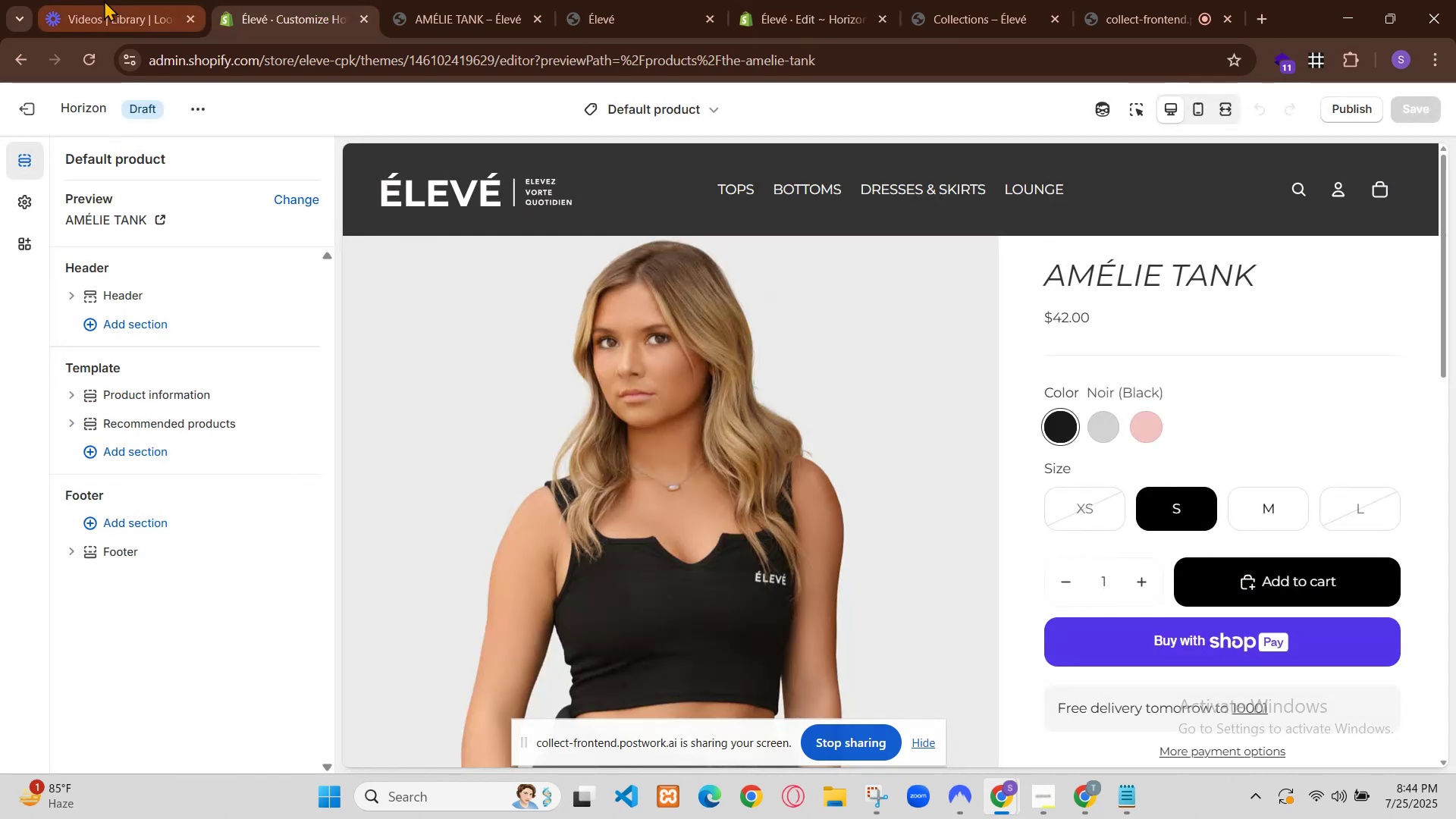 
key(Enter)
 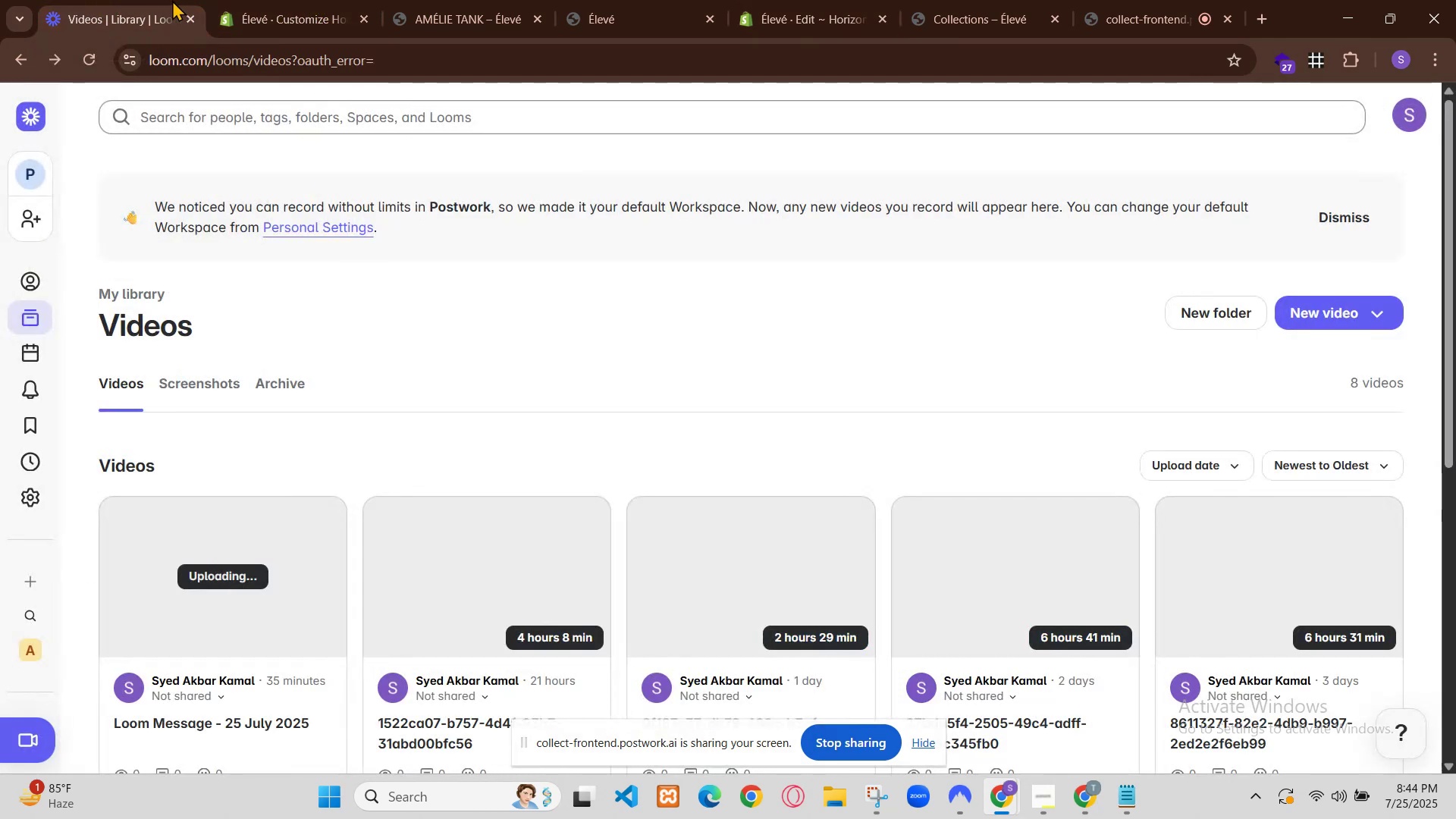 
scroll: coordinate [886, 524], scroll_direction: down, amount: 9.0
 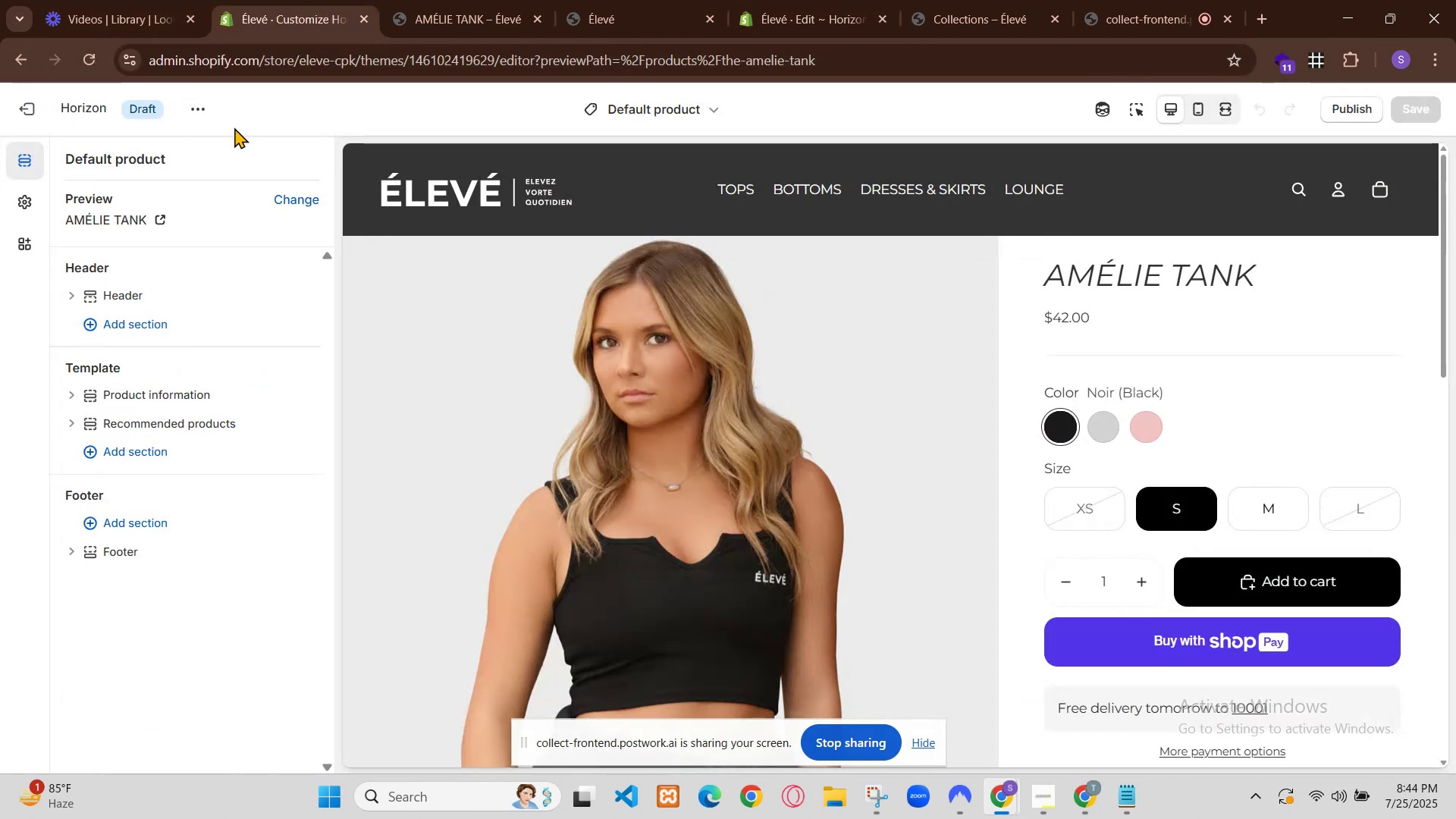 
mouse_move([909, 469])
 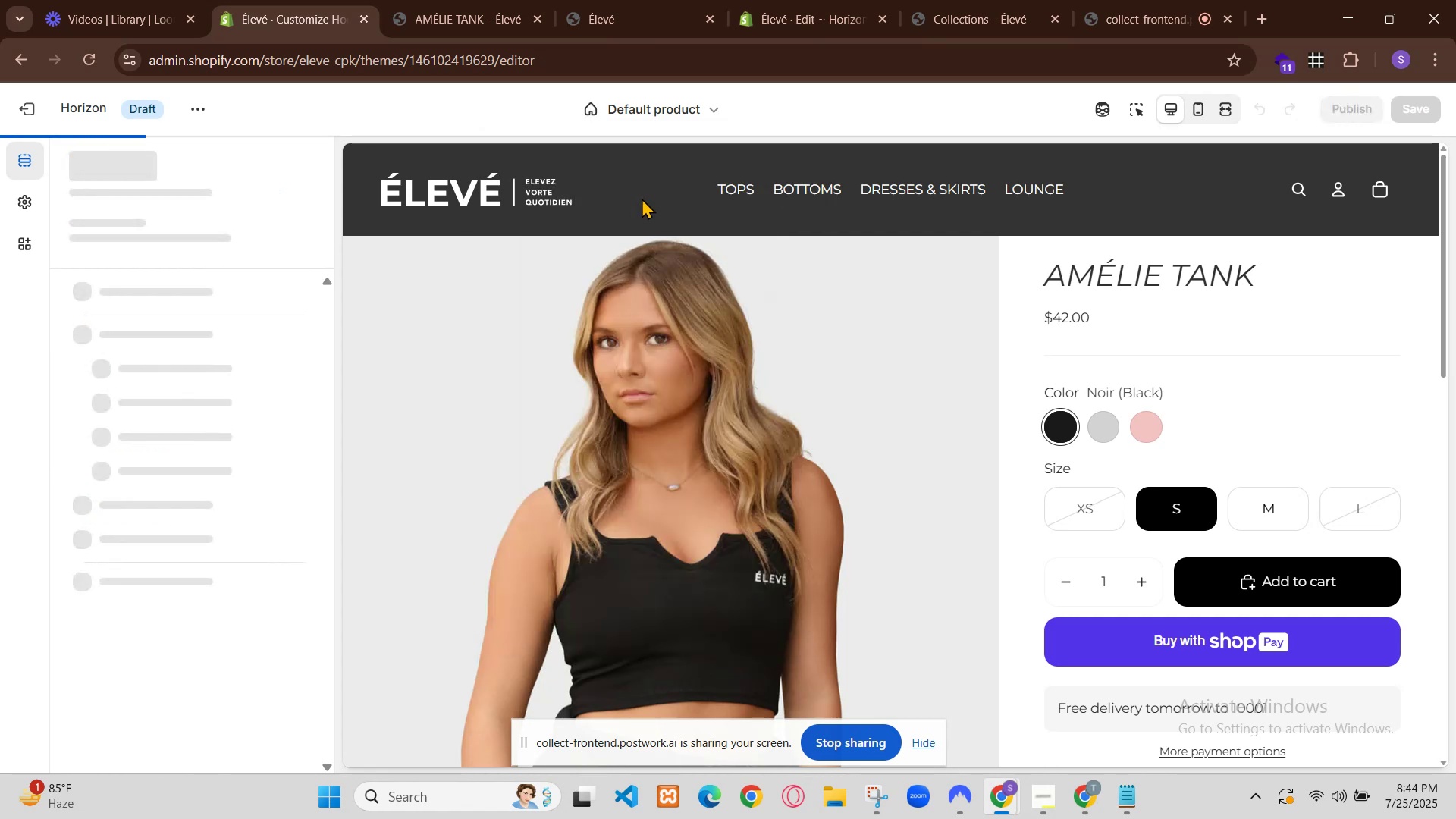 
scroll: coordinate [915, 465], scroll_direction: down, amount: 6.0
 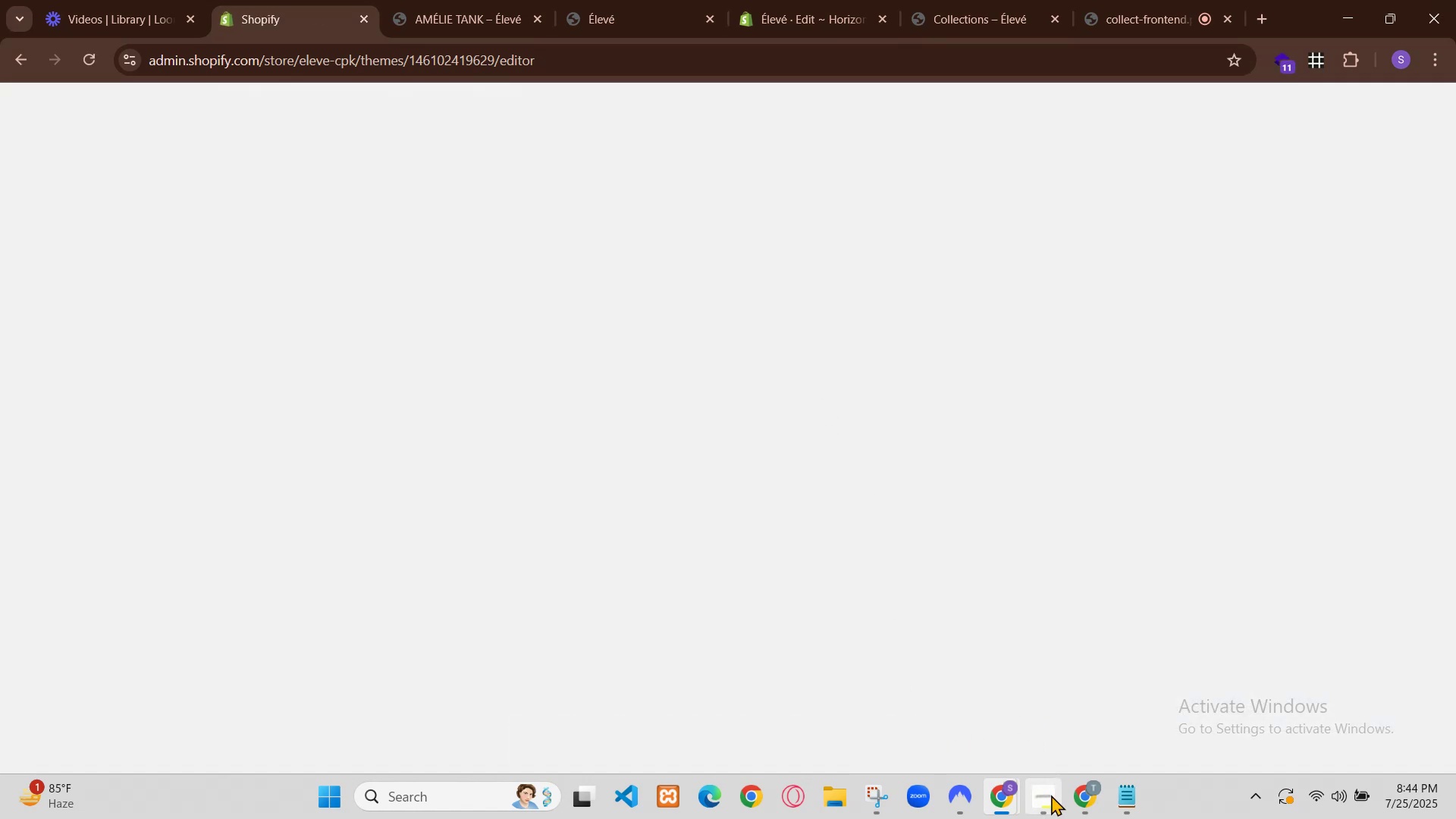 
scroll: coordinate [919, 458], scroll_direction: up, amount: 2.0
 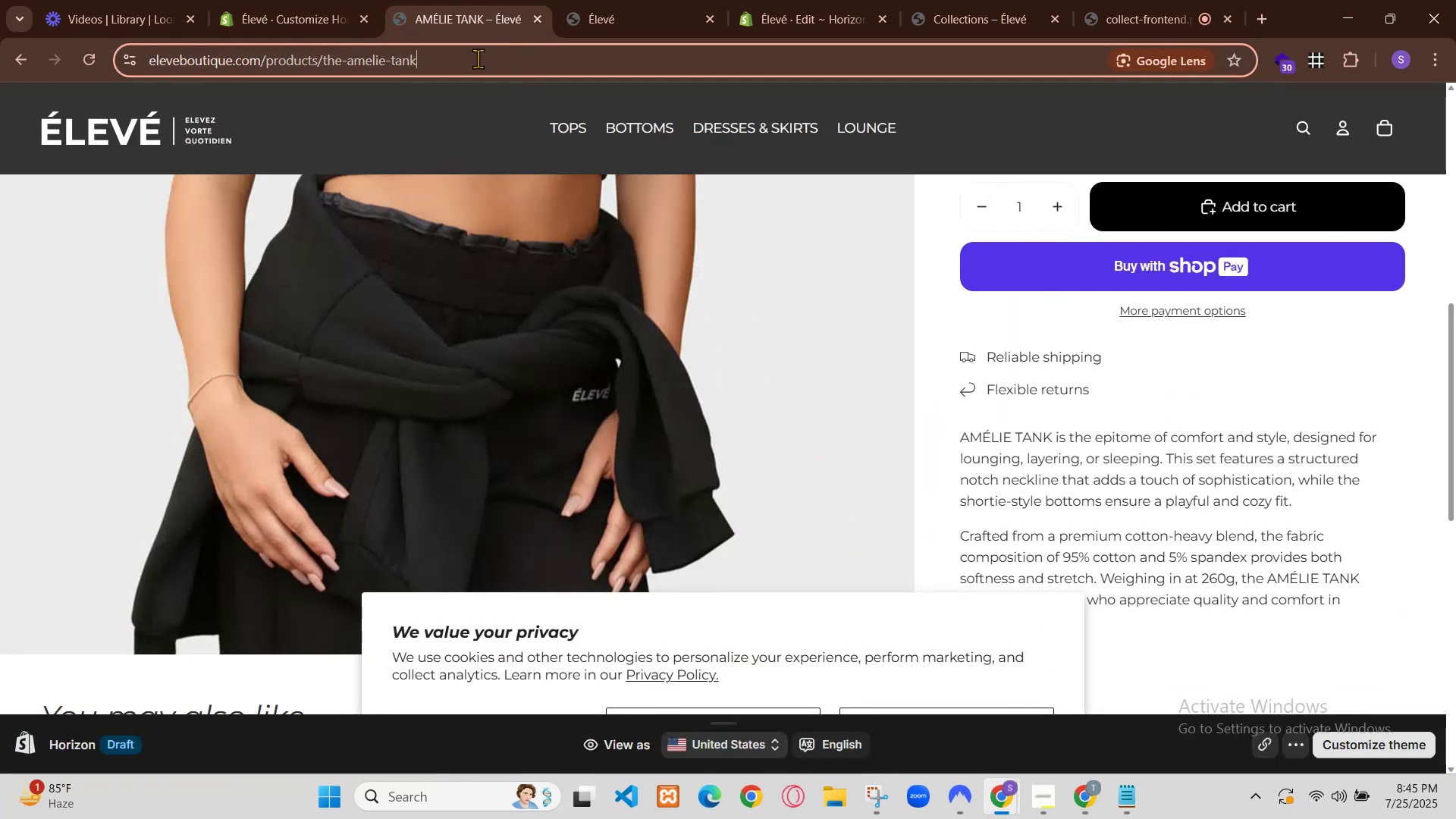 
wait(18.88)
 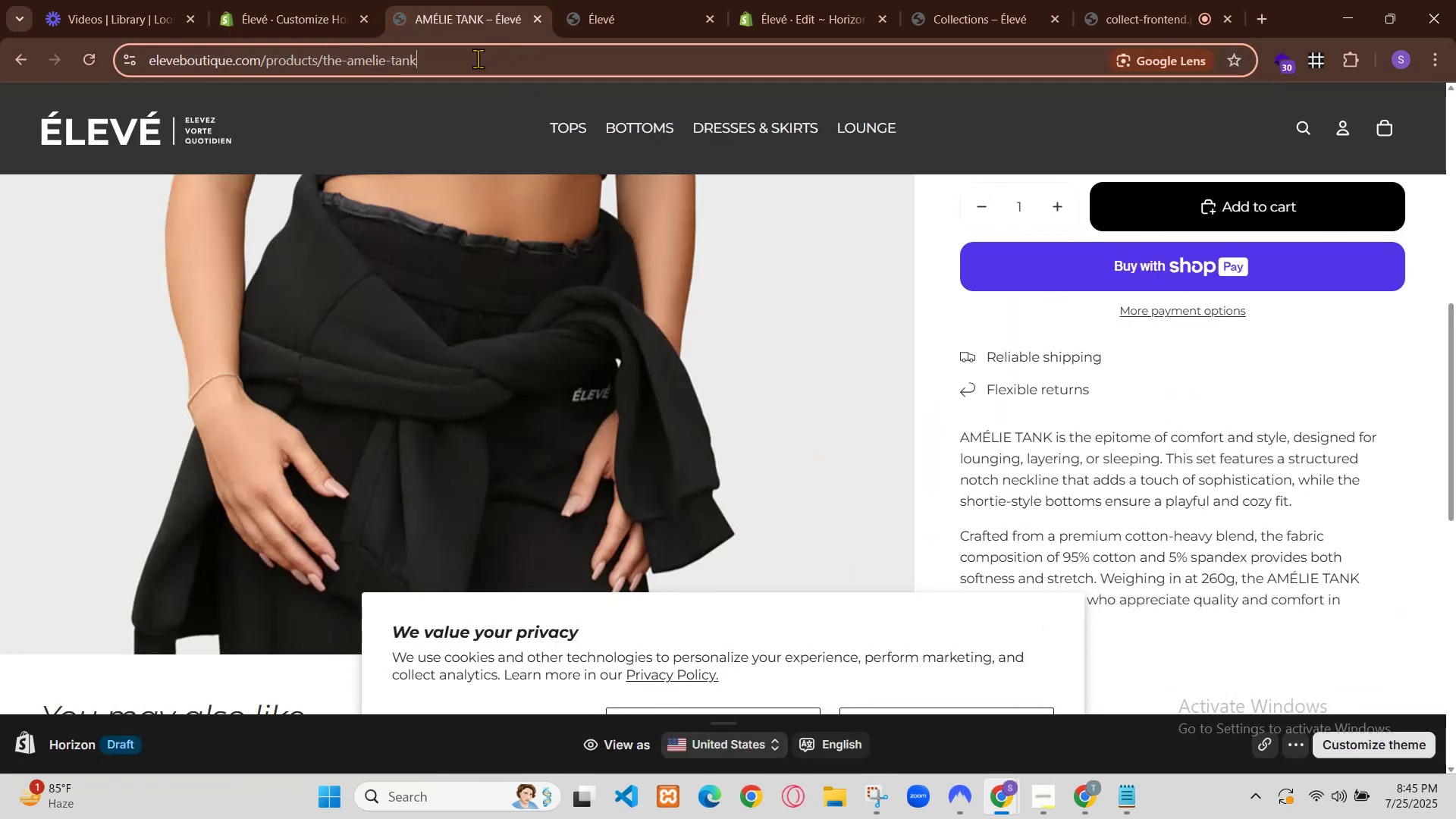 
scroll: coordinate [922, 422], scroll_direction: down, amount: 7.0
 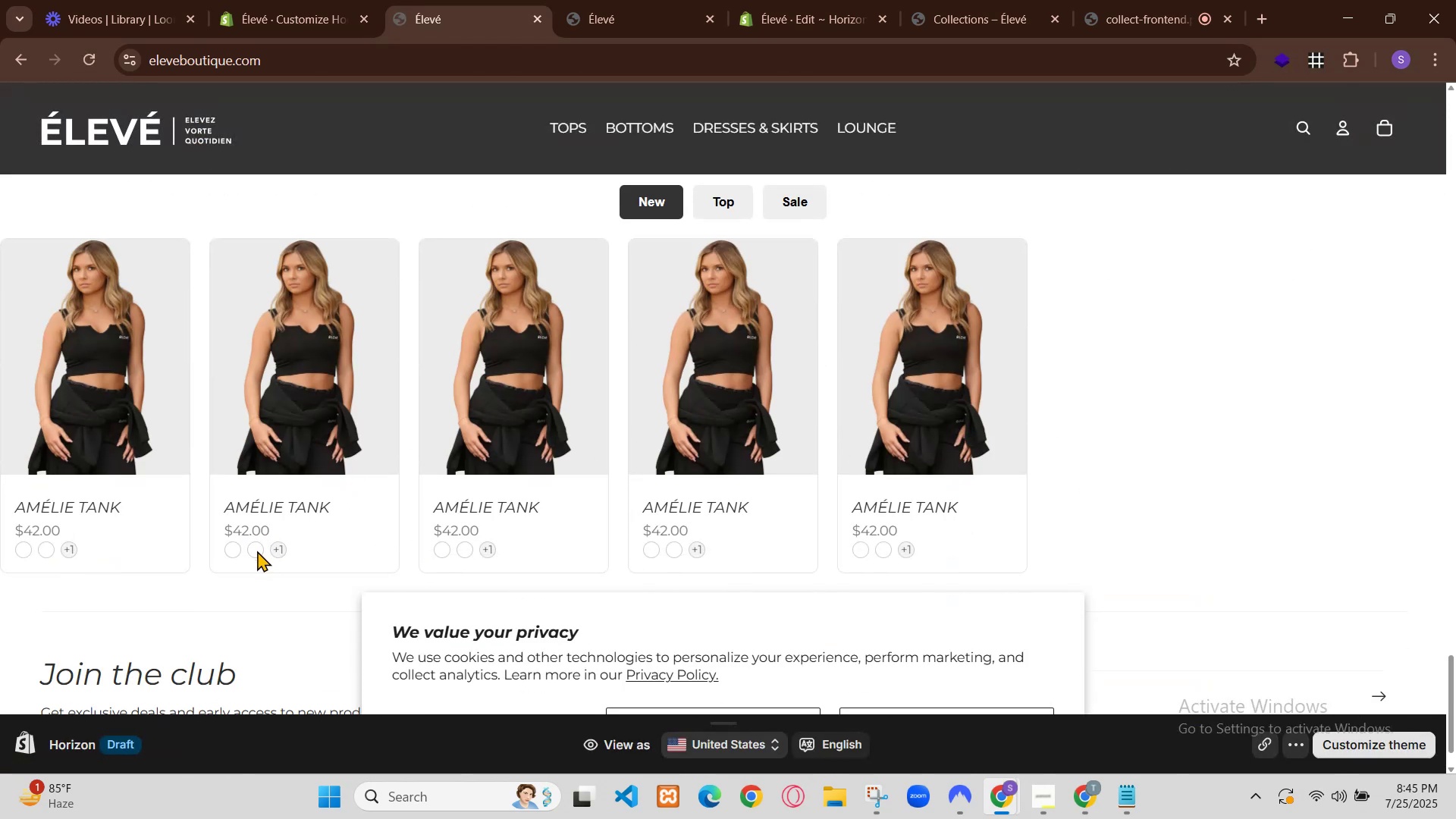 
scroll: coordinate [932, 415], scroll_direction: up, amount: 80.0
 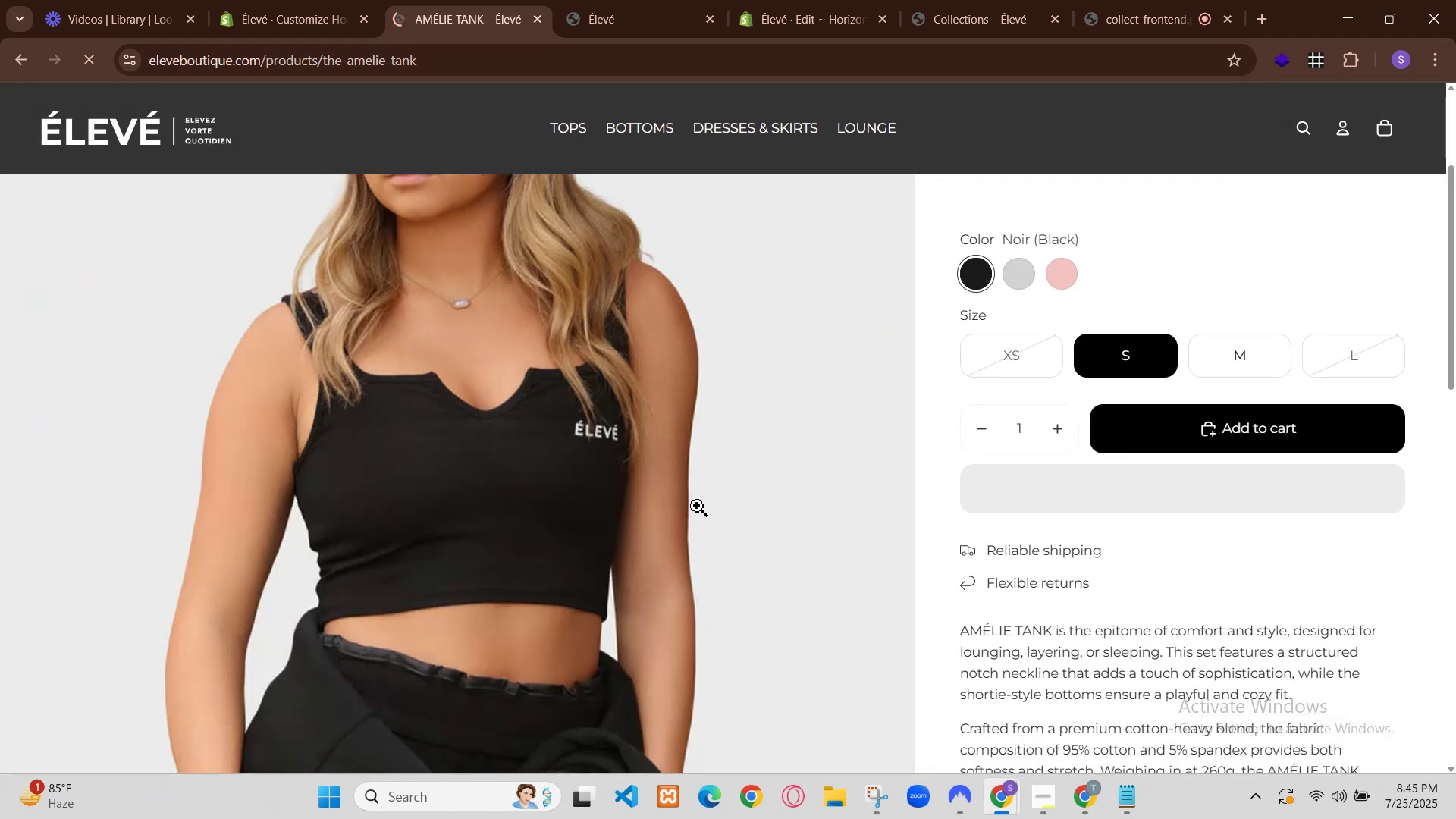 
left_click([100, 437])
 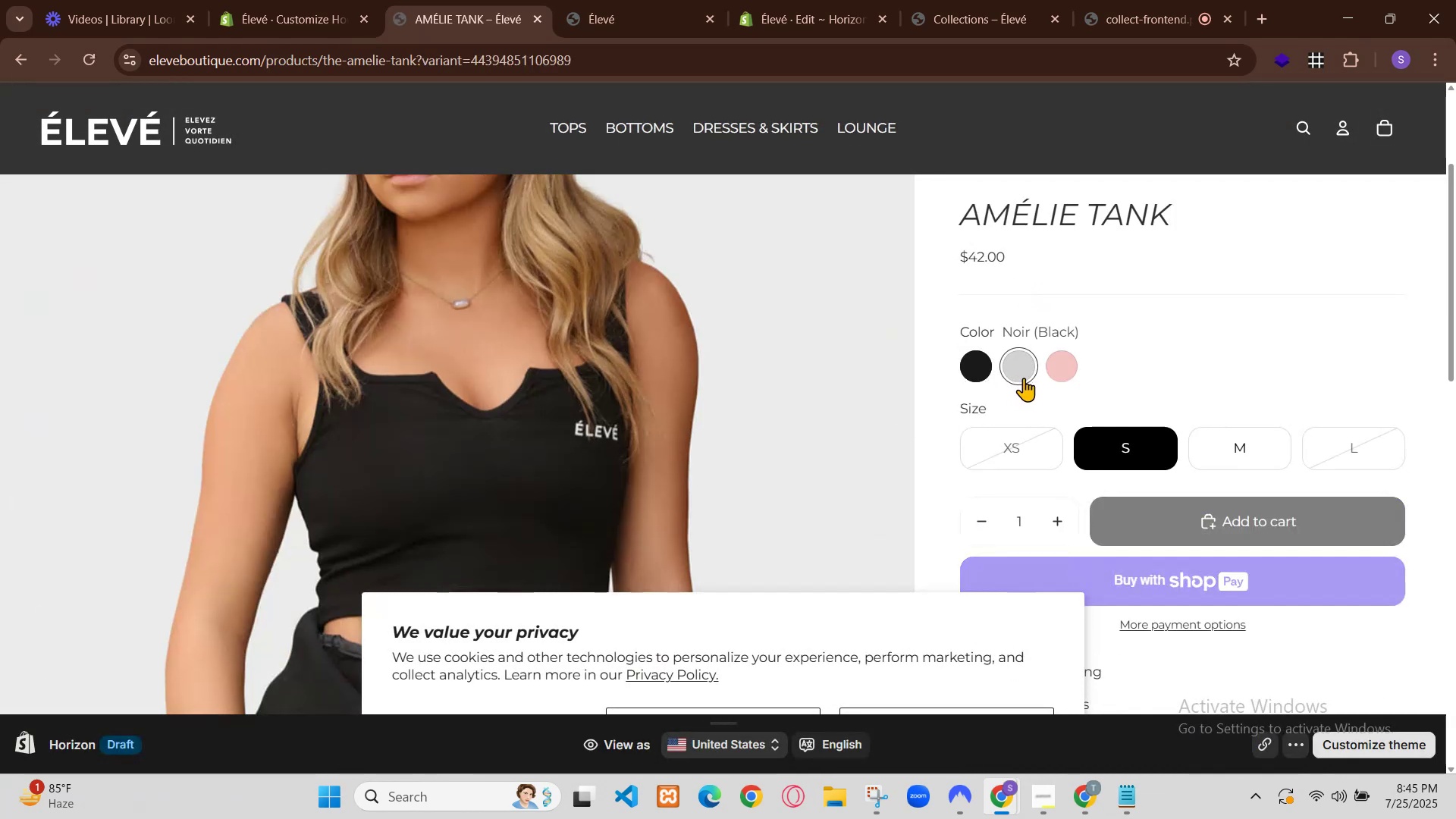 
scroll: coordinate [911, 422], scroll_direction: up, amount: 117.0
 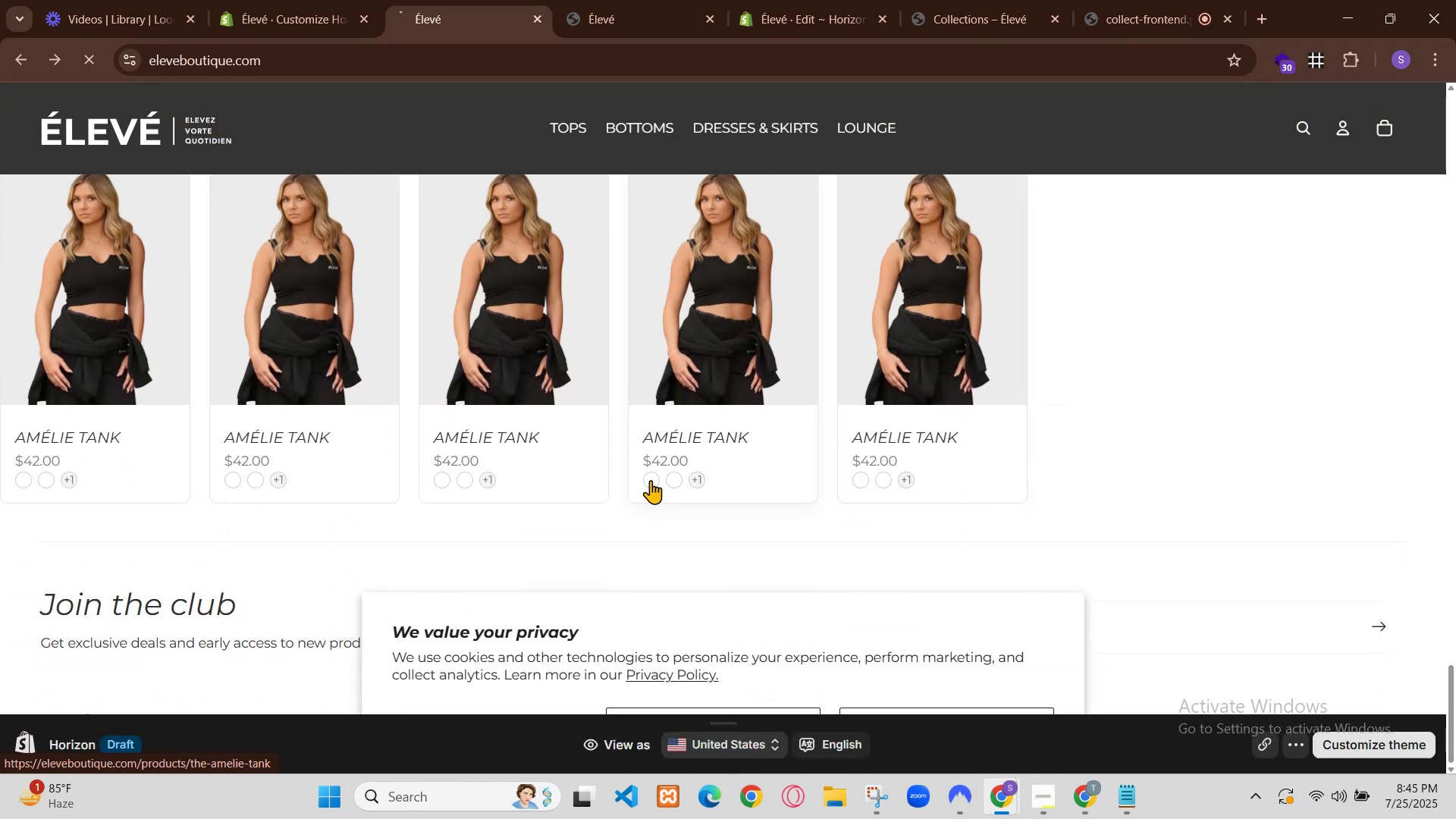 
scroll: coordinate [911, 422], scroll_direction: down, amount: 4.0
 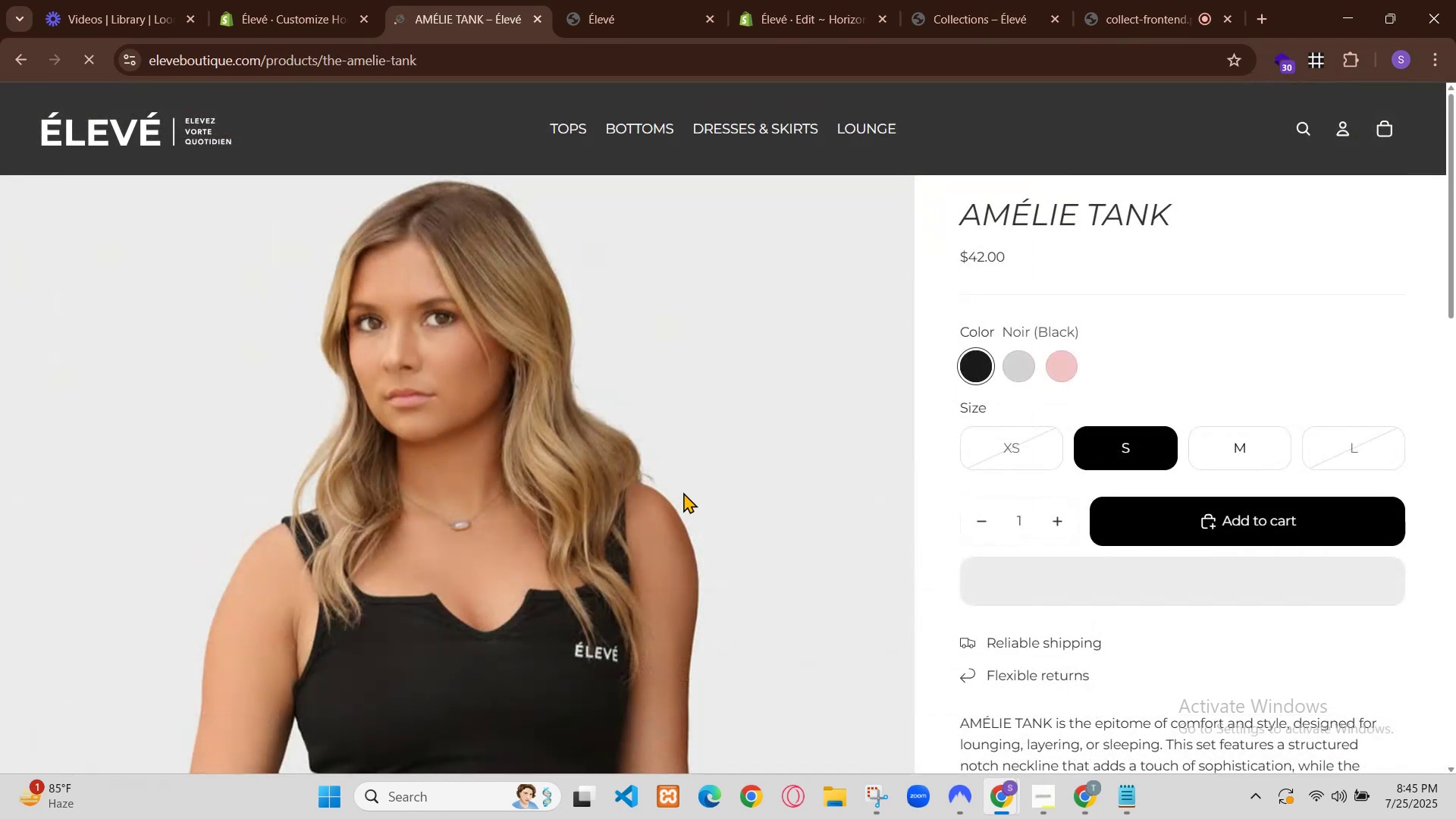 
scroll: coordinate [929, 444], scroll_direction: up, amount: 162.0
 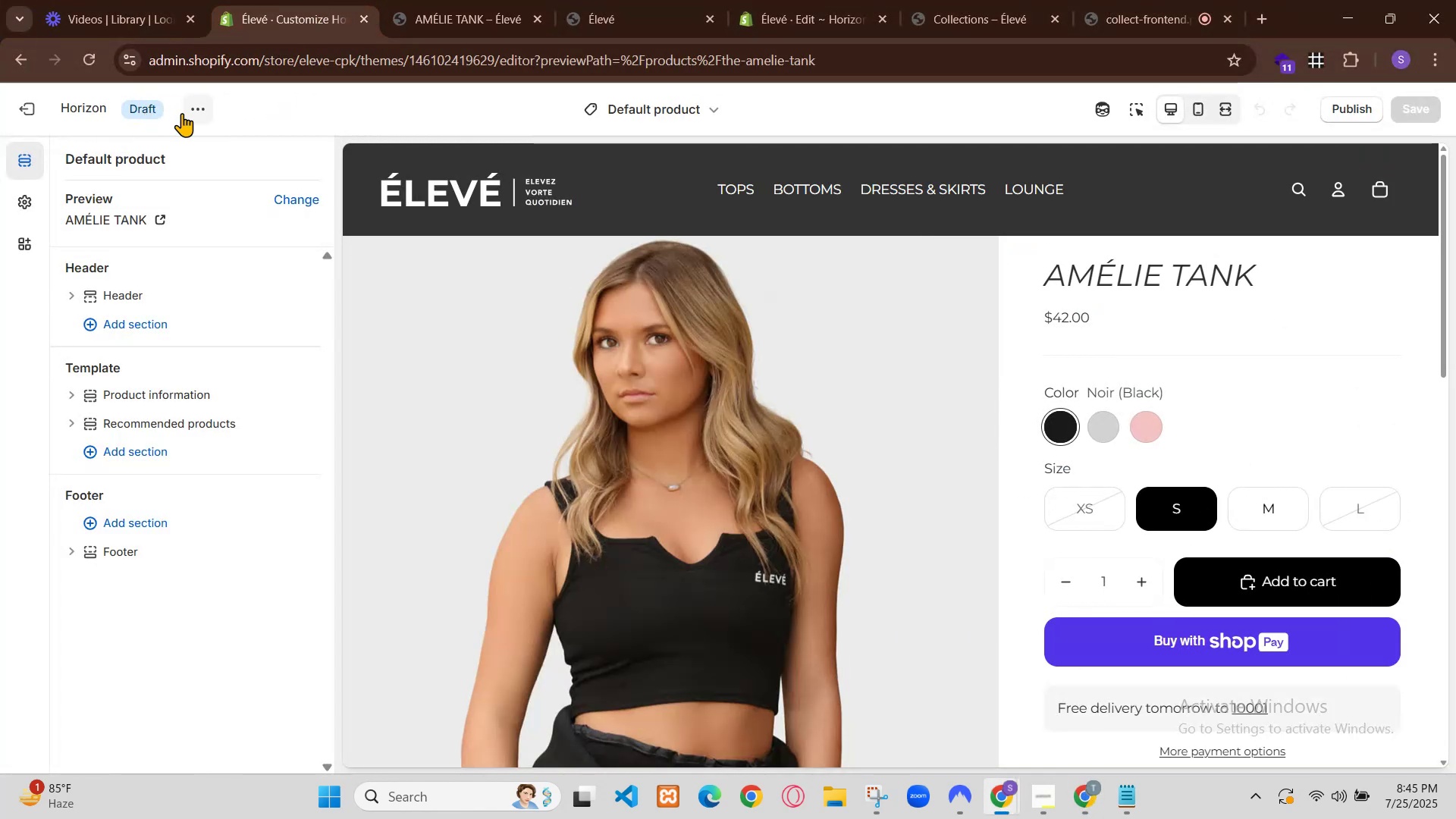 
scroll: coordinate [929, 446], scroll_direction: down, amount: 2.0
 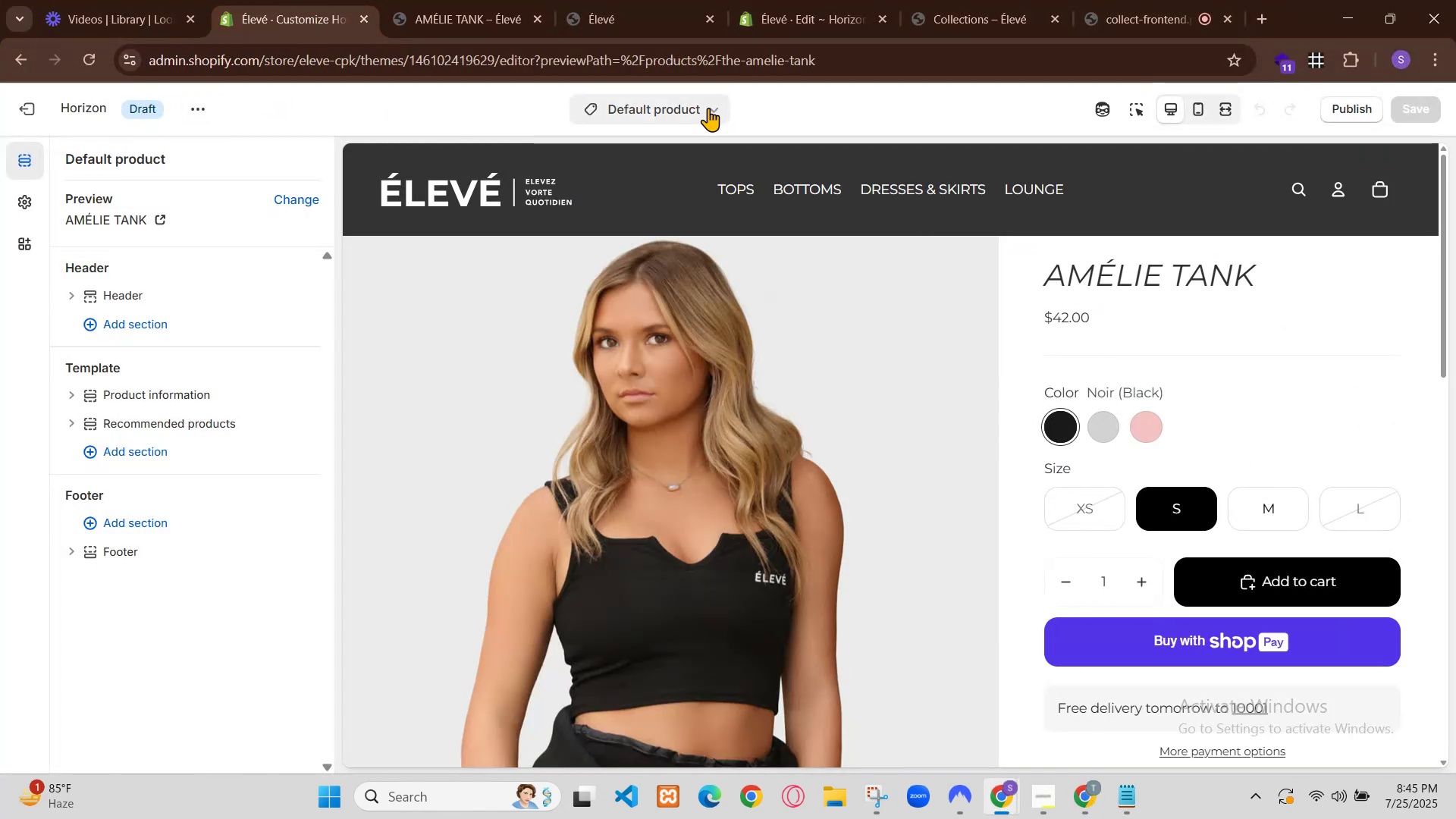 
scroll: coordinate [929, 446], scroll_direction: up, amount: 1.0
 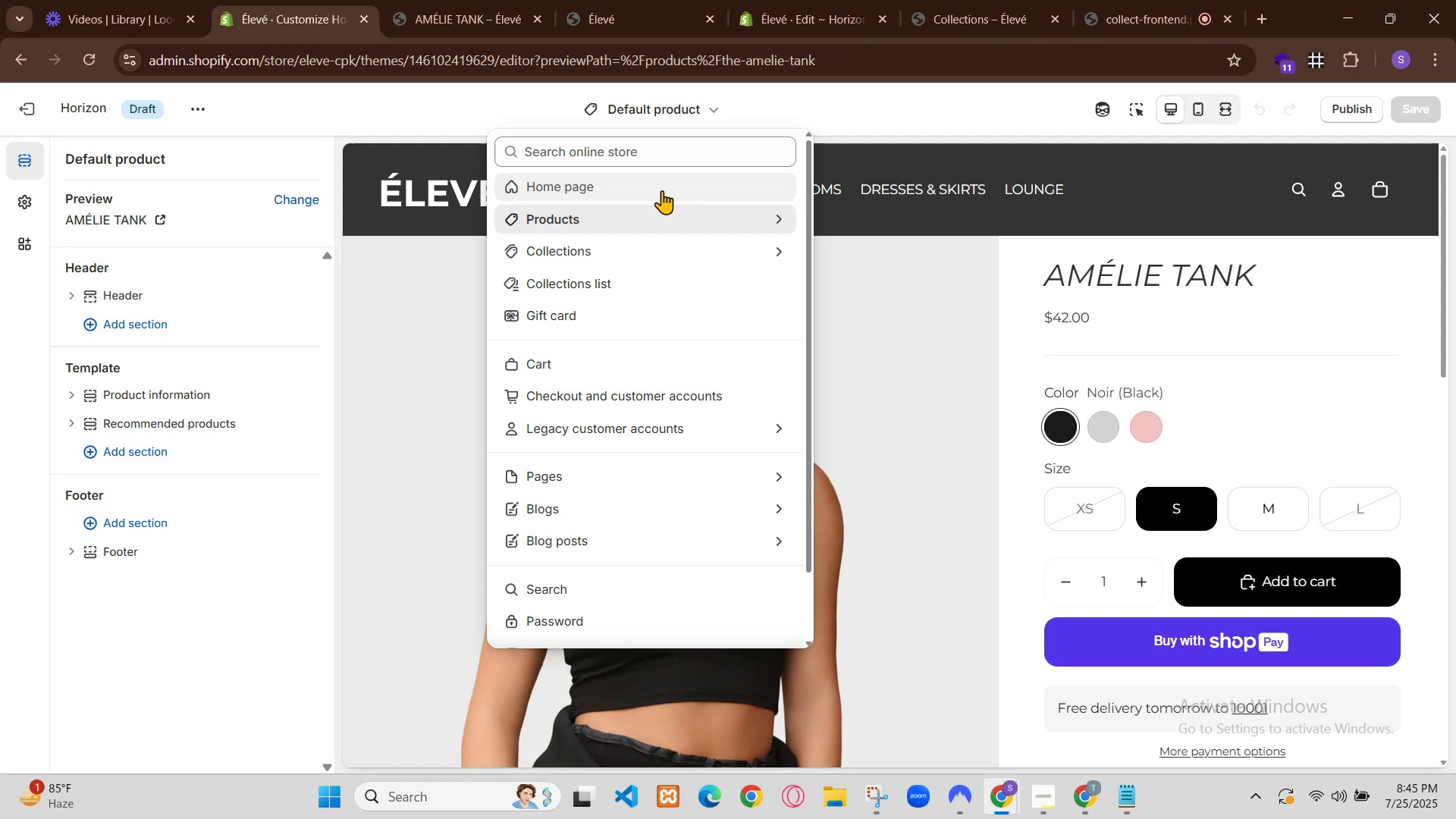 
scroll: coordinate [929, 446], scroll_direction: down, amount: 1.0
 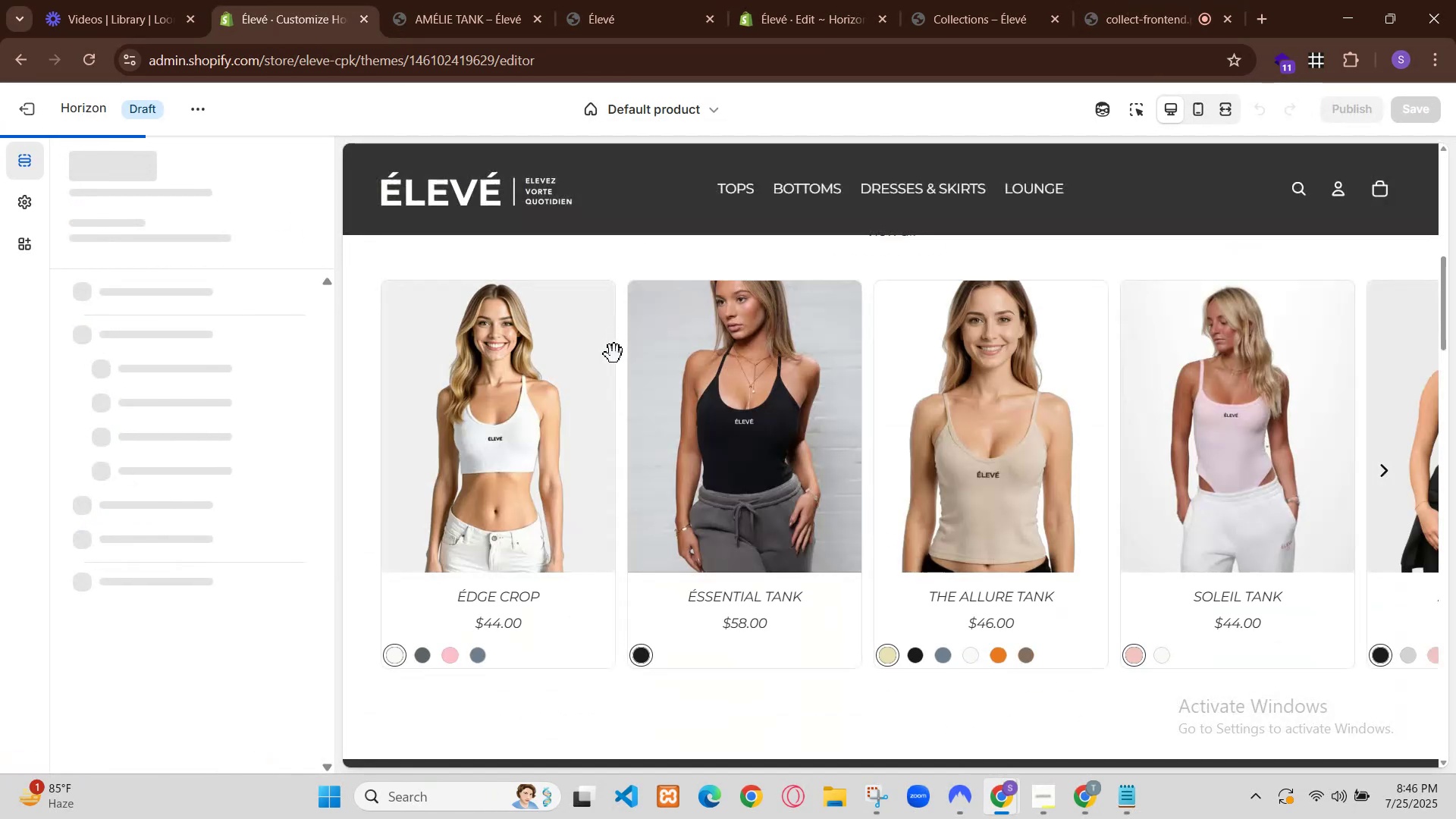 
scroll: coordinate [929, 446], scroll_direction: up, amount: 15.0
 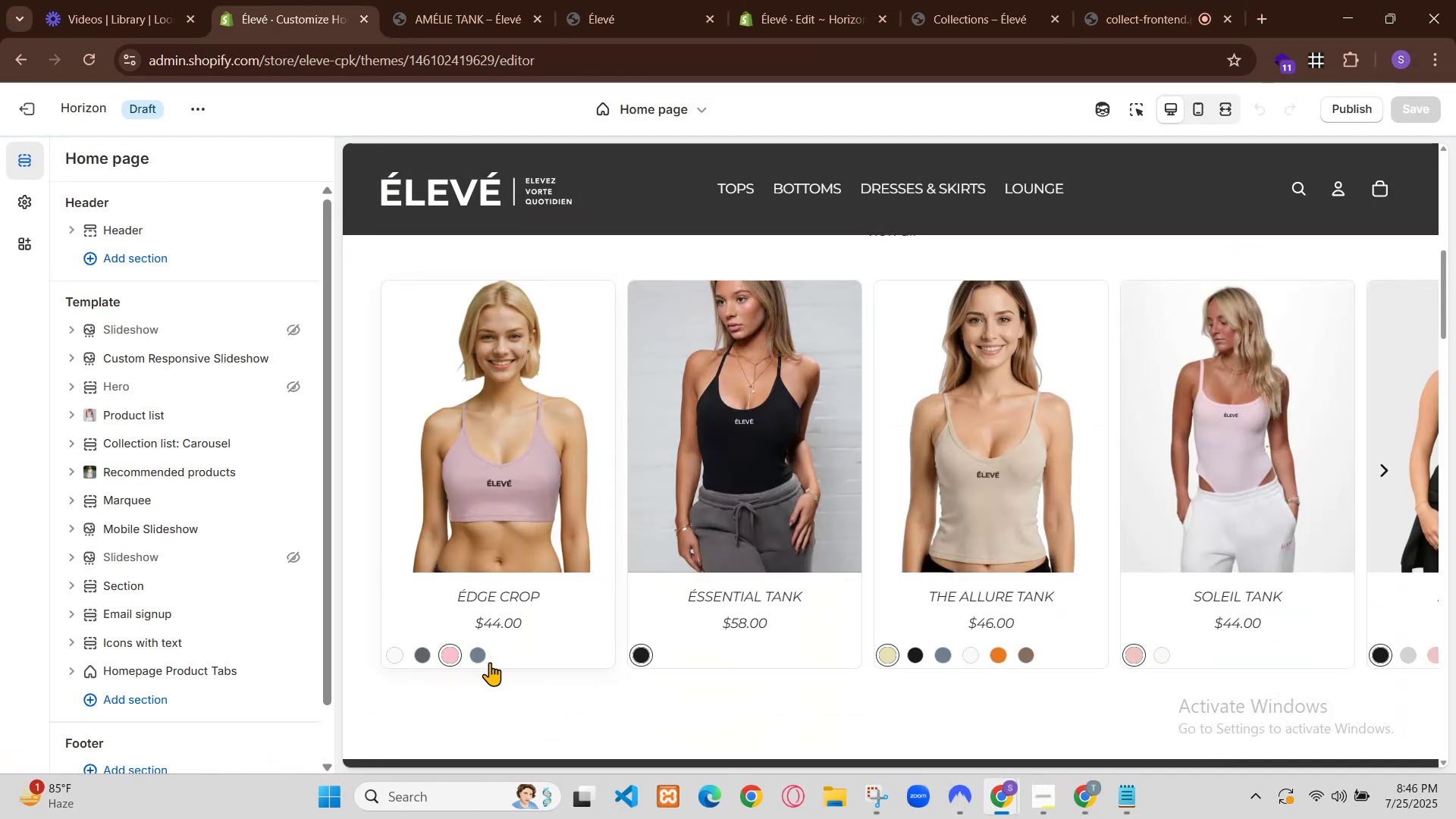 
left_click([1129, 234])
 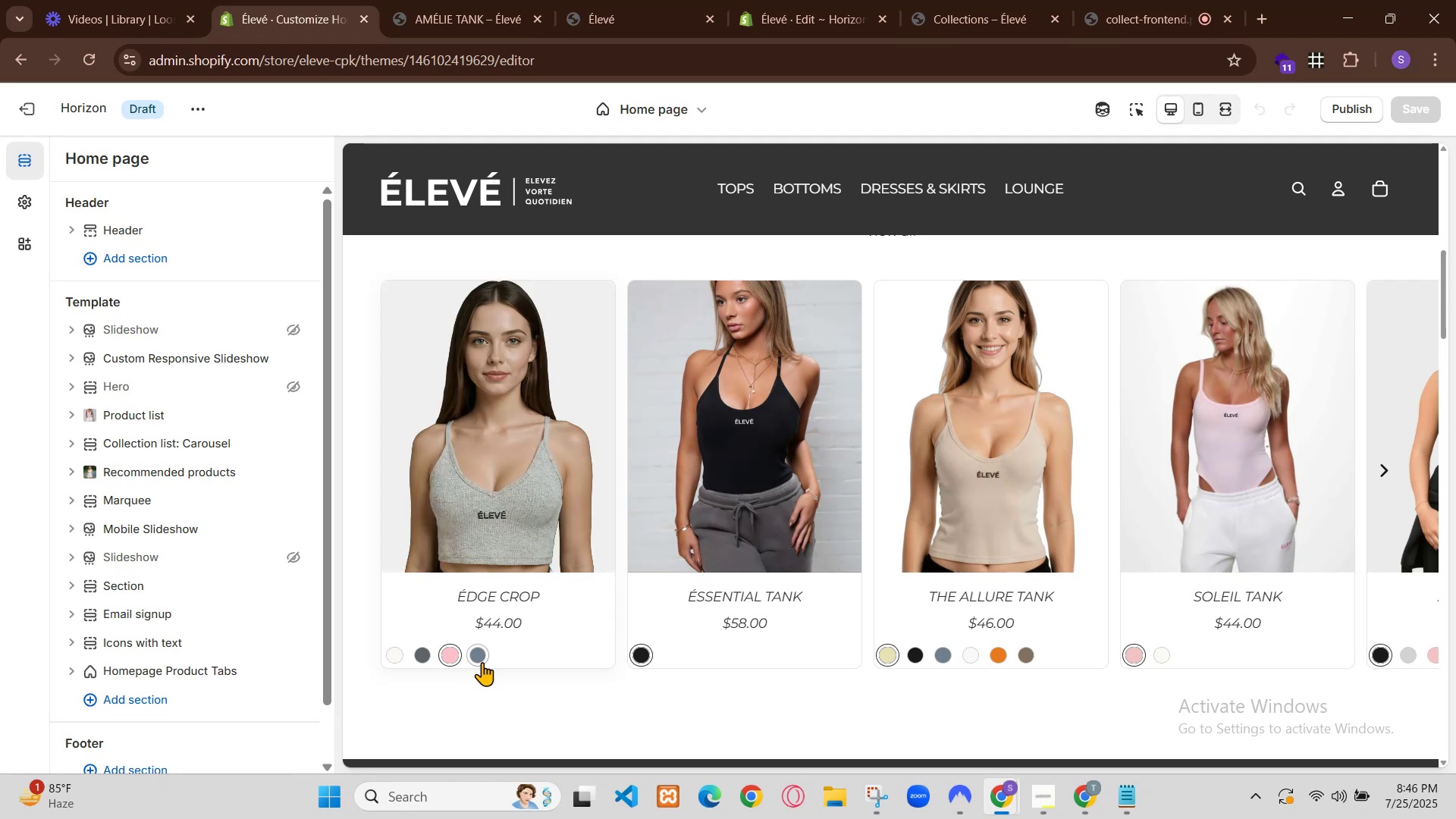 
left_click([1345, 5])
 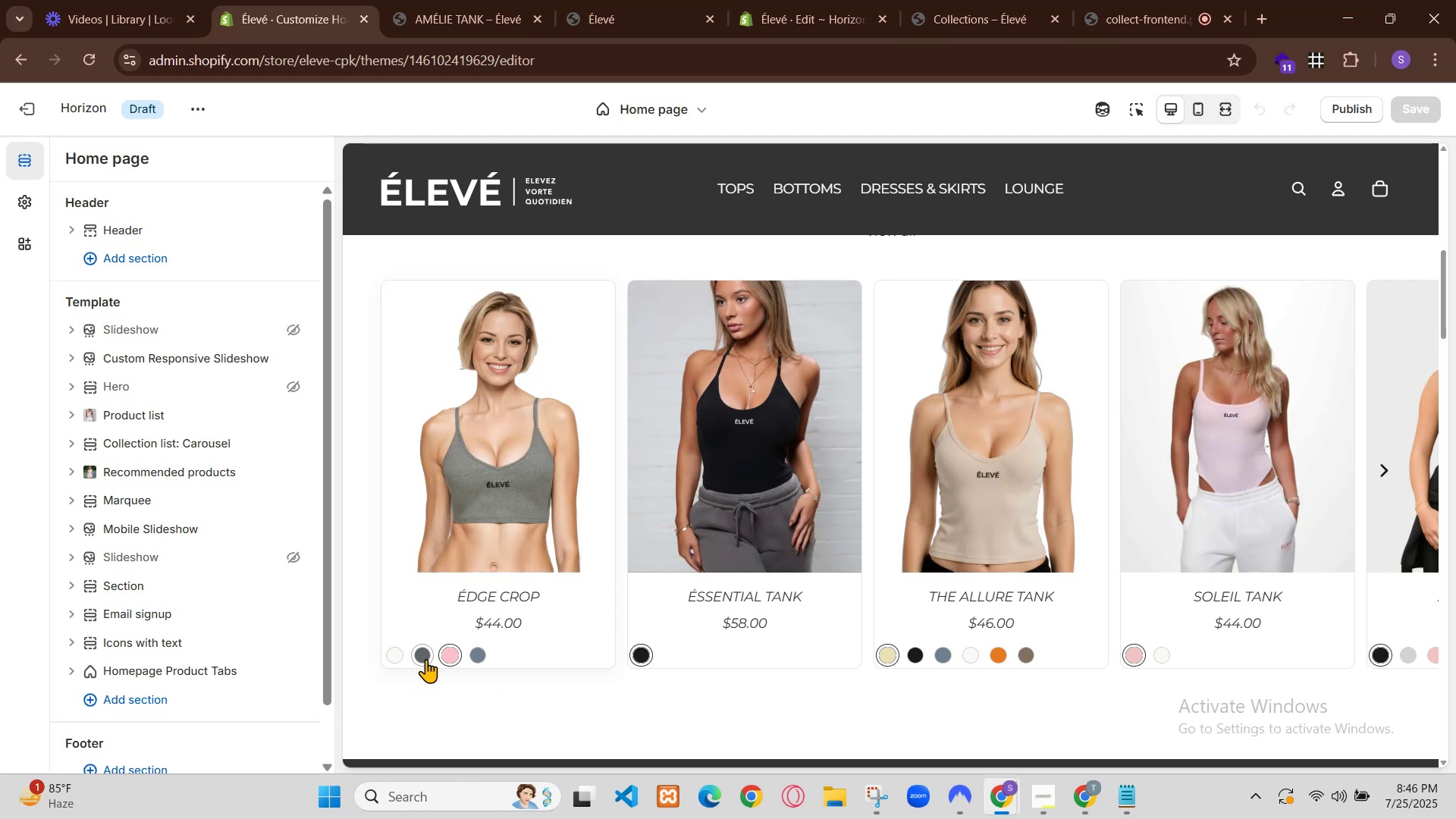 
left_click([584, 175])
 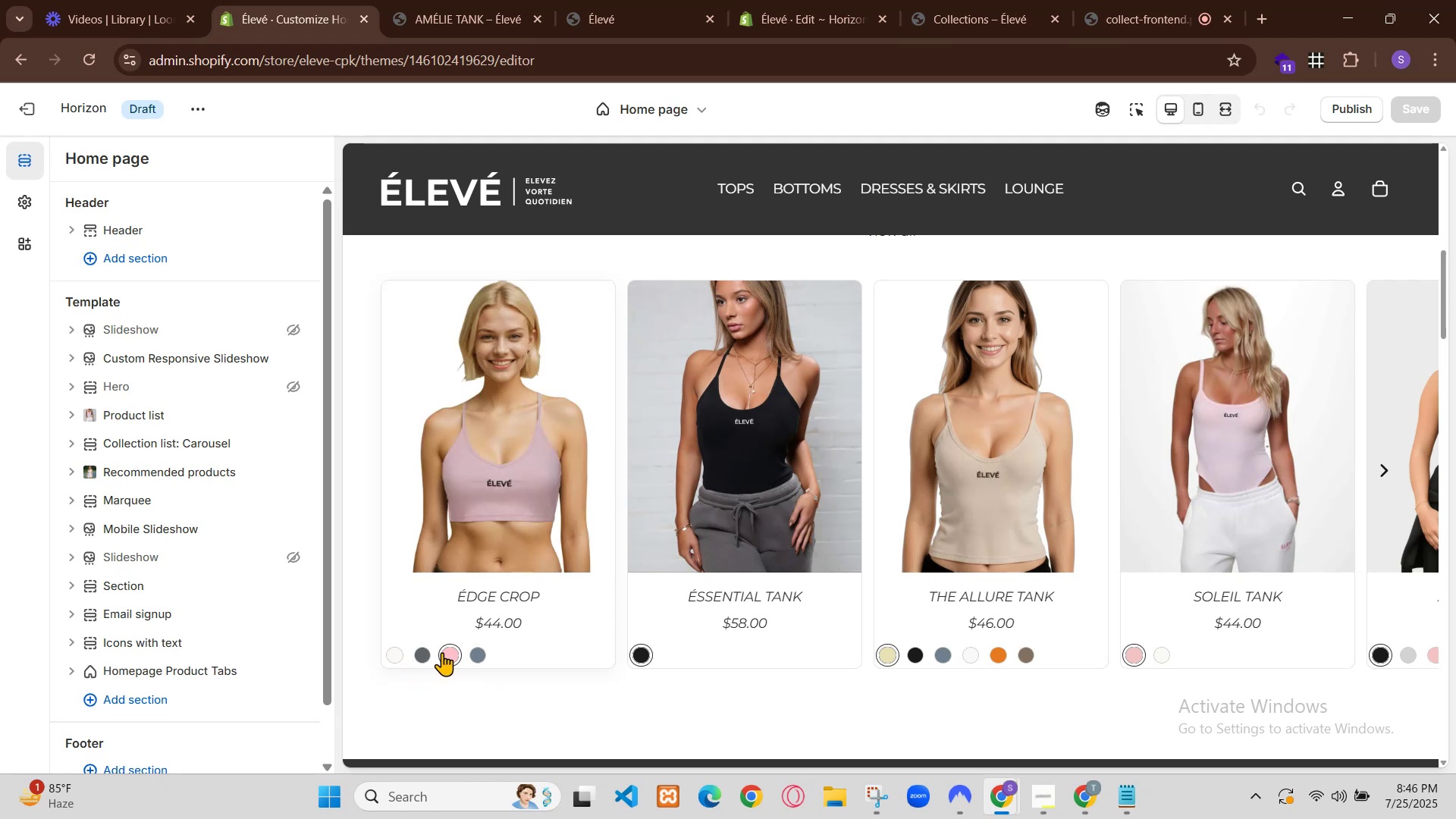 
left_click([394, 169])
 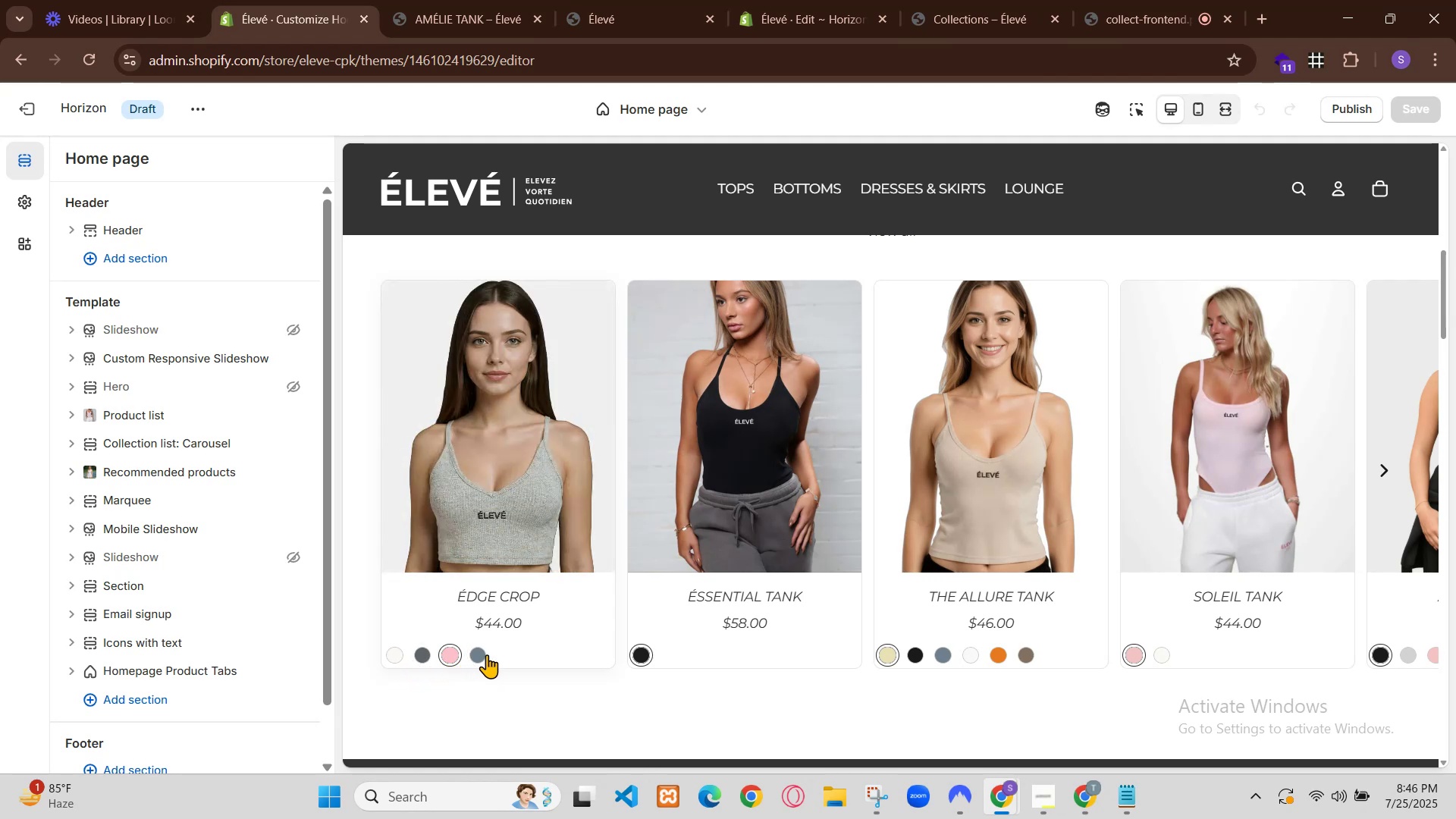 
scroll: coordinate [557, 365], scroll_direction: down, amount: 4.0
 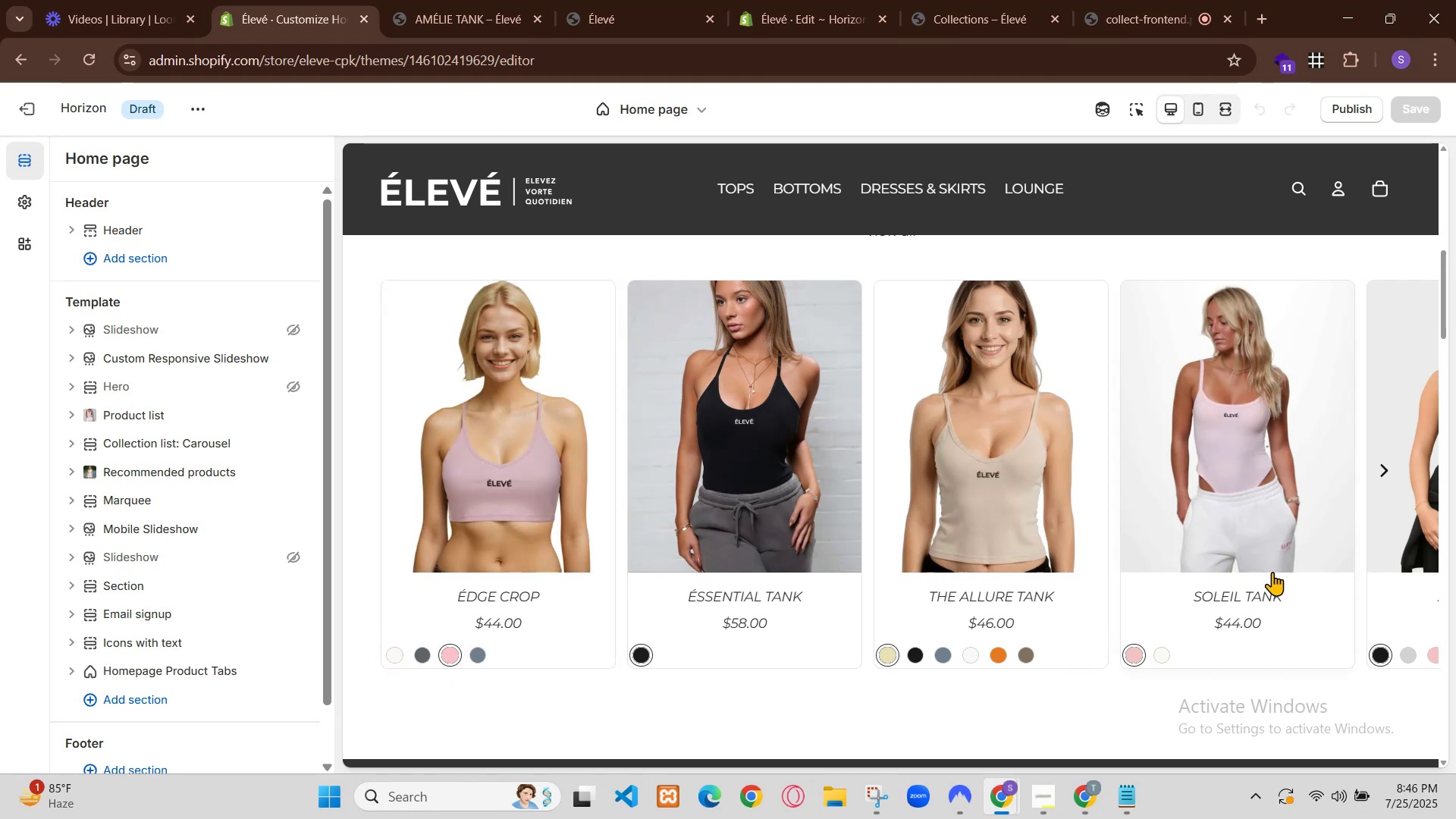 
scroll: coordinate [692, 431], scroll_direction: up, amount: 8.0
 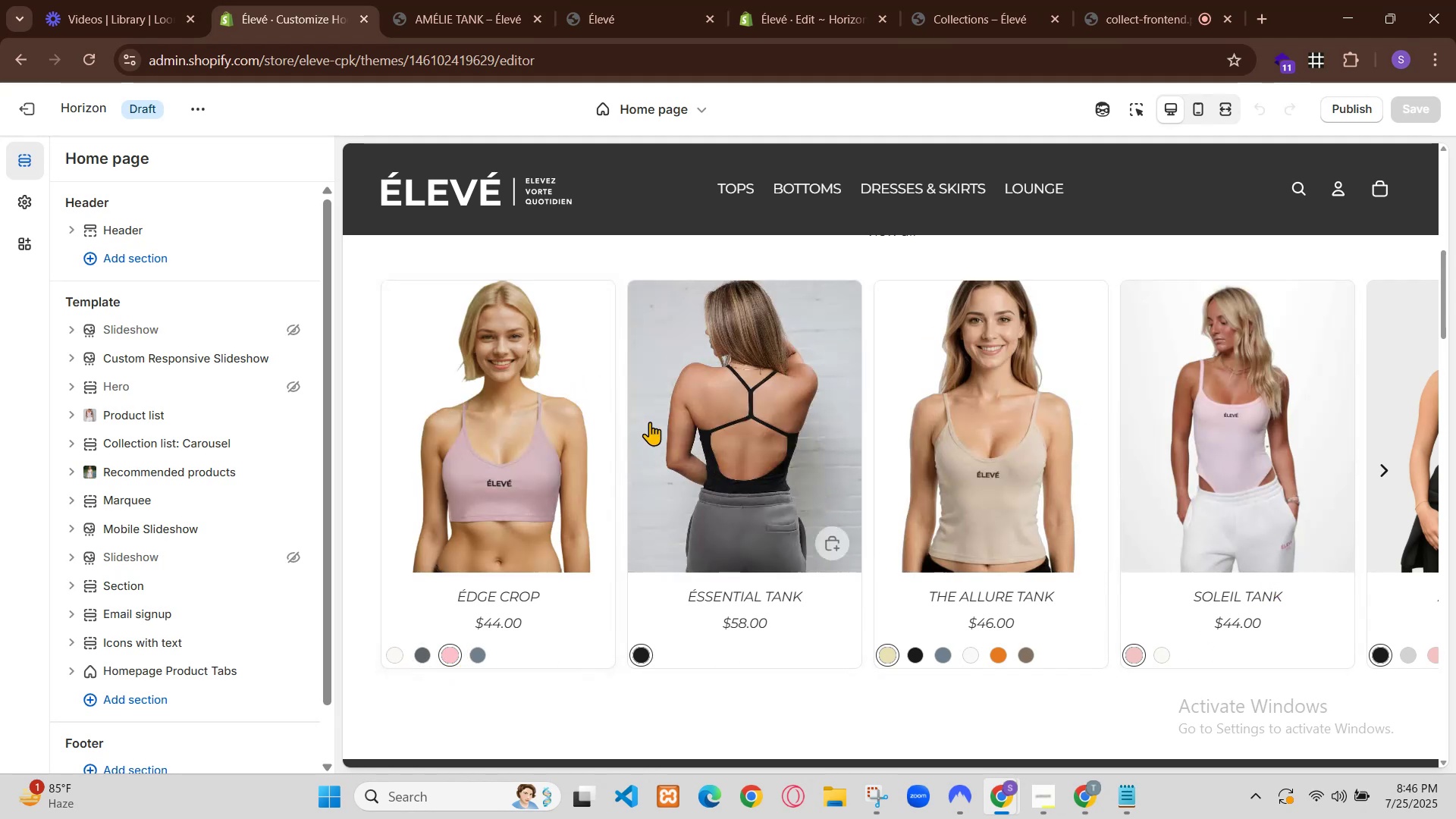 
left_click_drag(start_coordinate=[438, 390], to_coordinate=[541, 491])
 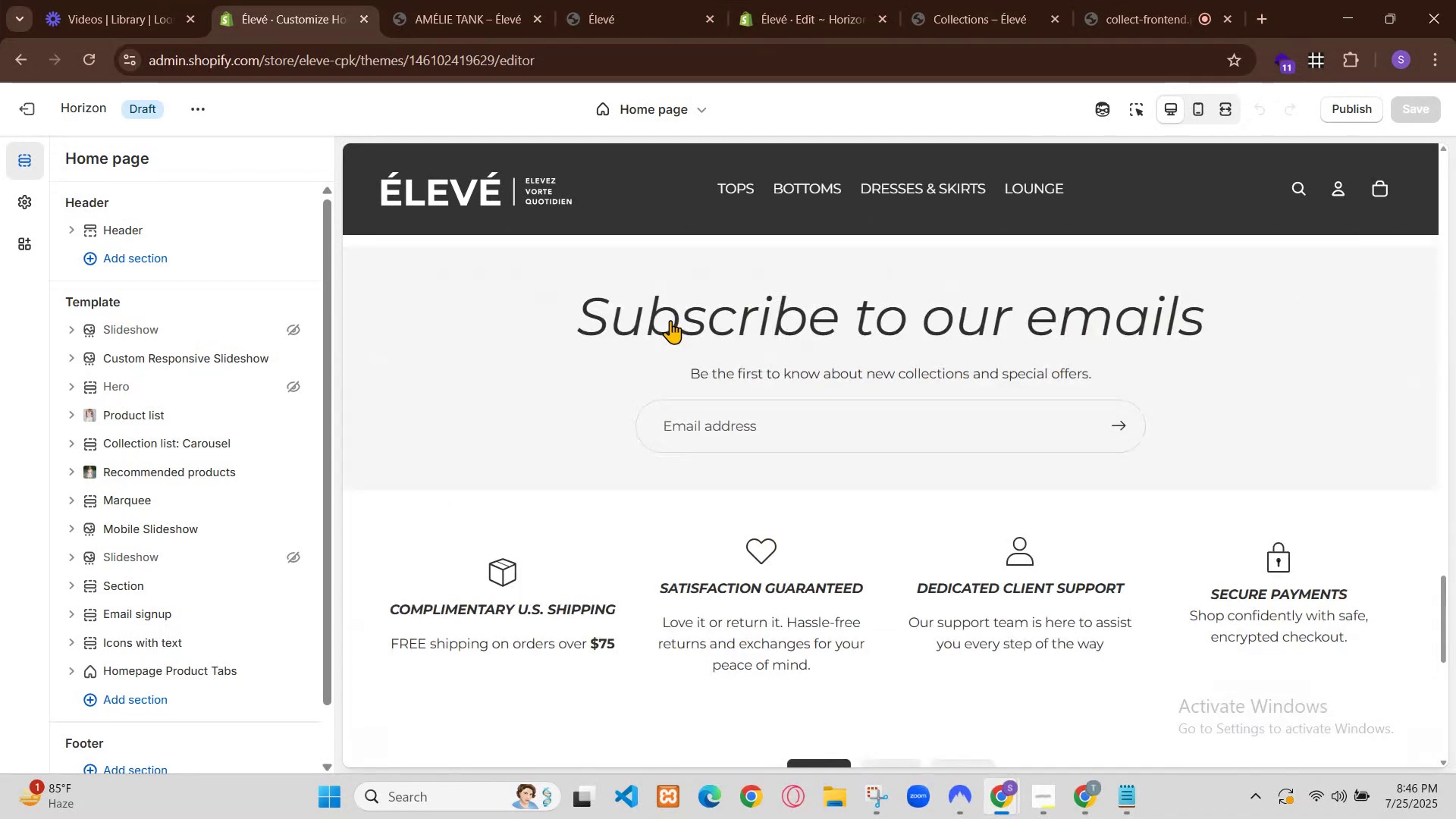 
key(Control+V)
 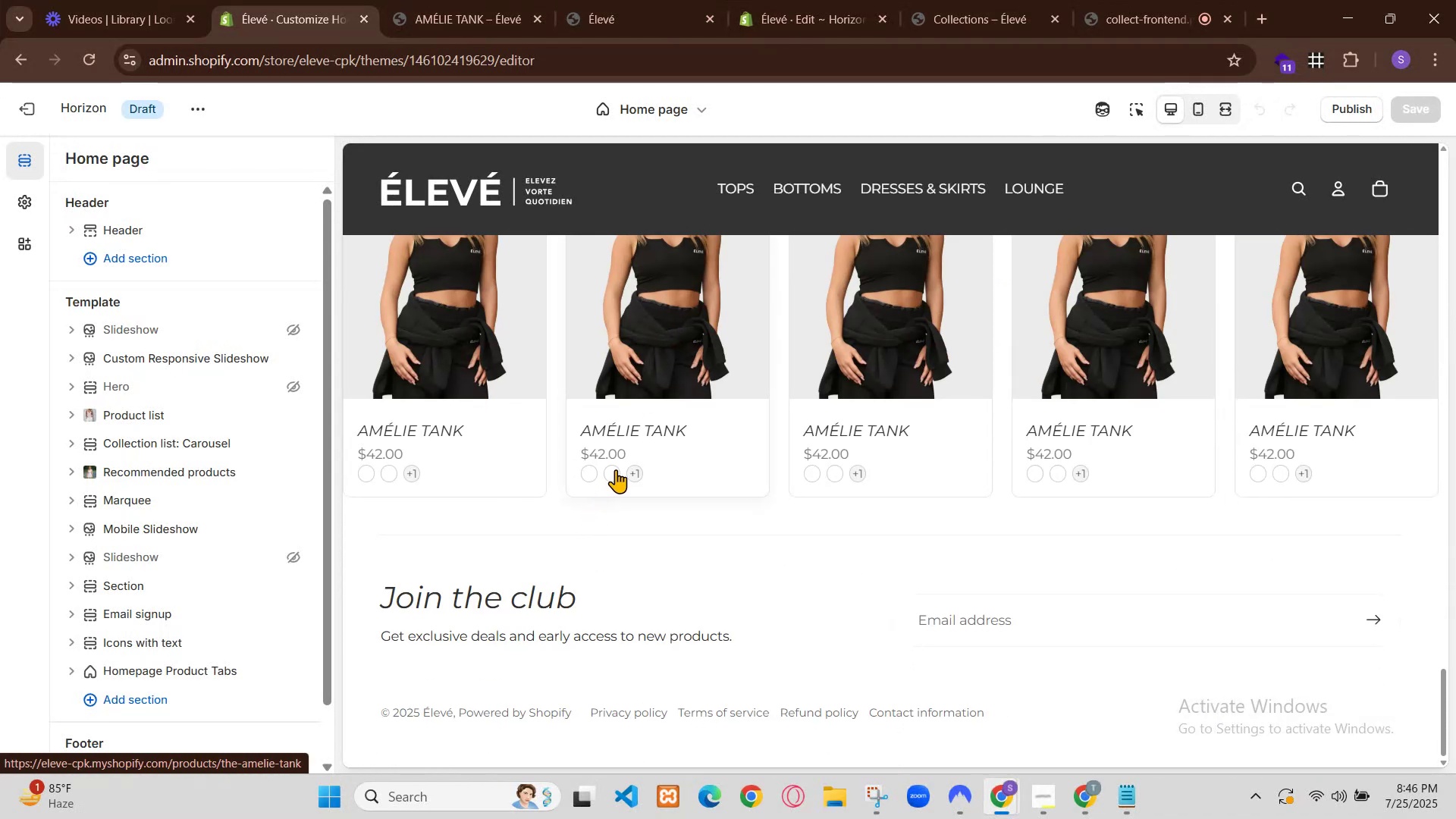 
scroll: coordinate [725, 506], scroll_direction: down, amount: 2.0
 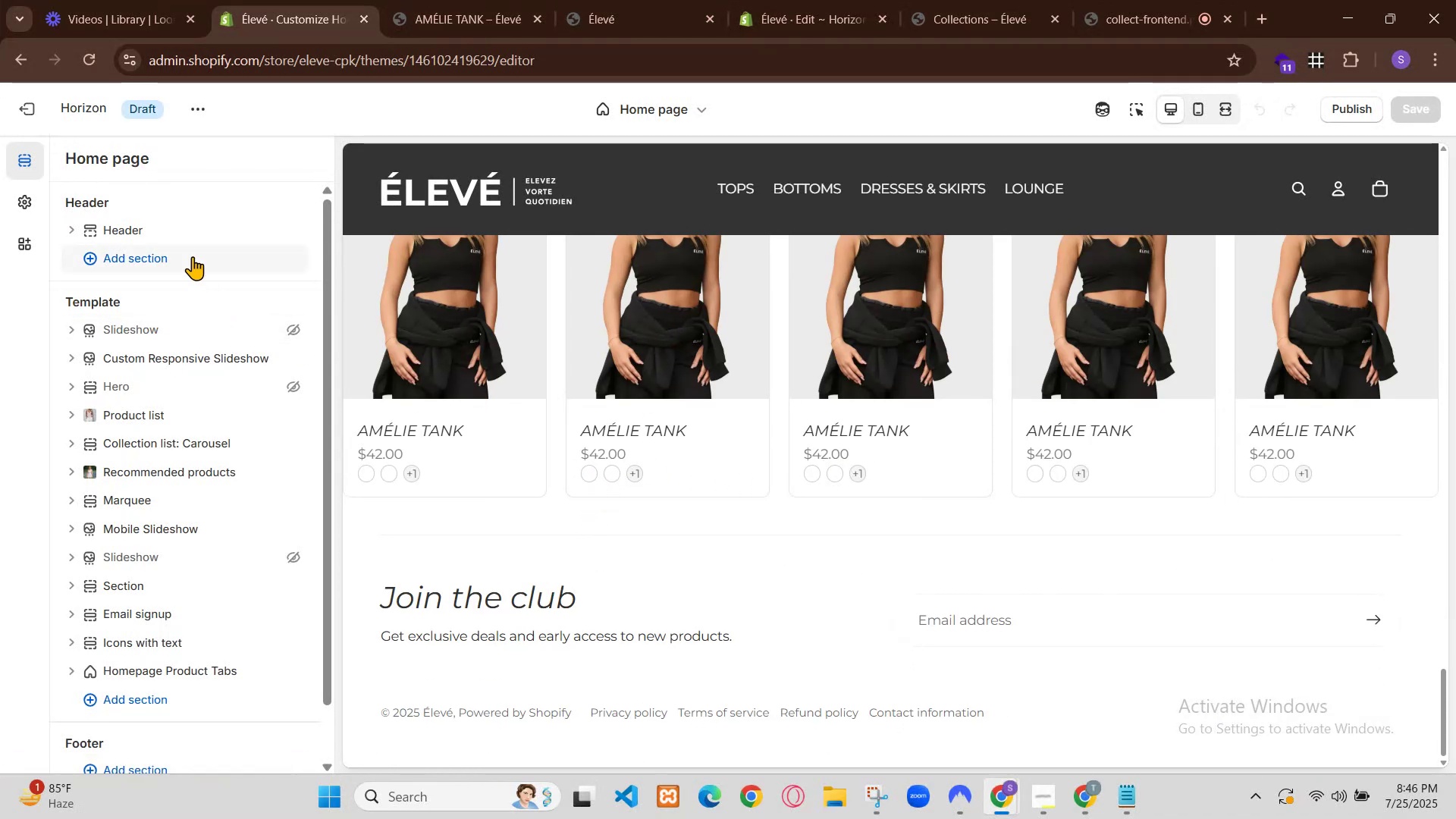 
left_click_drag(start_coordinate=[433, 298], to_coordinate=[540, 390])
 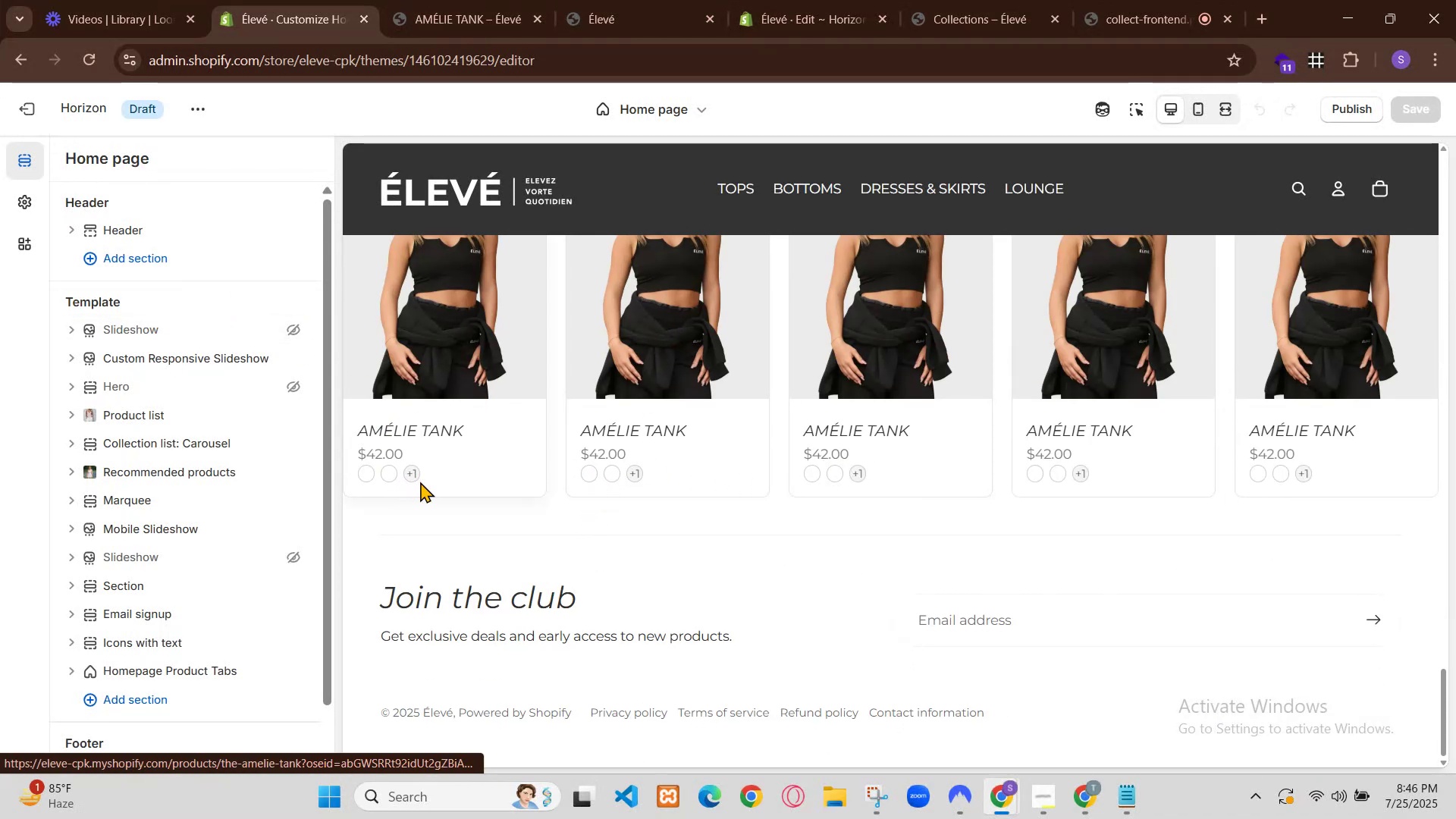 
key(Control+V)
 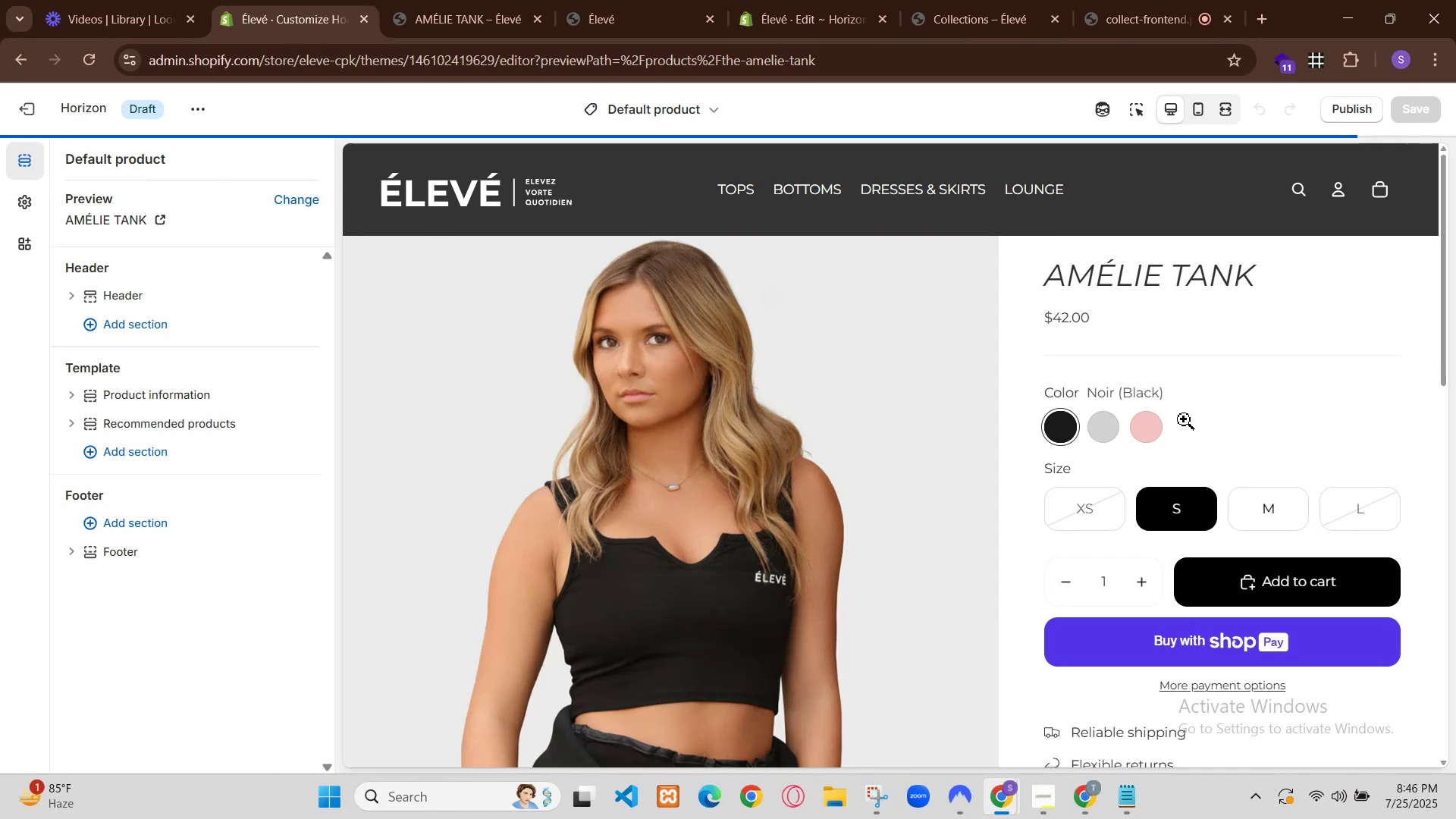 
scroll: coordinate [714, 426], scroll_direction: down, amount: 1.0
 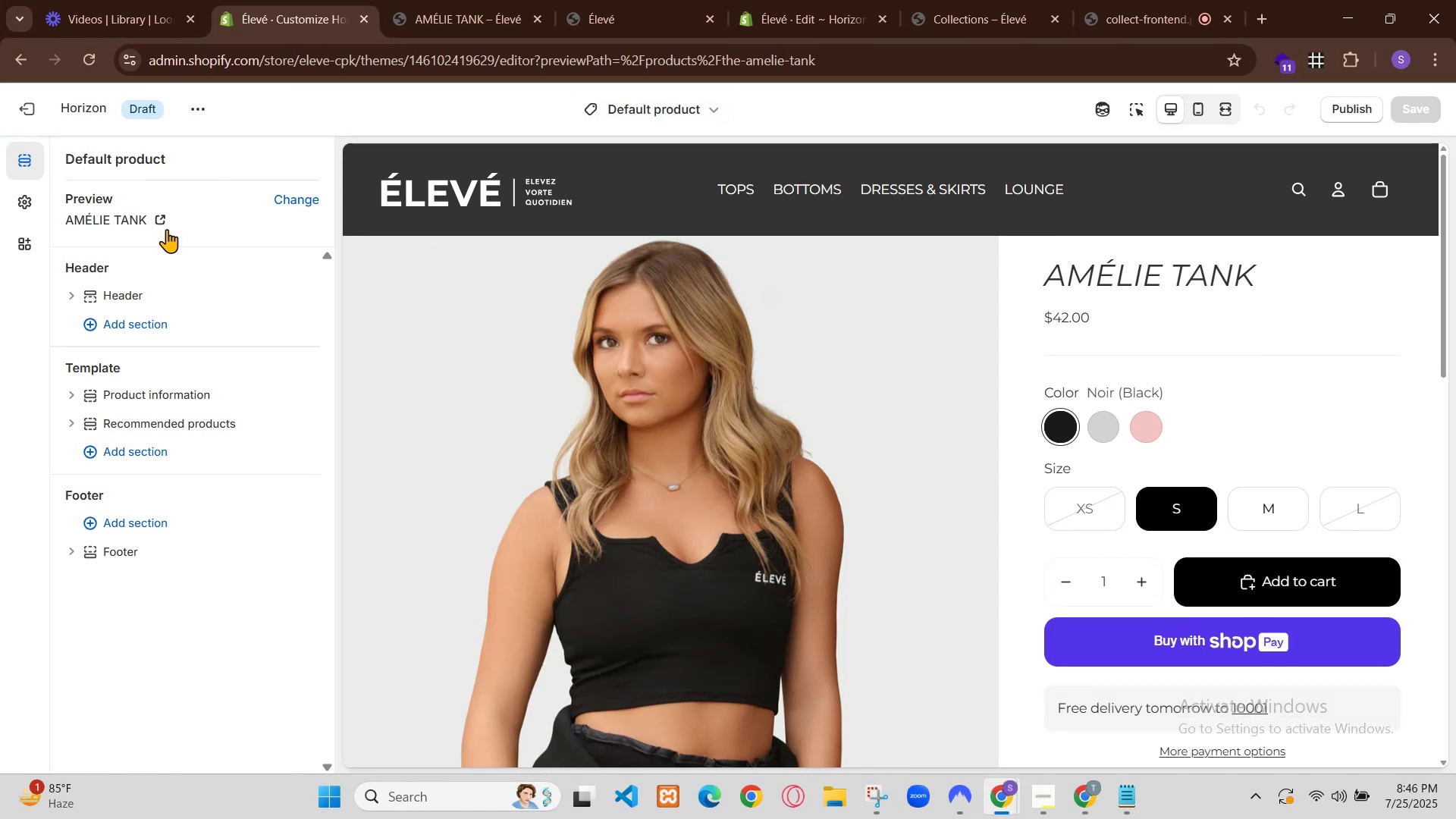 
left_click_drag(start_coordinate=[423, 417], to_coordinate=[550, 517])
 